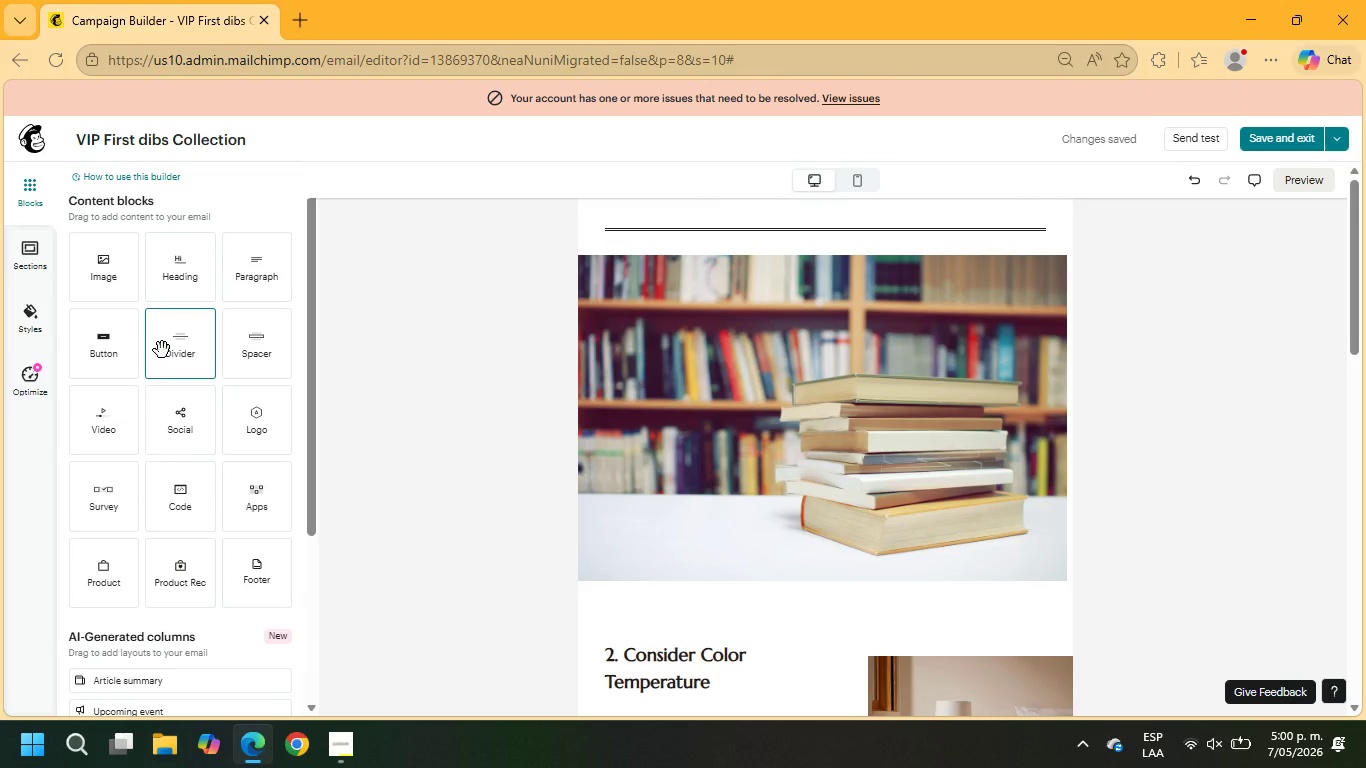 
wait(7.12)
 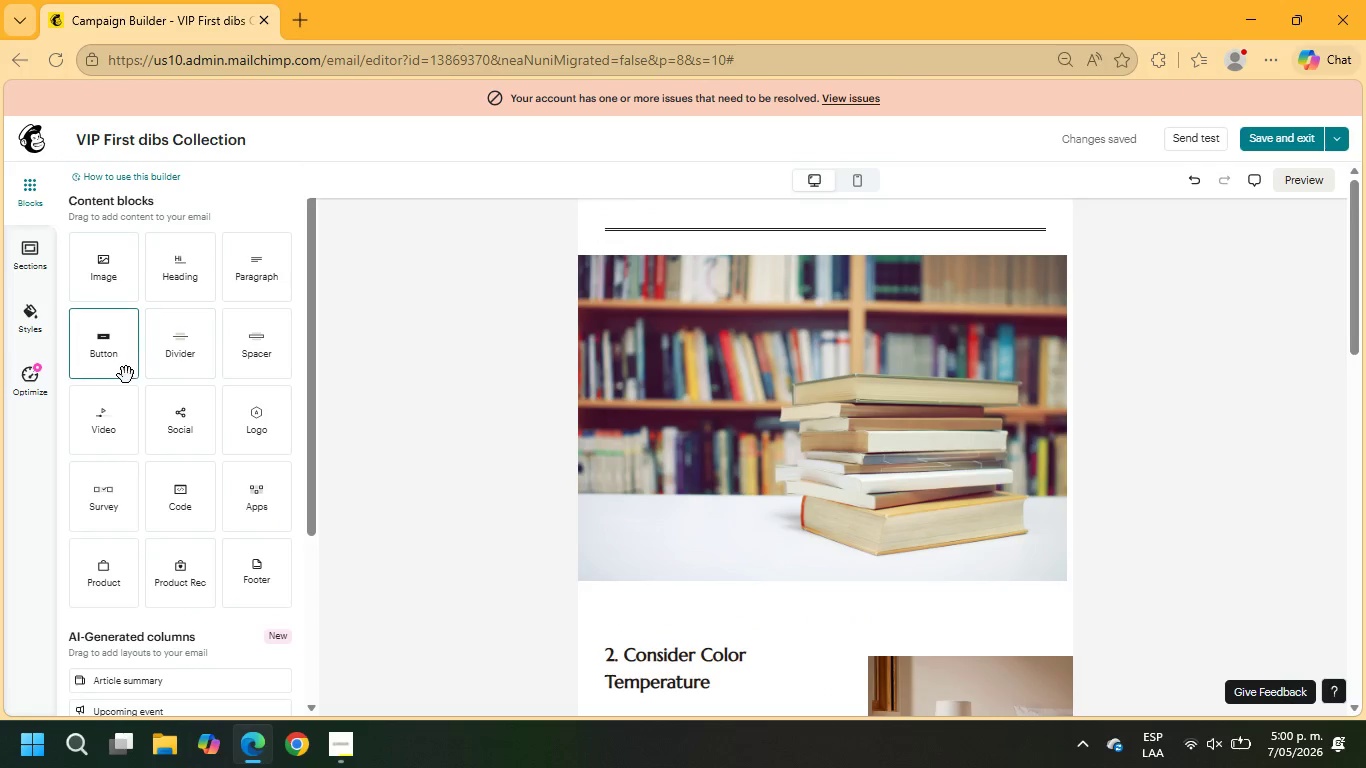 
left_click_drag(start_coordinate=[187, 345], to_coordinate=[816, 603])
 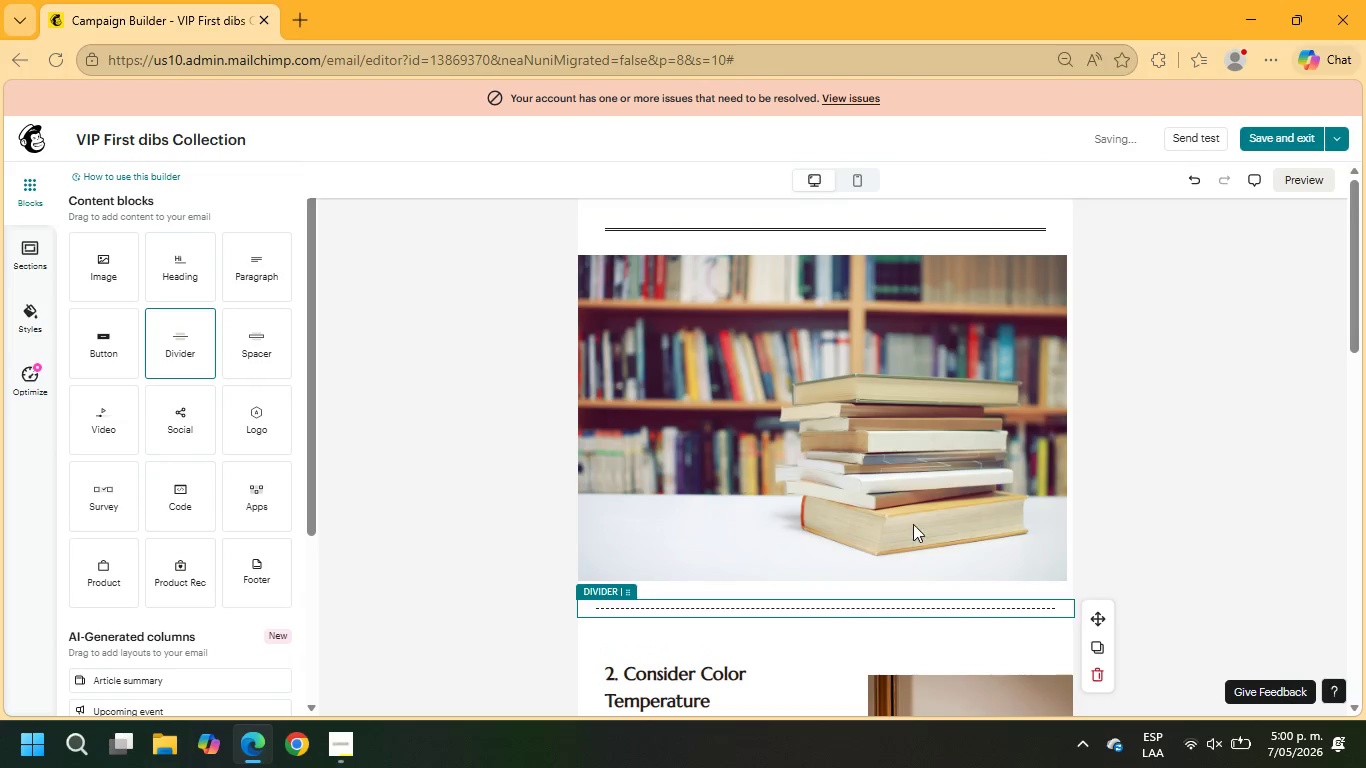 
left_click([954, 445])
 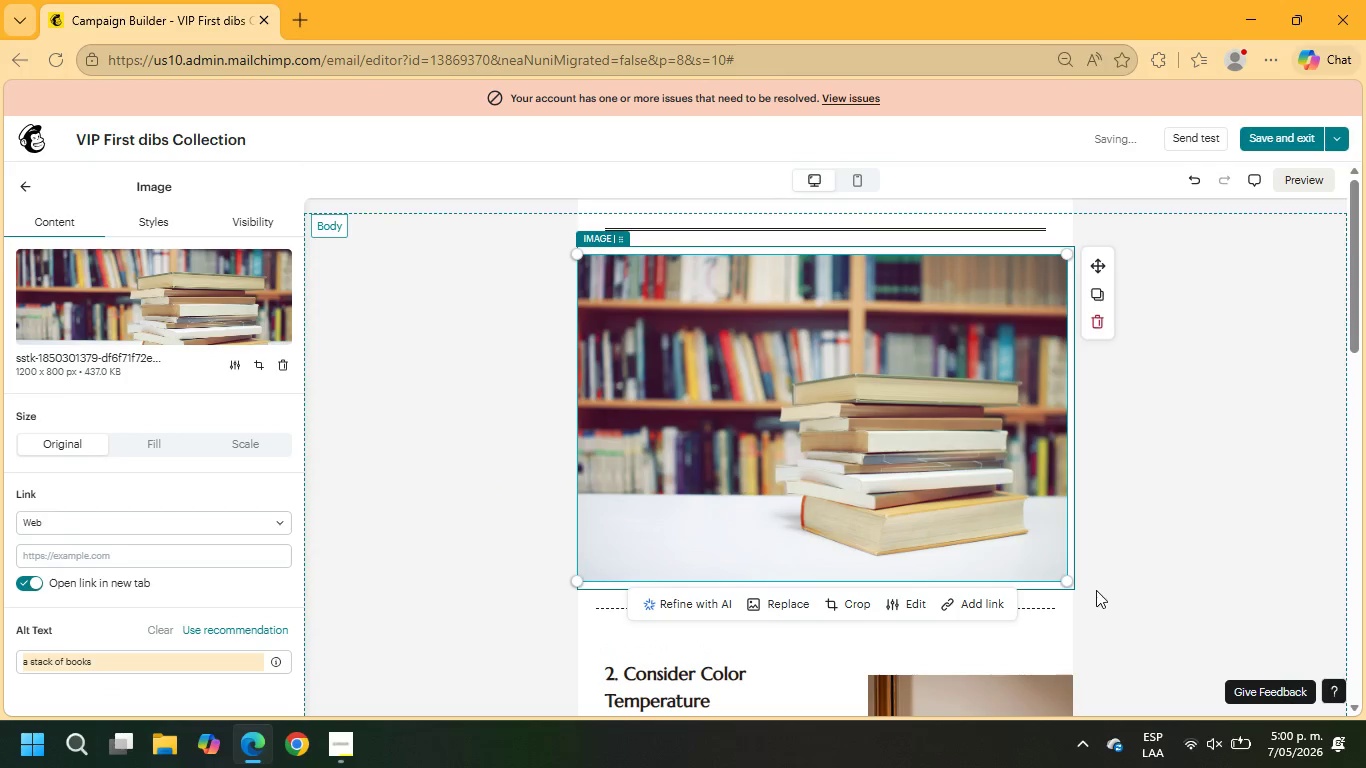 
left_click_drag(start_coordinate=[1070, 582], to_coordinate=[1140, 605])
 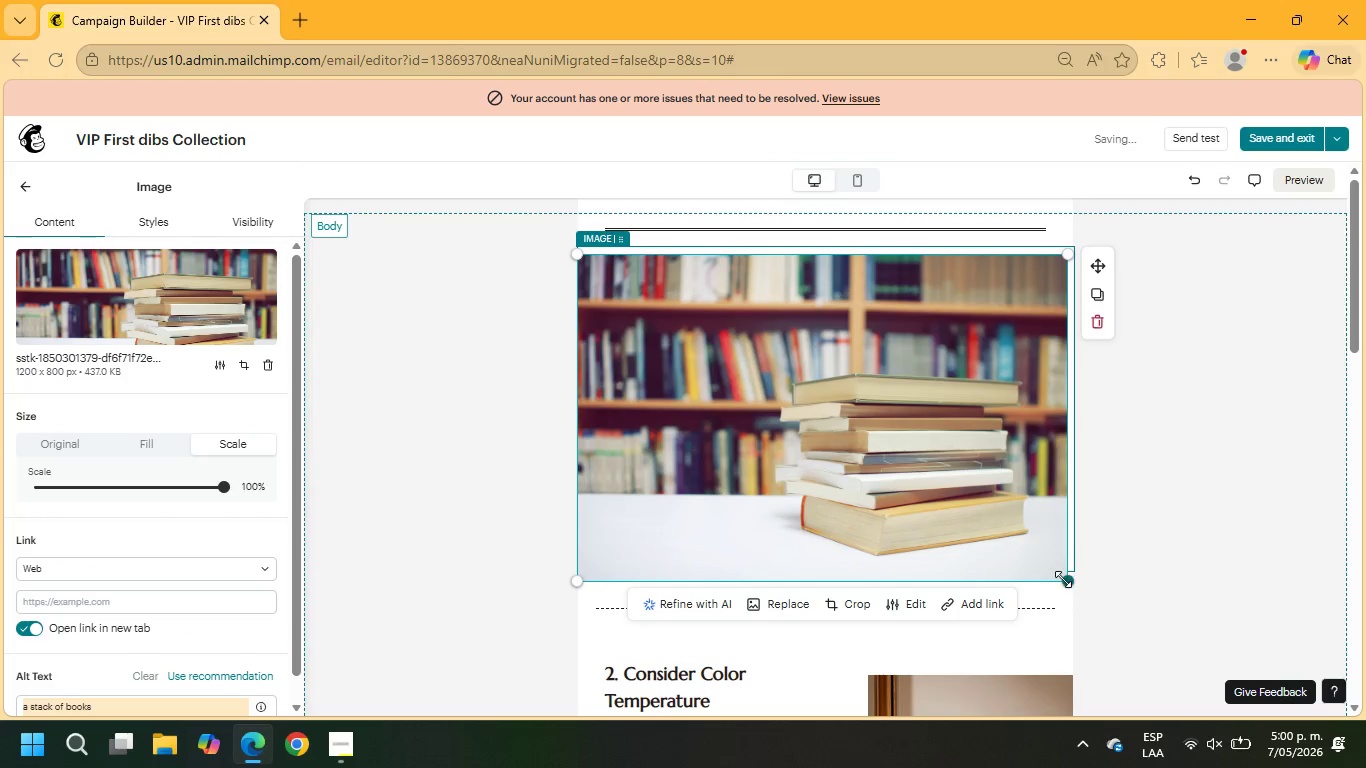 
left_click_drag(start_coordinate=[1063, 578], to_coordinate=[1121, 596])
 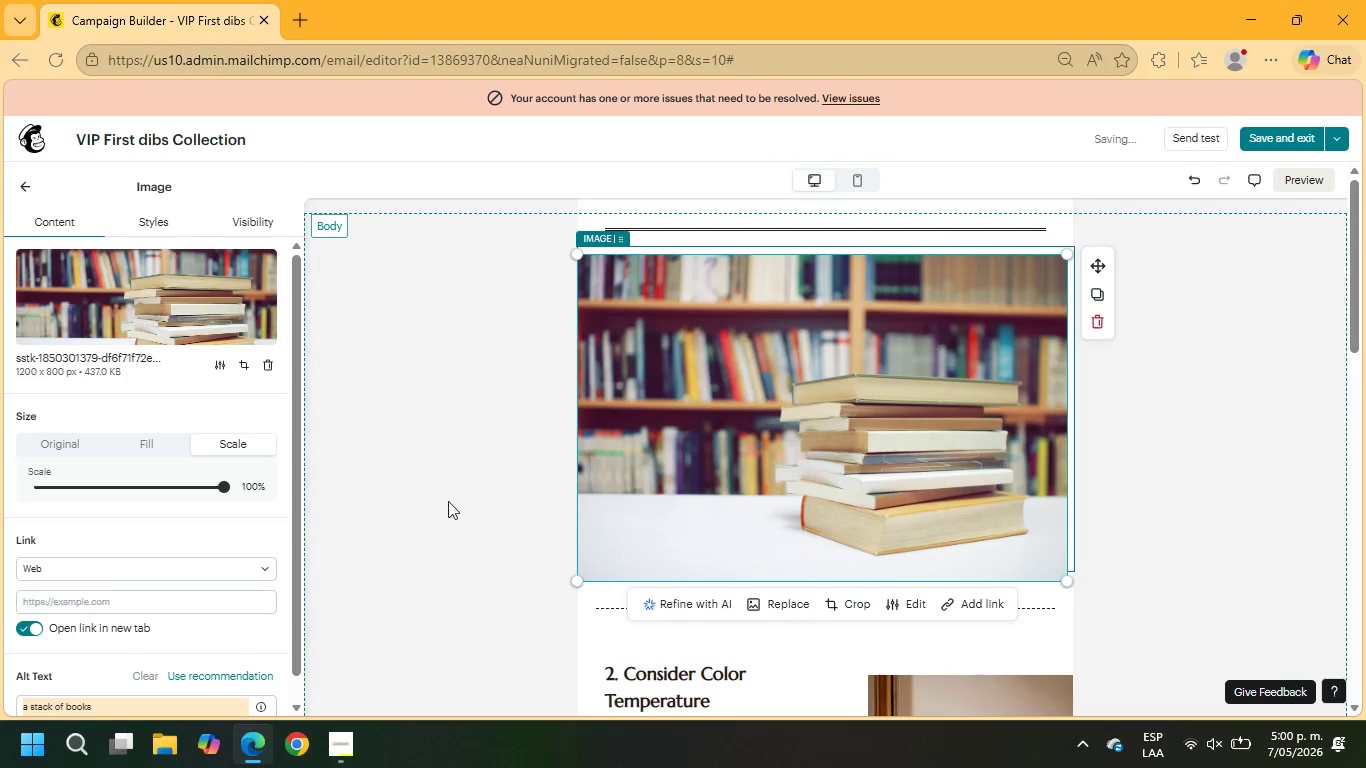 
scroll: coordinate [228, 550], scroll_direction: down, amount: 5.0
 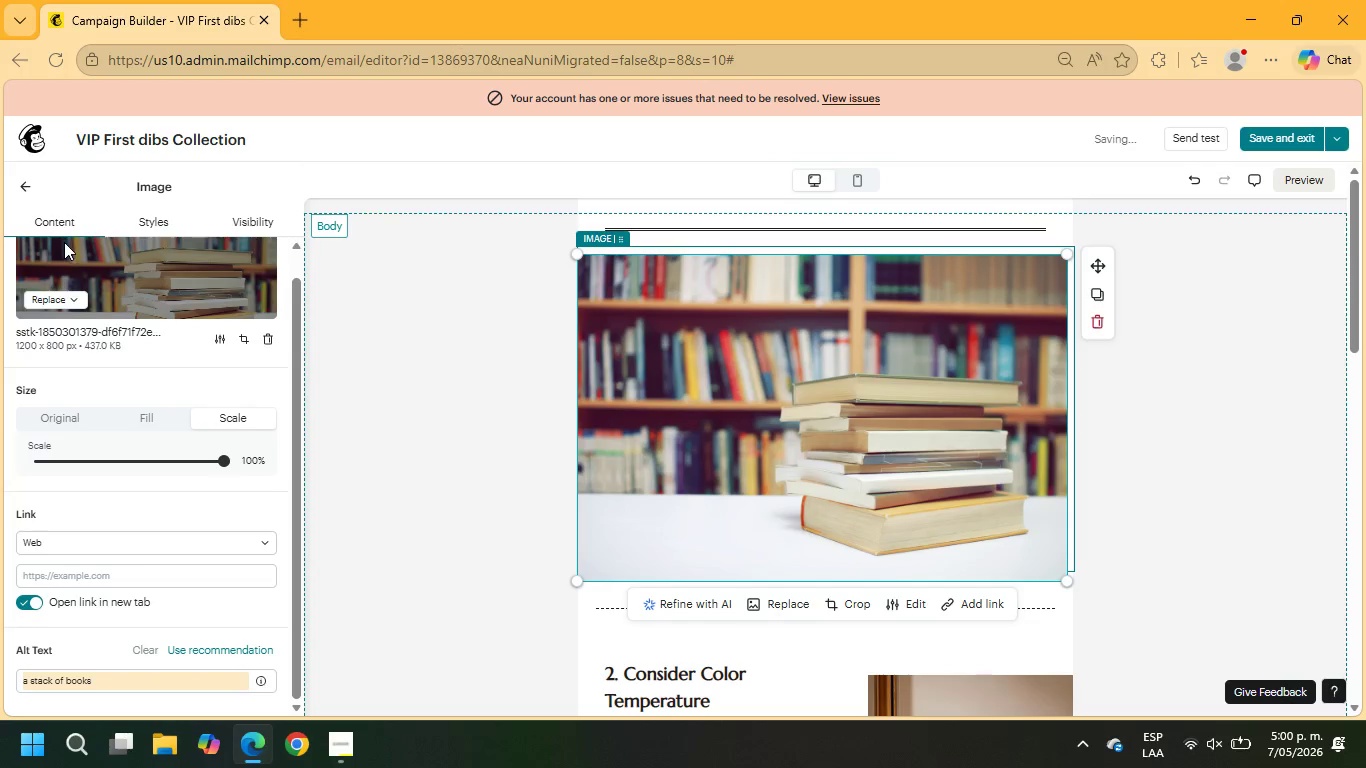 
left_click([50, 225])
 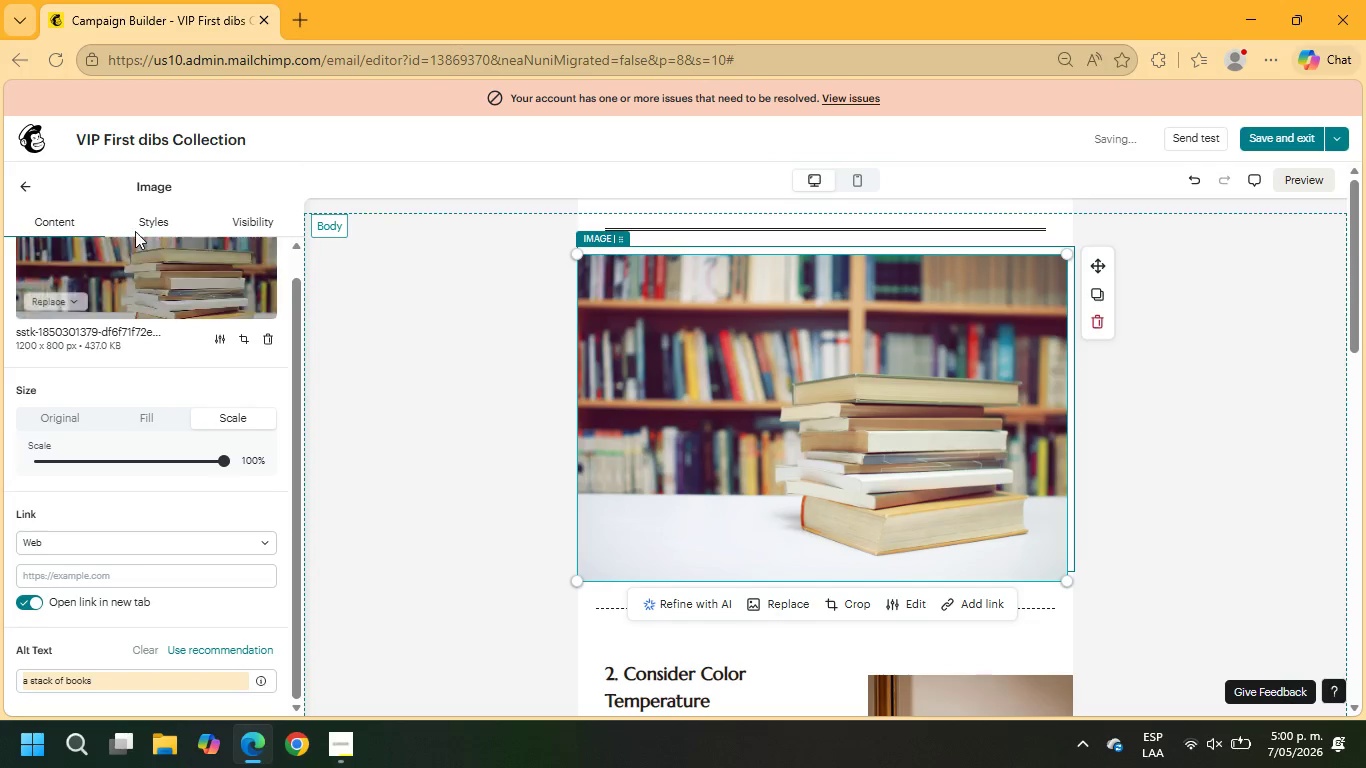 
left_click([139, 230])
 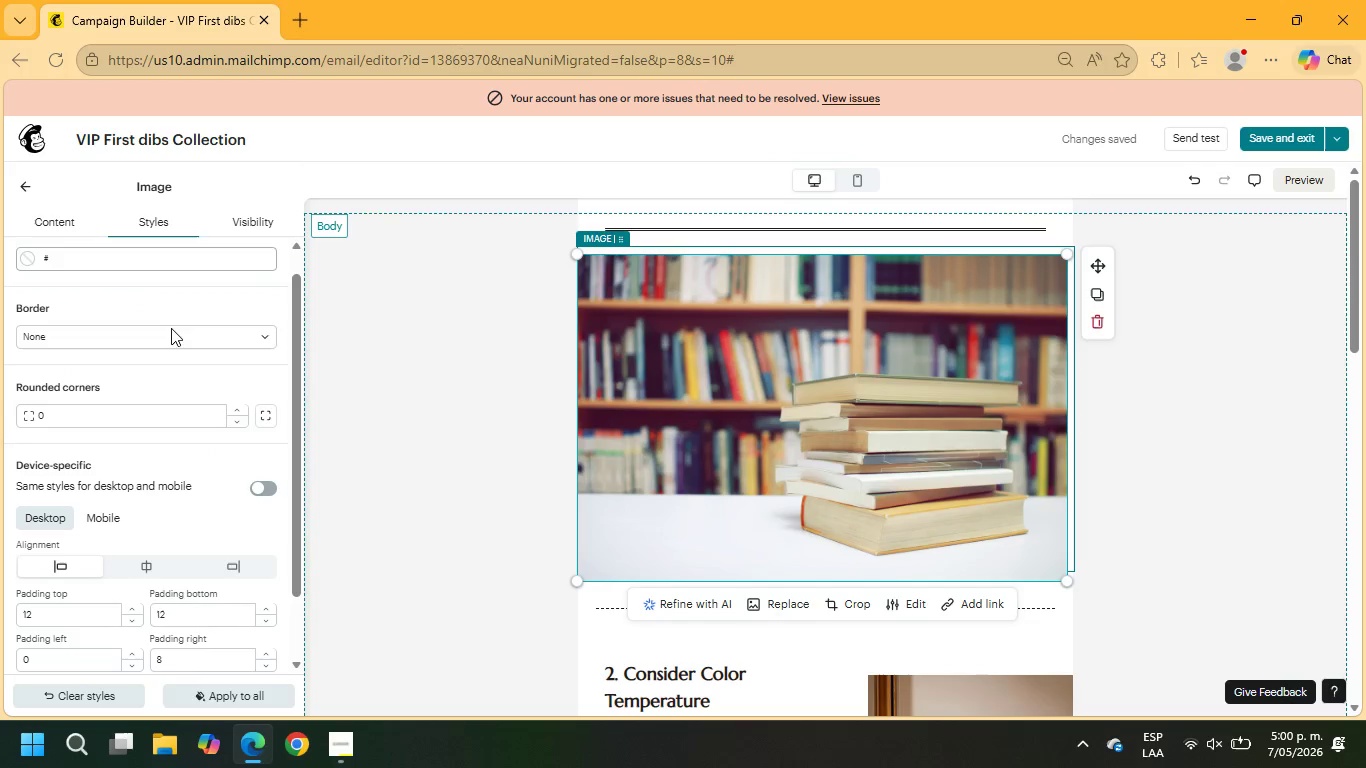 
scroll: coordinate [232, 427], scroll_direction: down, amount: 2.0
 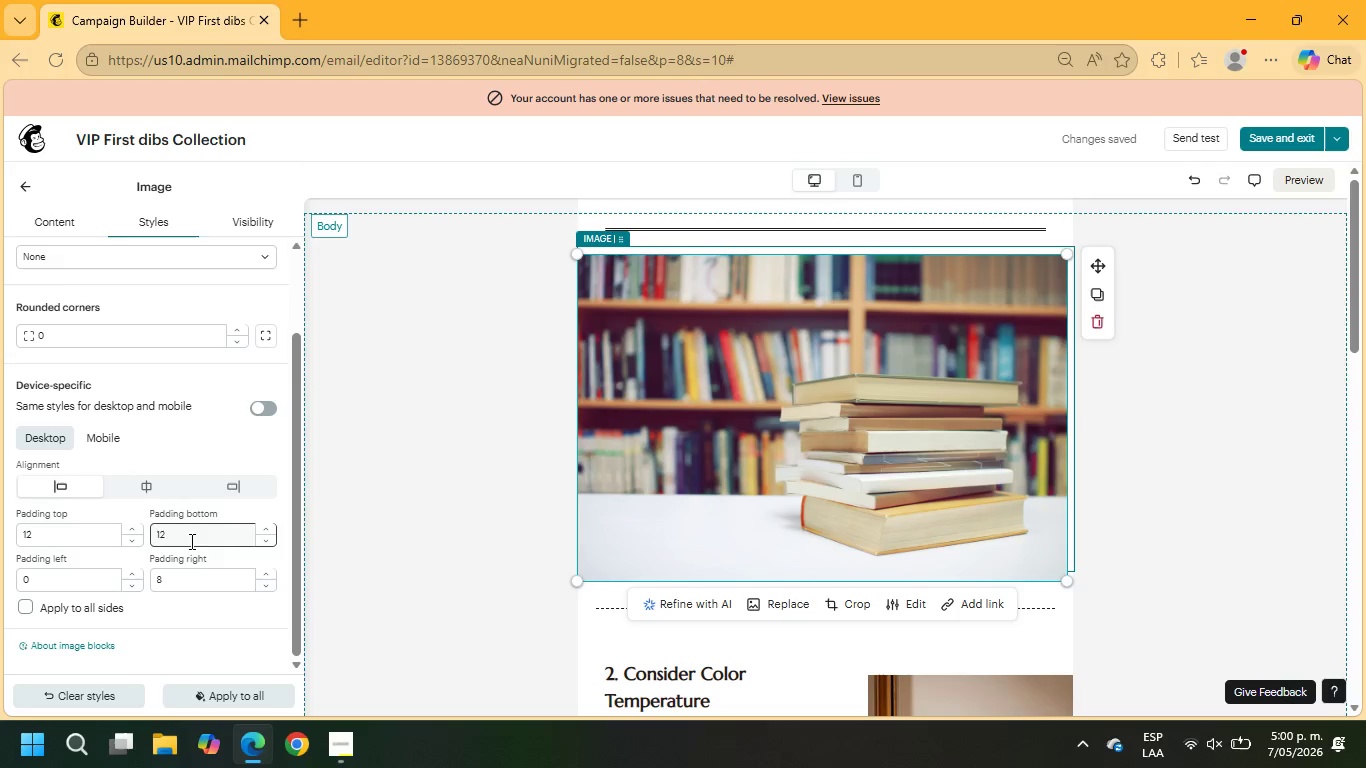 
left_click_drag(start_coordinate=[178, 583], to_coordinate=[143, 577])
 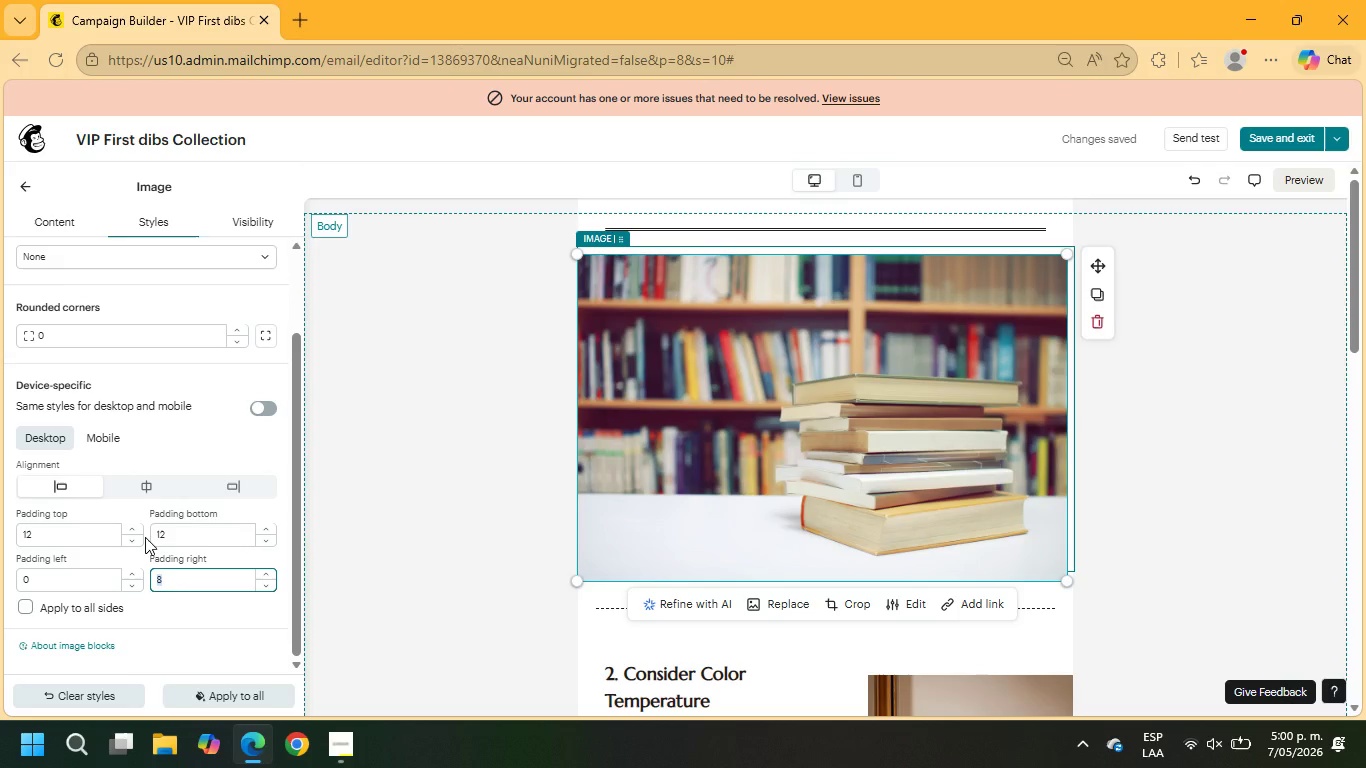 
key(Numpad0)
 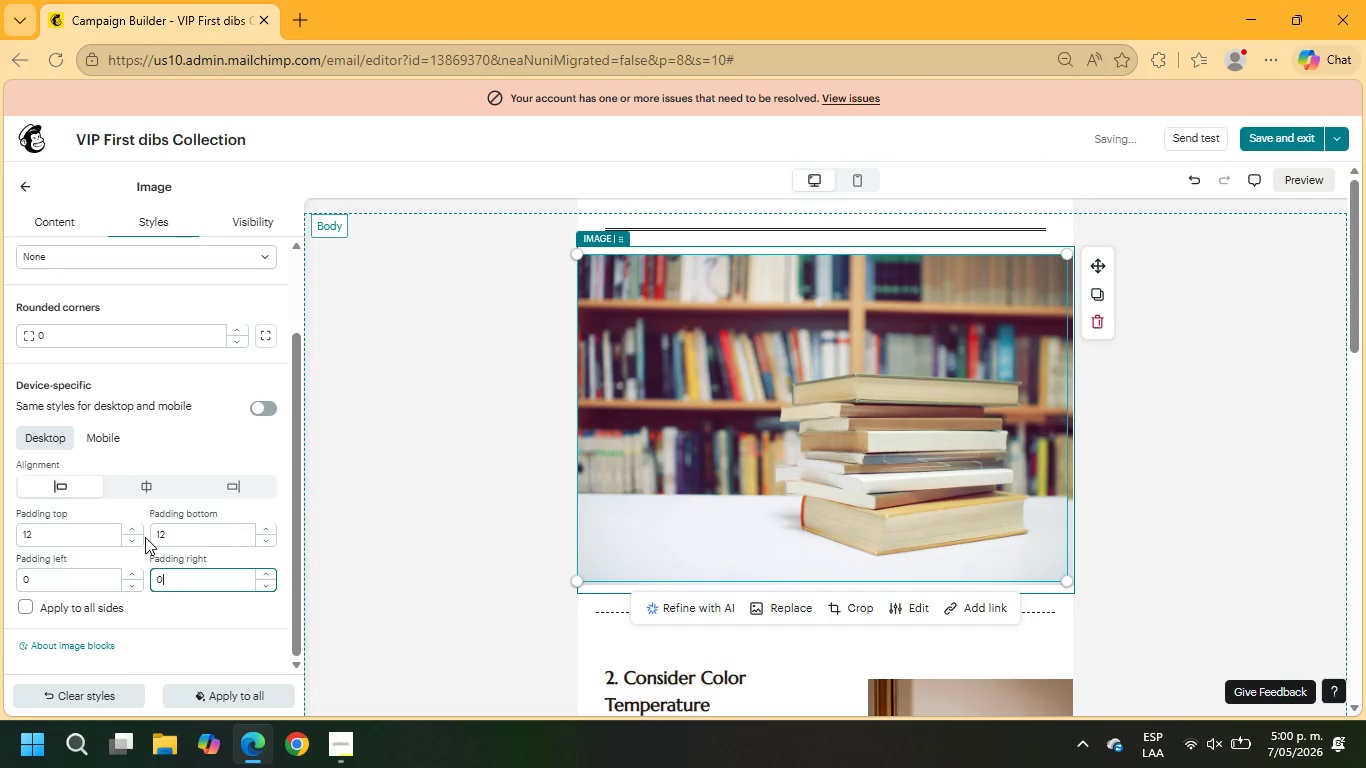 
key(NumpadEnter)
 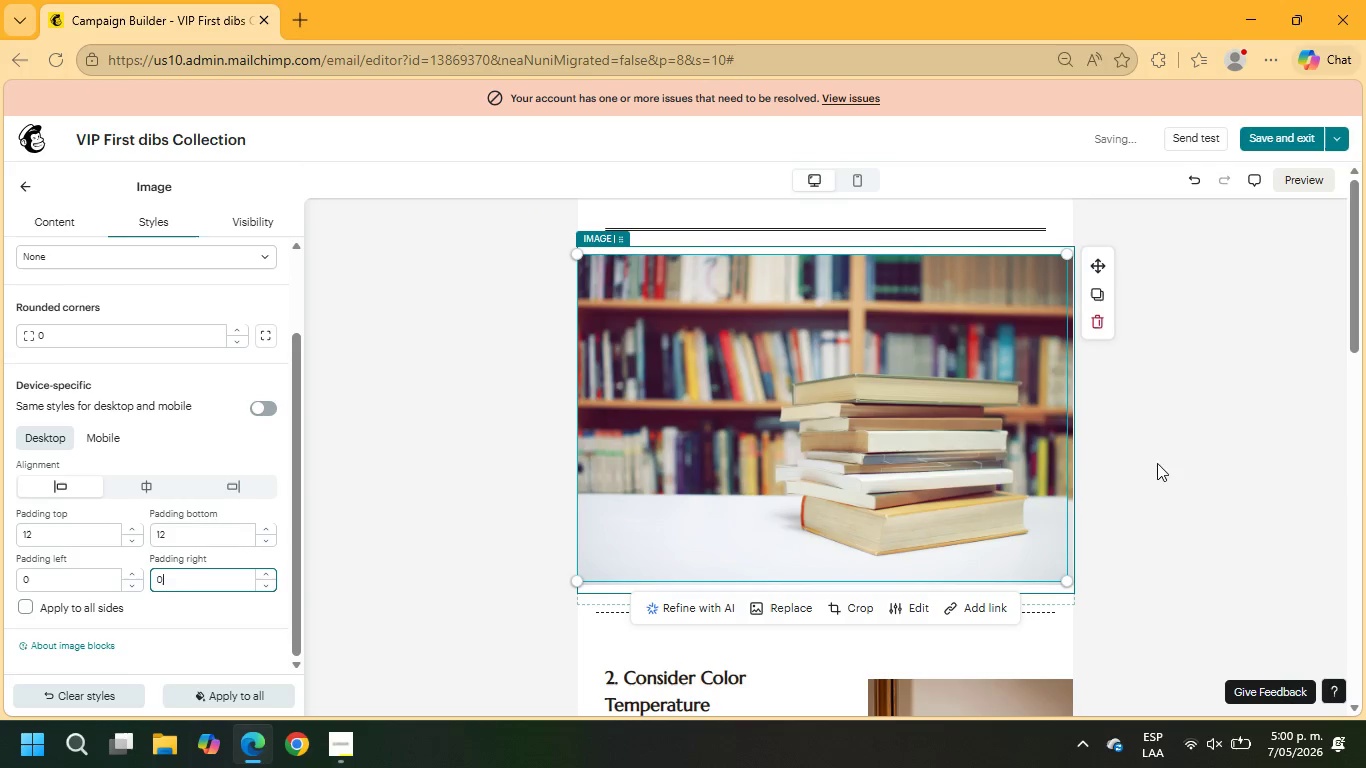 
left_click([1344, 416])
 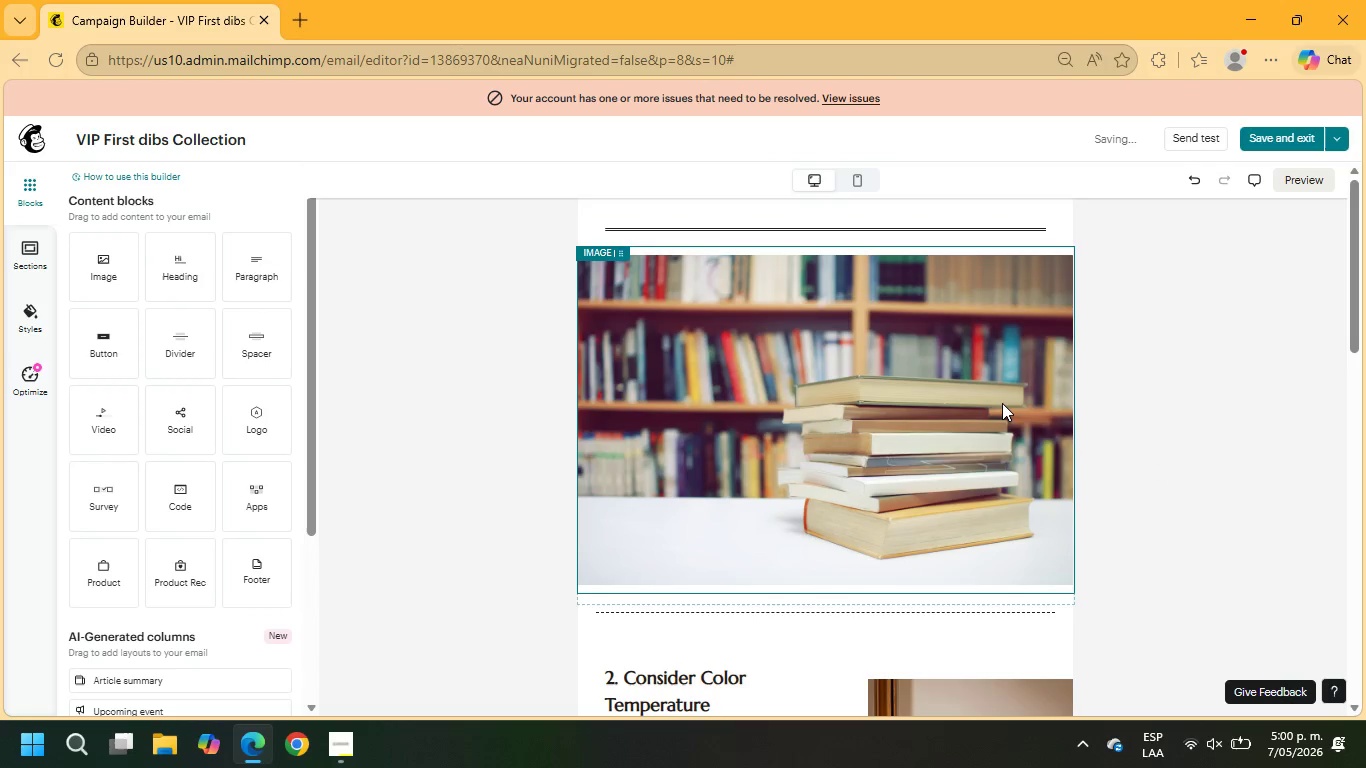 
scroll: coordinate [1002, 403], scroll_direction: down, amount: 1.0
 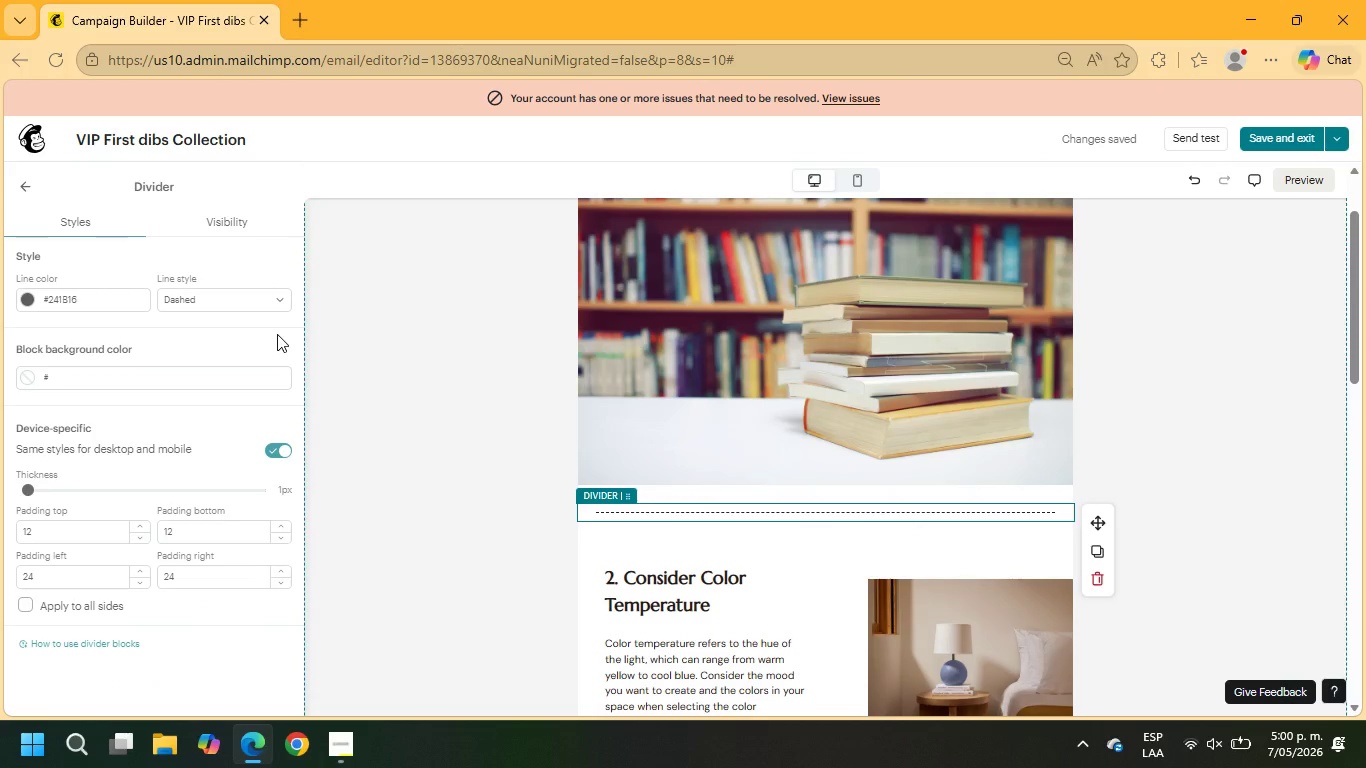 
left_click([216, 308])
 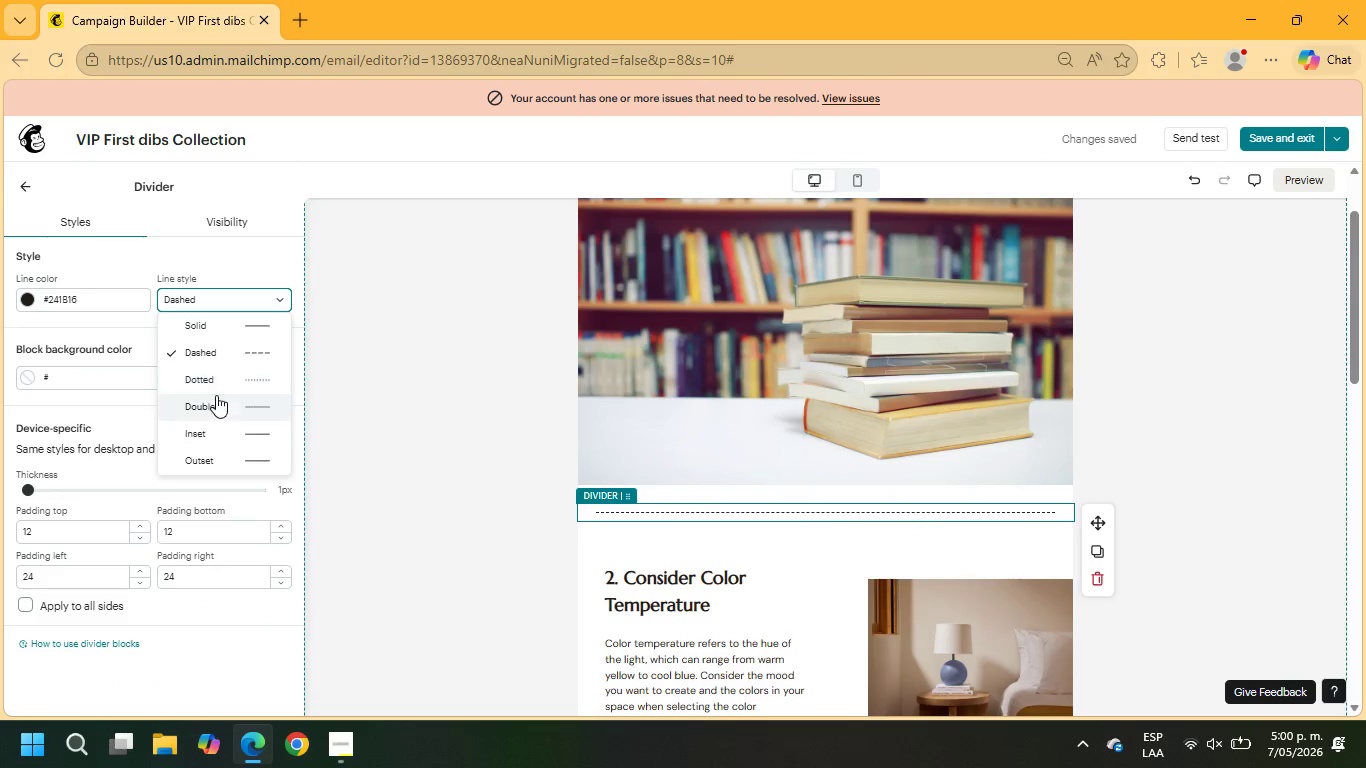 
left_click([216, 408])
 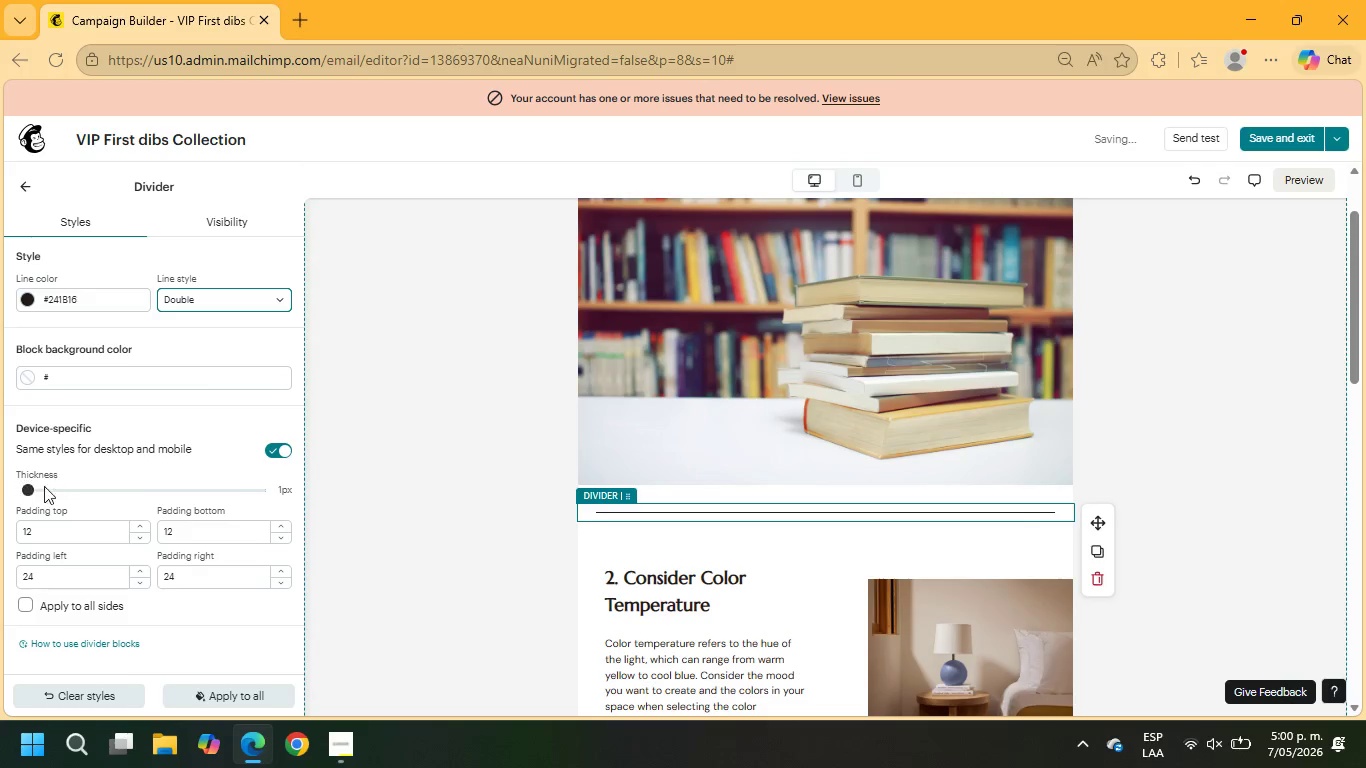 
left_click_drag(start_coordinate=[26, 494], to_coordinate=[40, 489])
 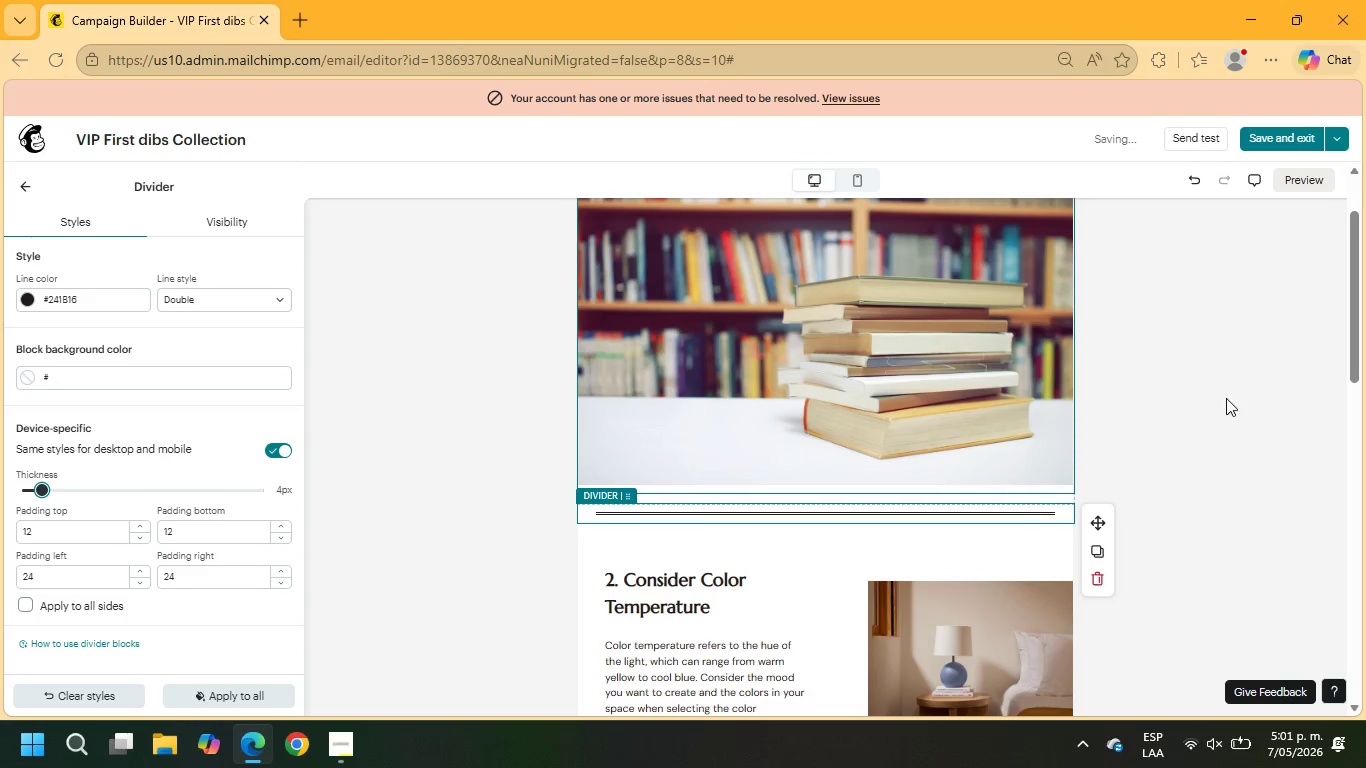 
left_click([1206, 416])
 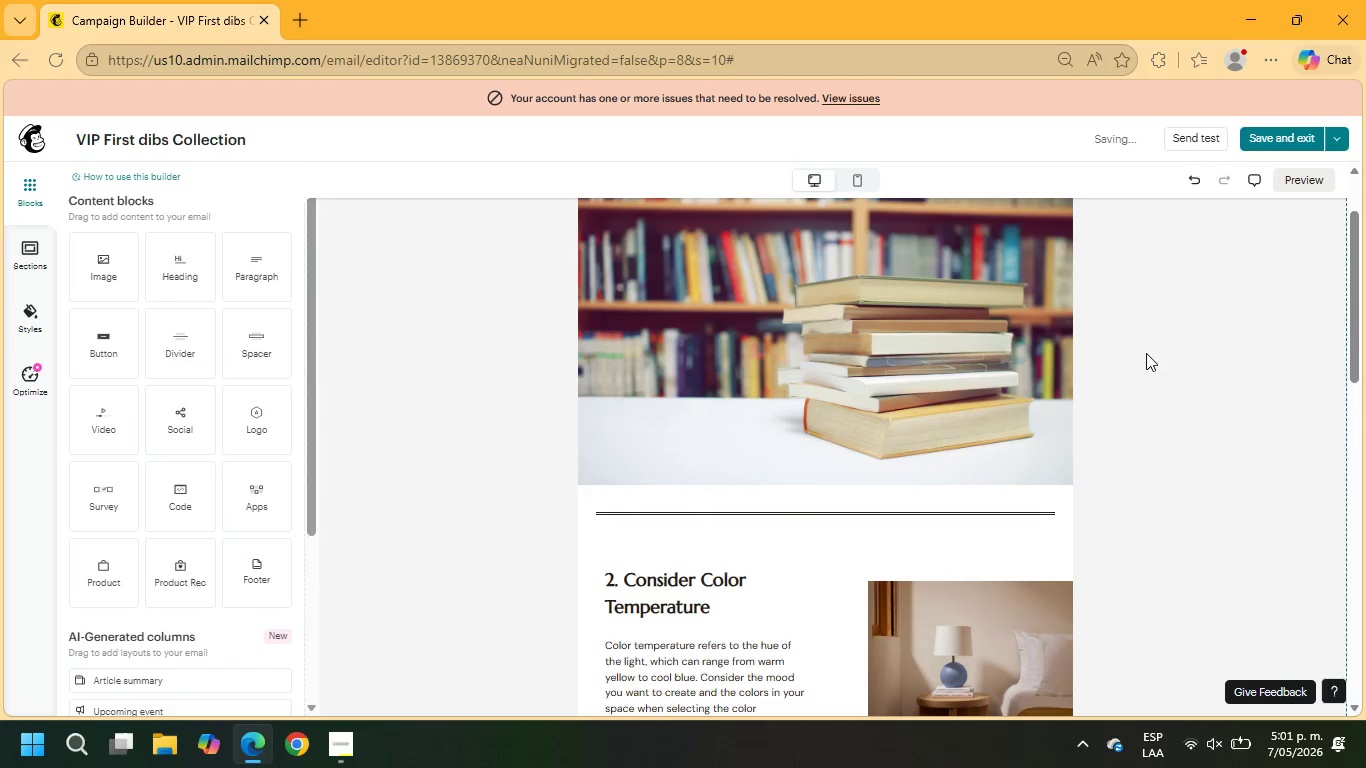 
scroll: coordinate [1146, 353], scroll_direction: up, amount: 1.0
 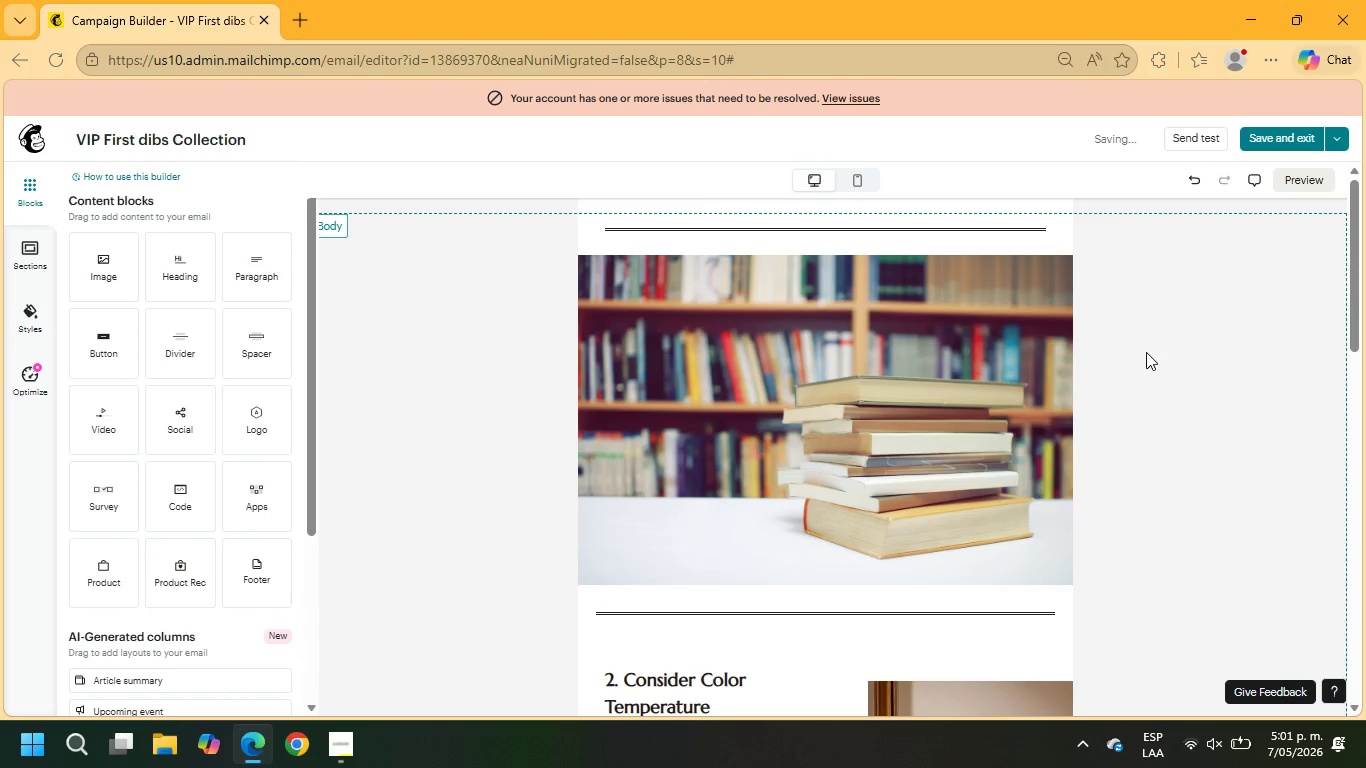 
scroll: coordinate [1145, 351], scroll_direction: down, amount: 2.0
 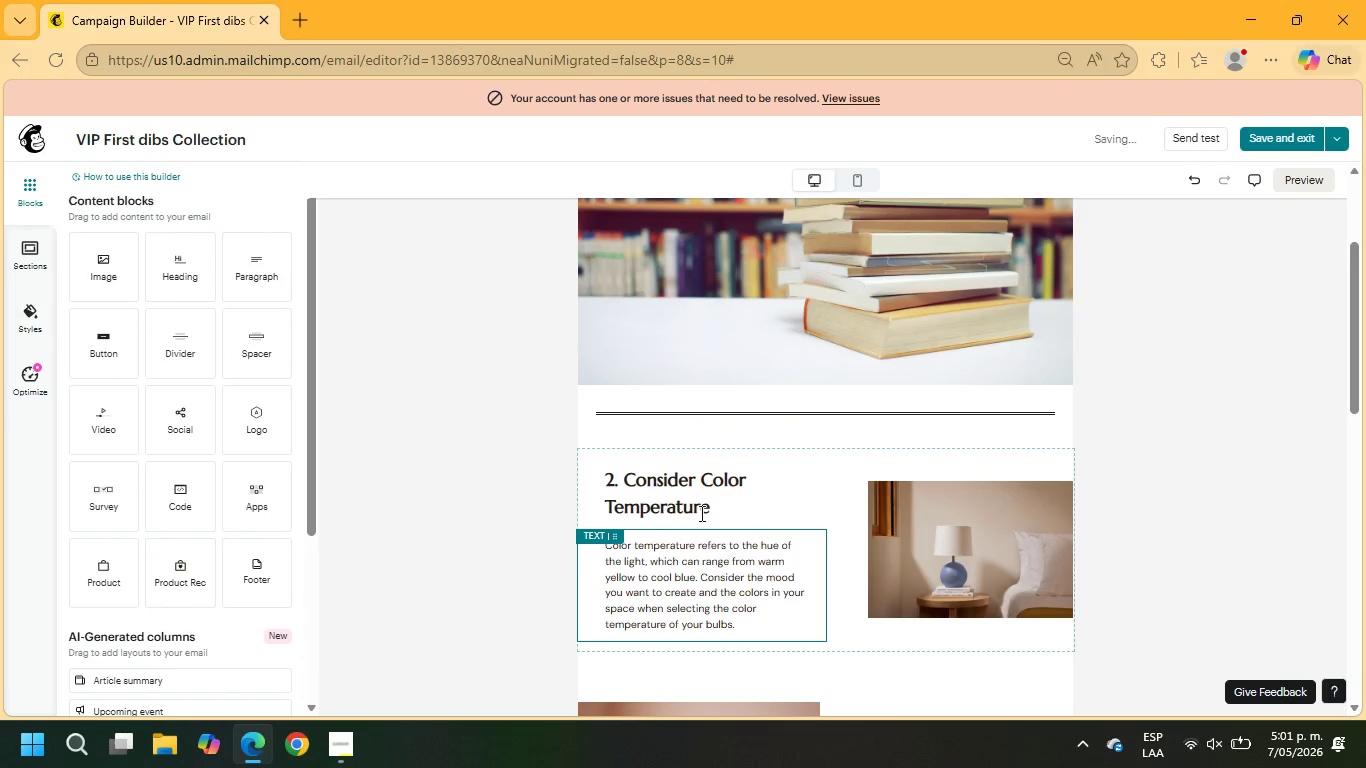 
left_click([710, 479])
 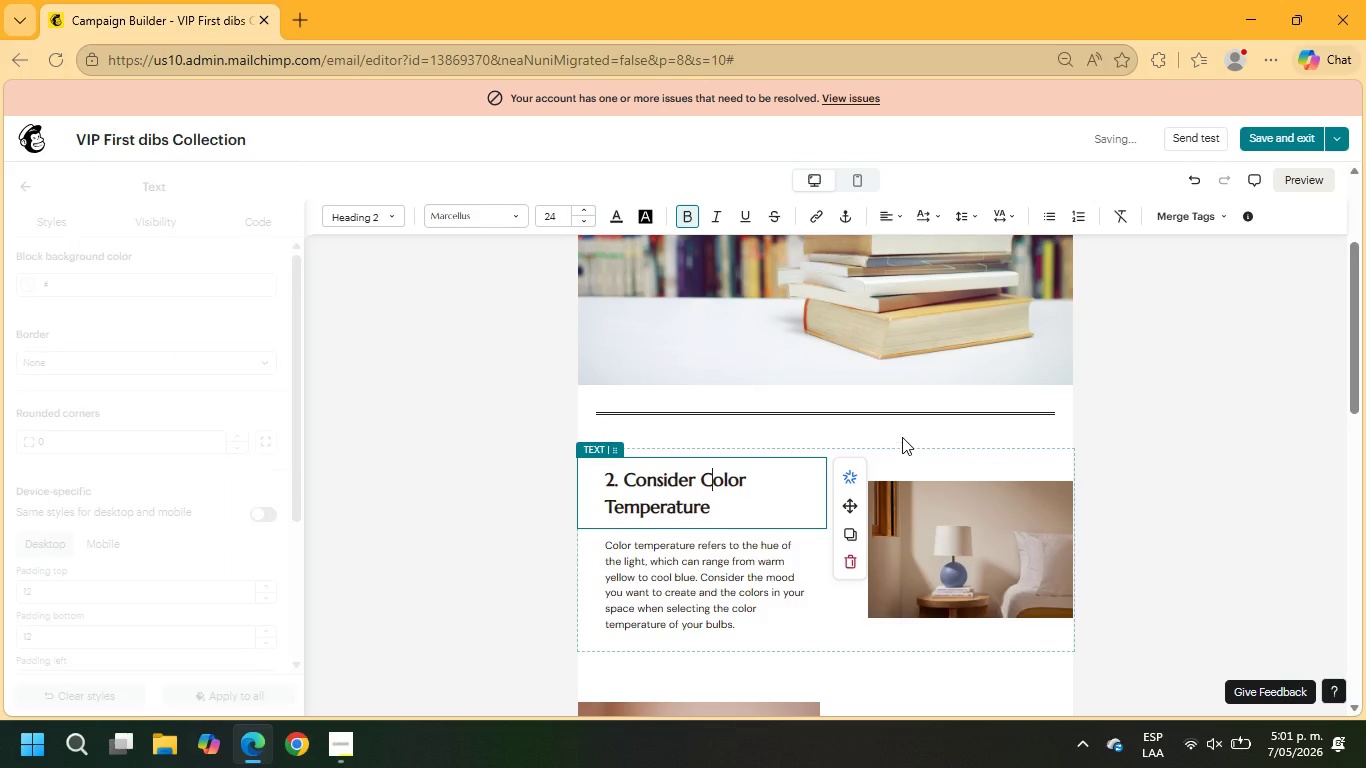 
left_click([903, 435])
 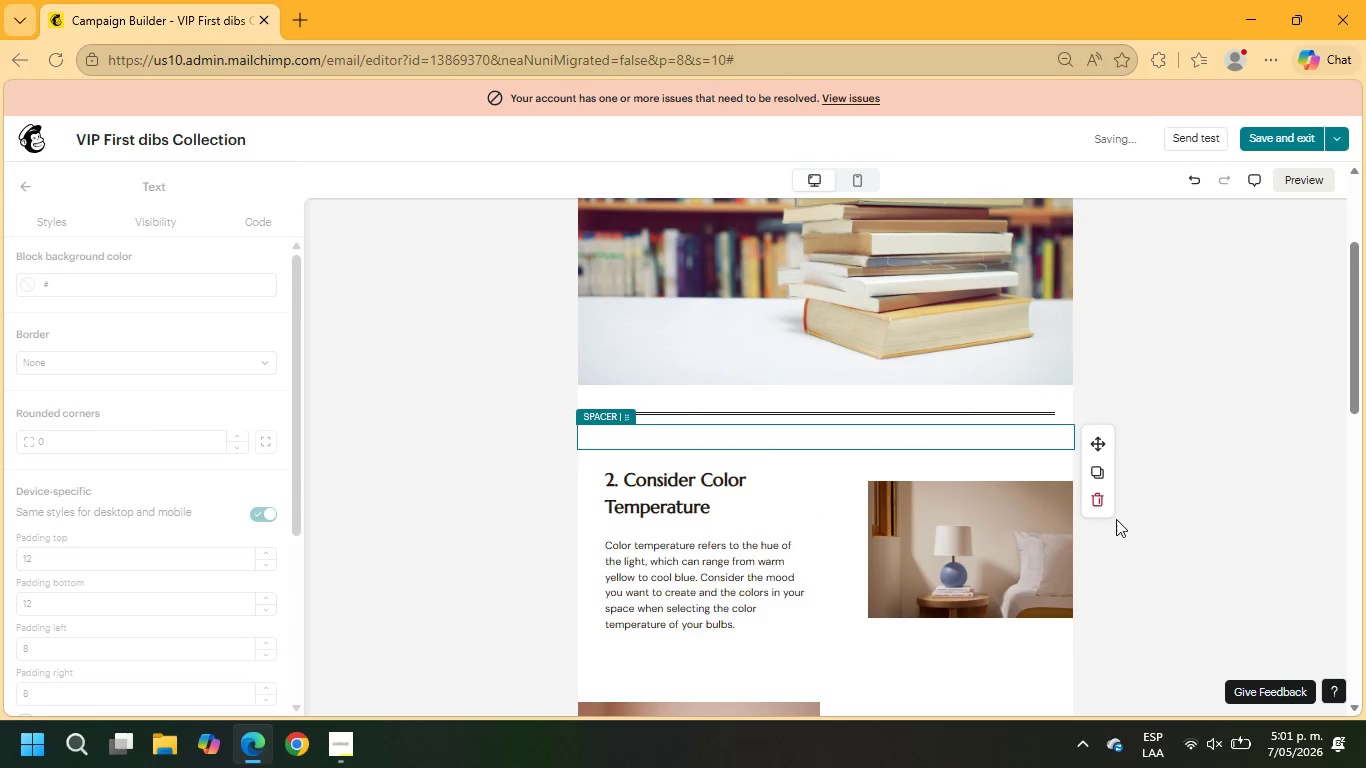 
left_click([1103, 500])
 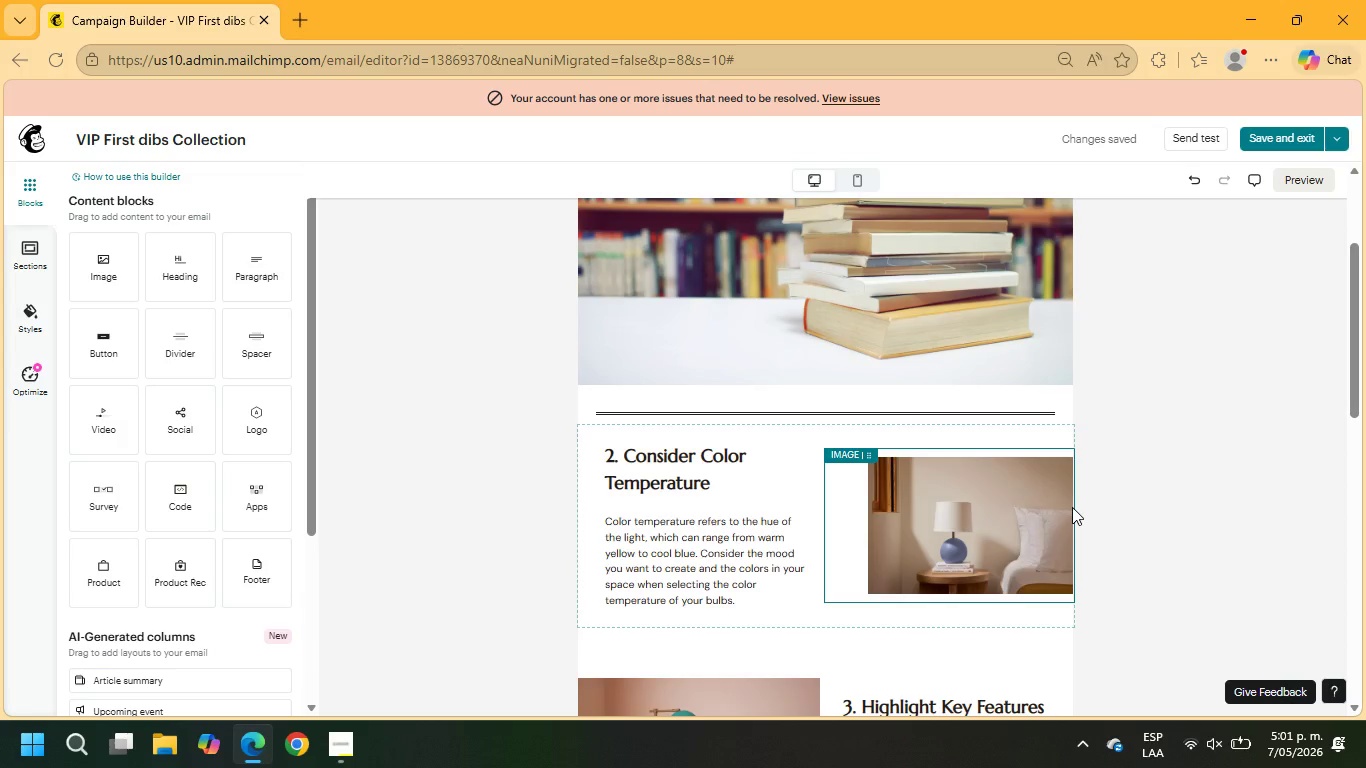 
wait(42.72)
 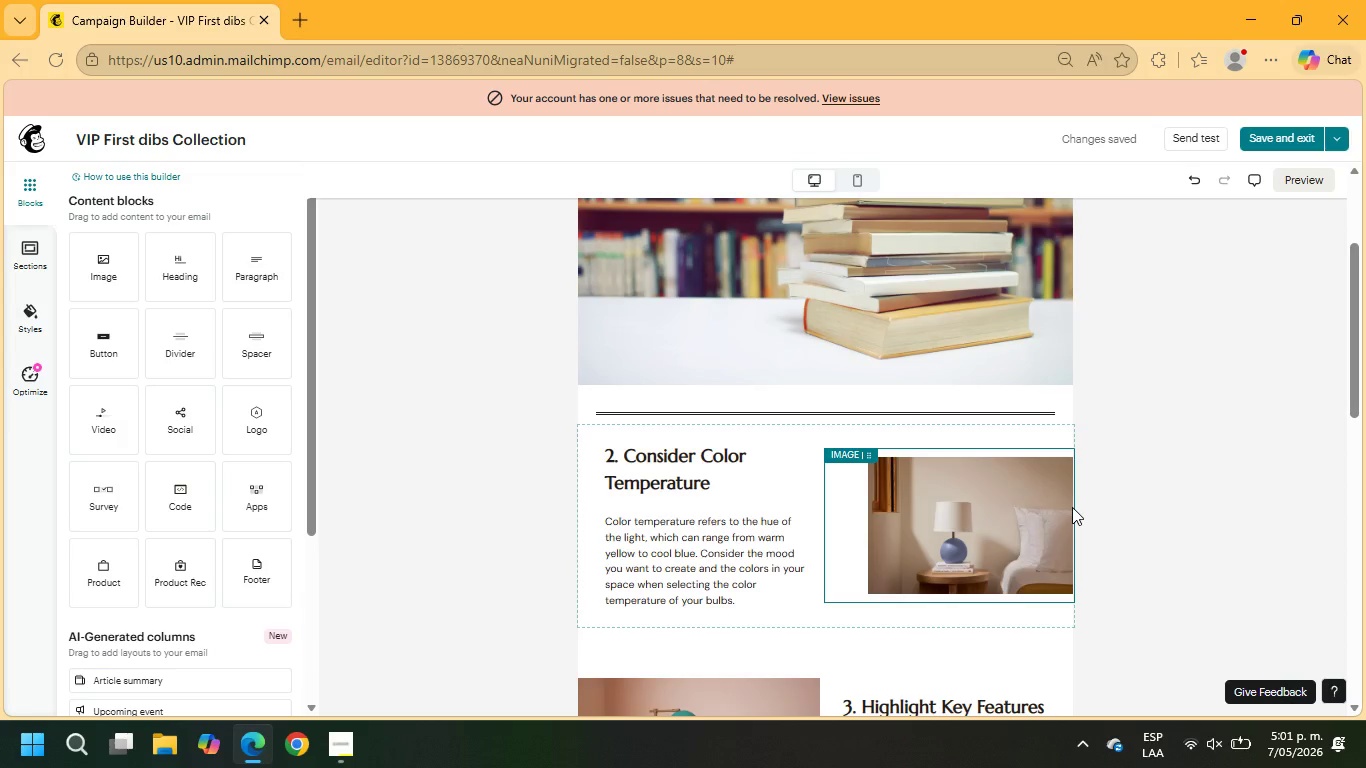 
left_click_drag(start_coordinate=[173, 274], to_coordinate=[603, 400])
 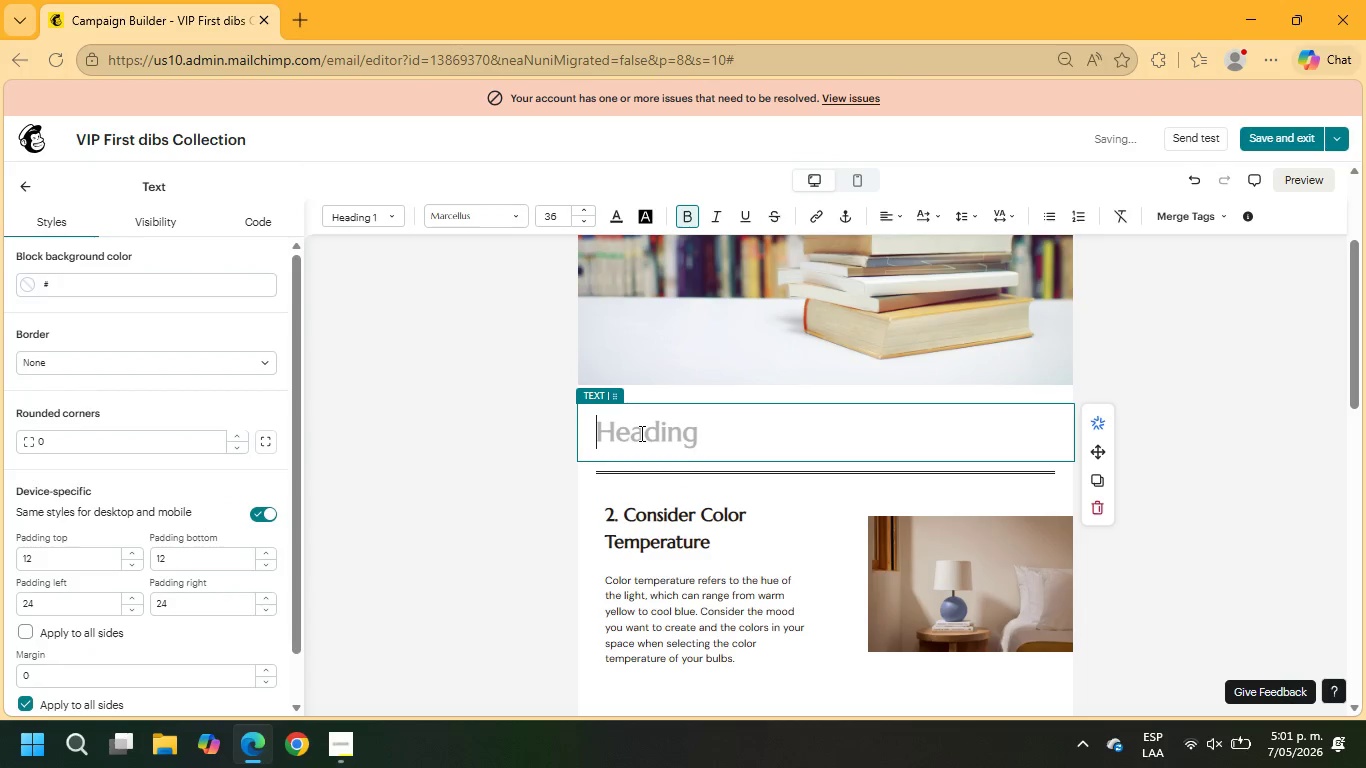 
type(aN )
key(Backspace)
key(Backspace)
key(Backspace)
type(An Exclusive first look - reserved for our VIP collectors)
 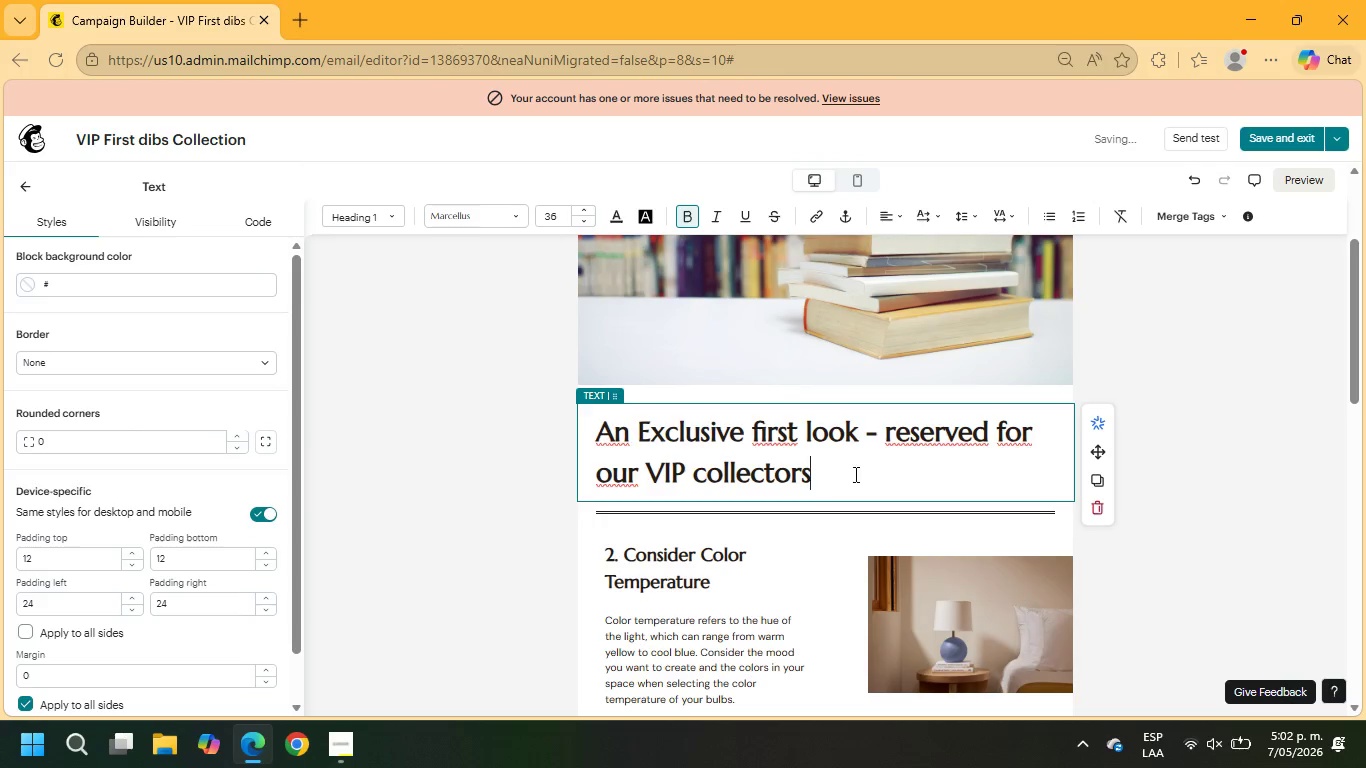 
left_click_drag(start_coordinate=[847, 482], to_coordinate=[588, 424])
 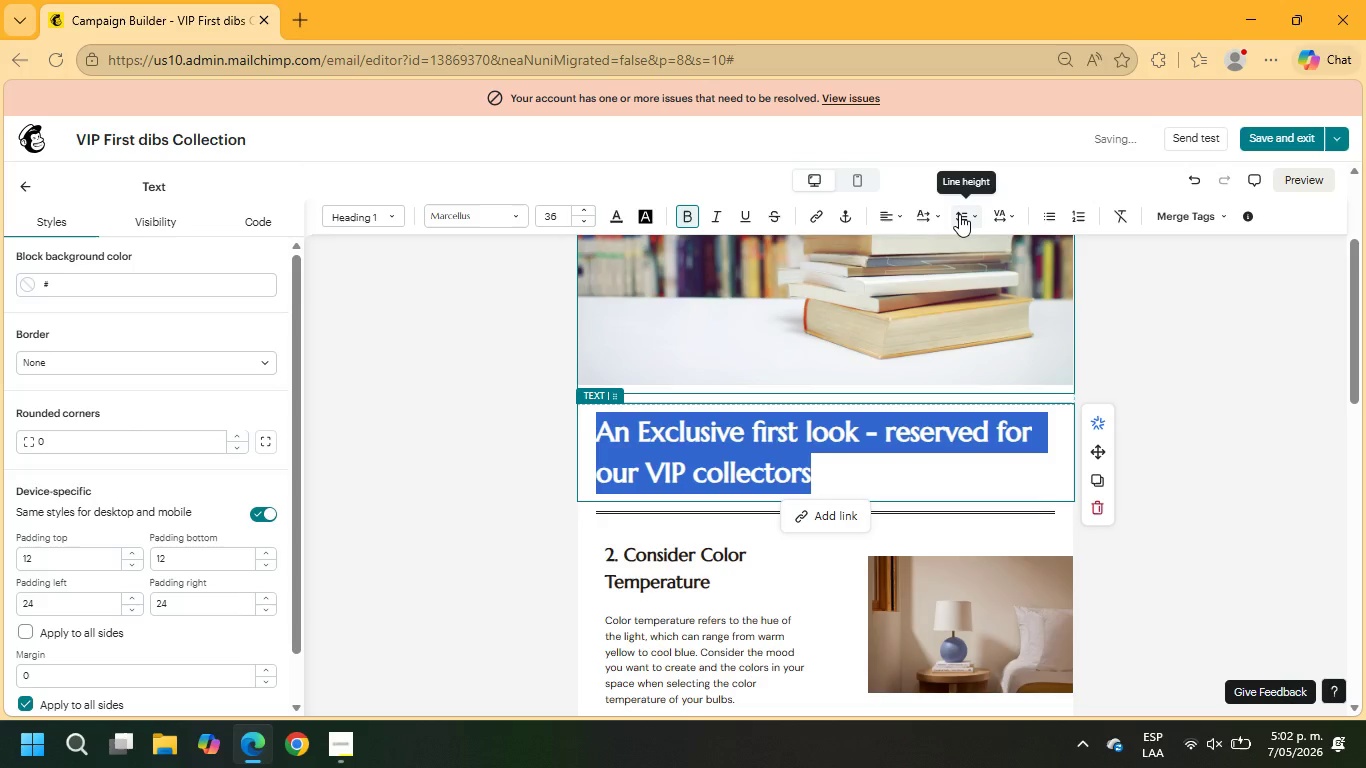 
left_click([958, 215])
 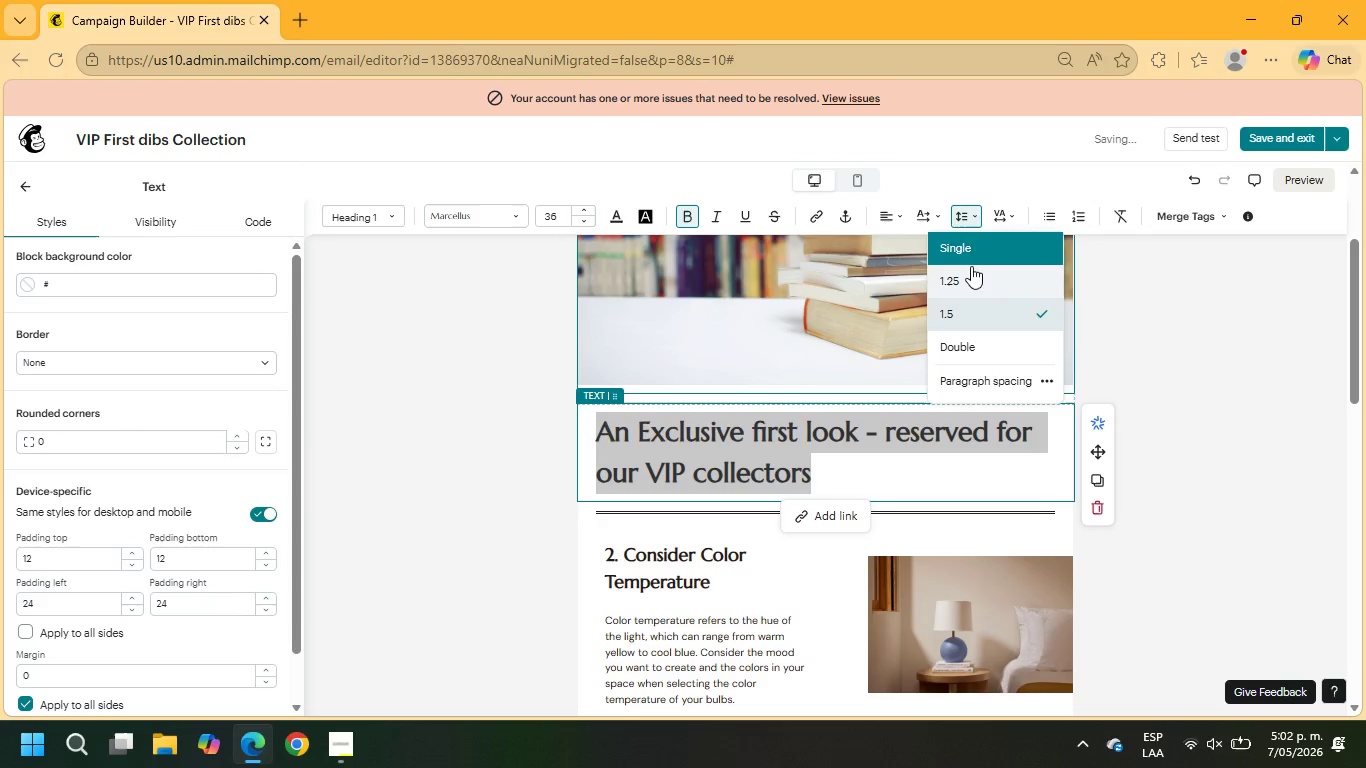 
left_click([971, 256])
 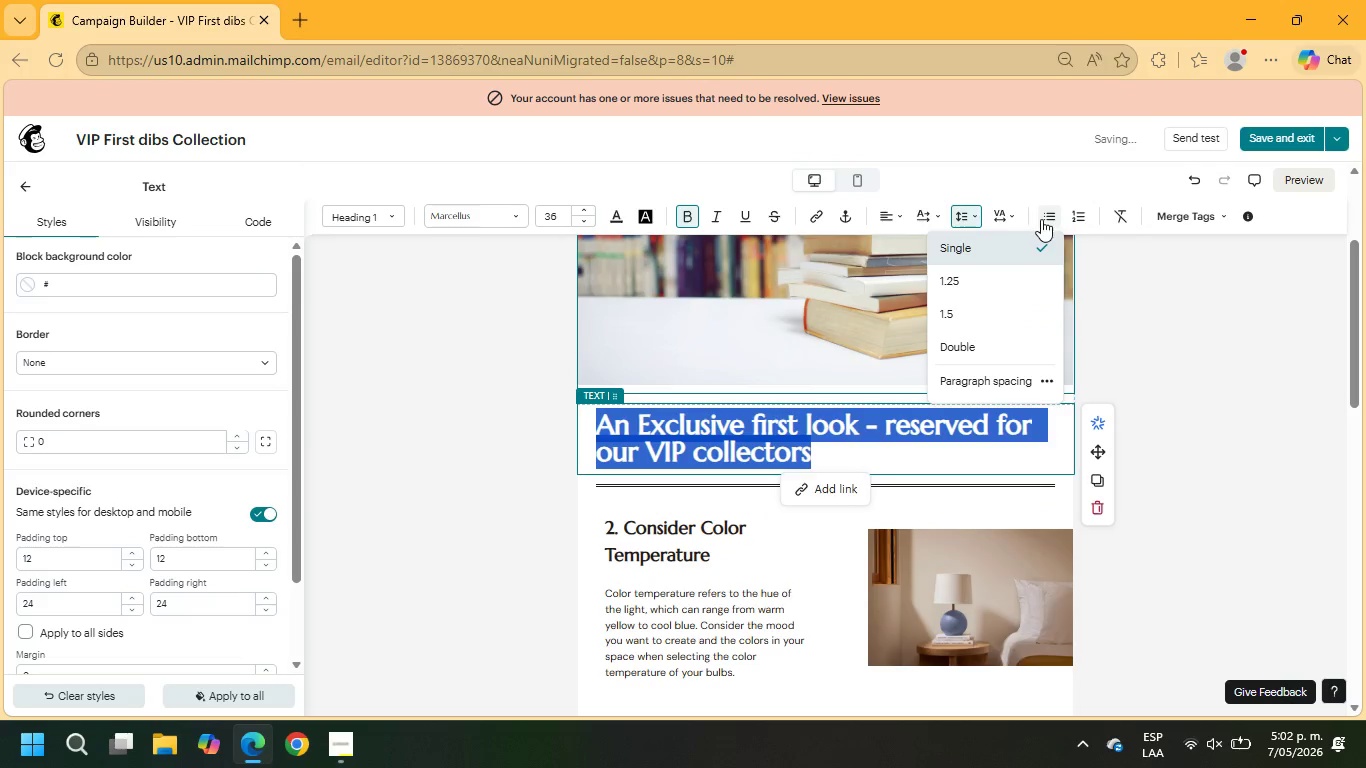 
left_click([894, 221])
 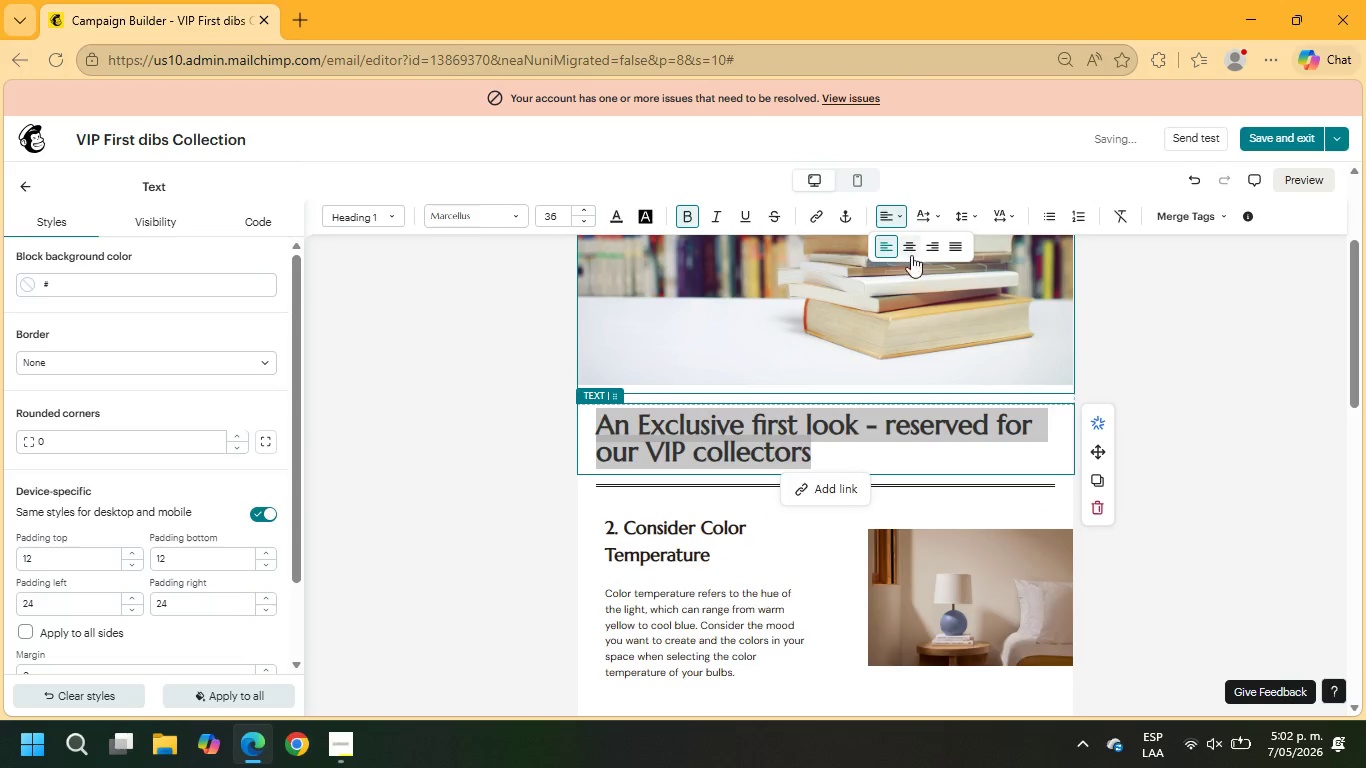 
left_click([911, 248])
 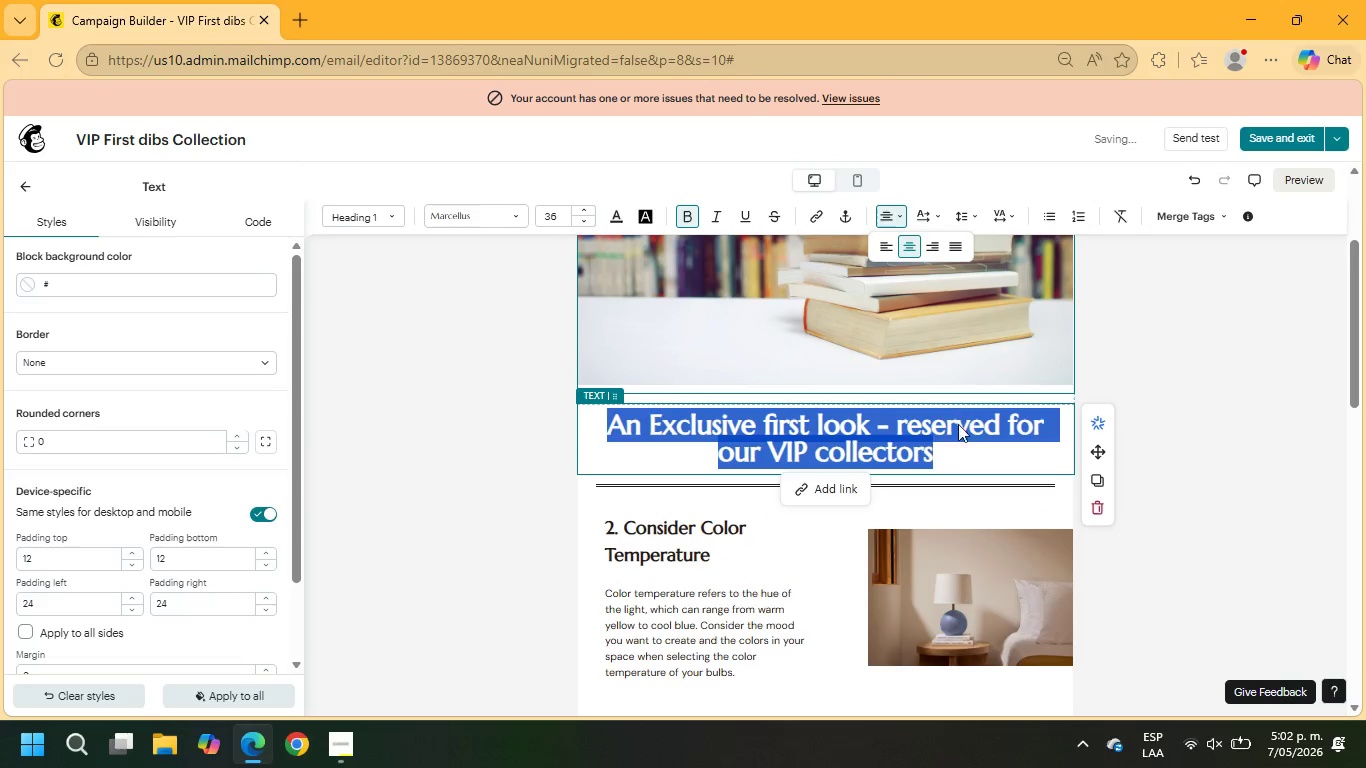 
left_click([965, 431])
 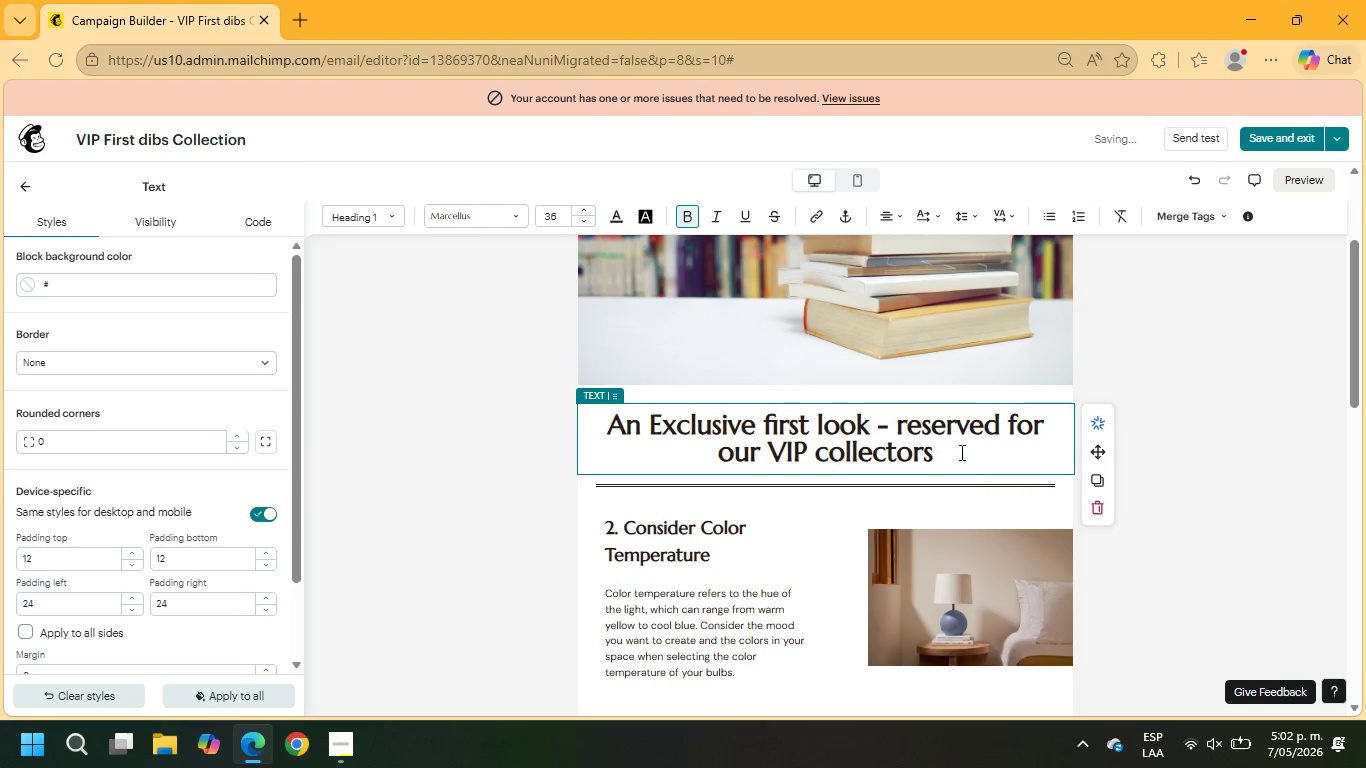 
left_click([960, 452])
 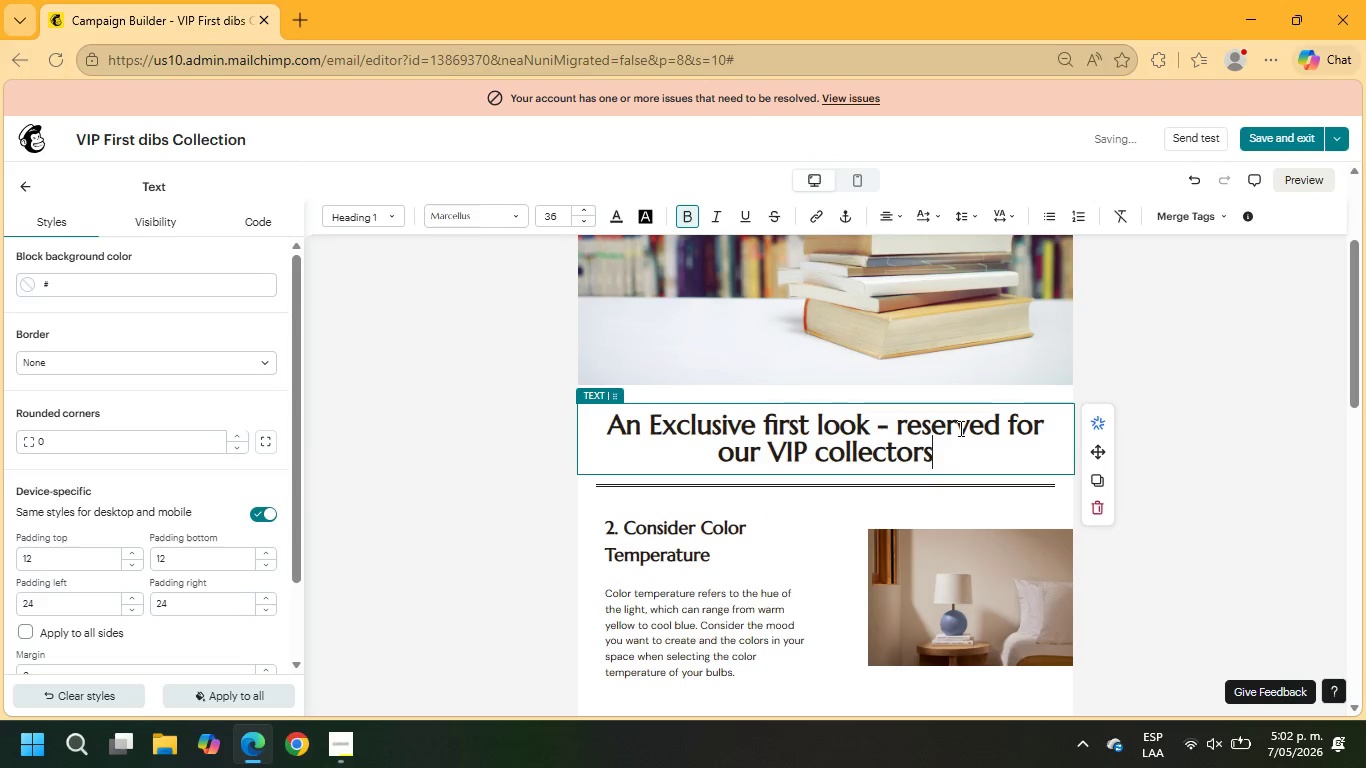 
key(Period)
 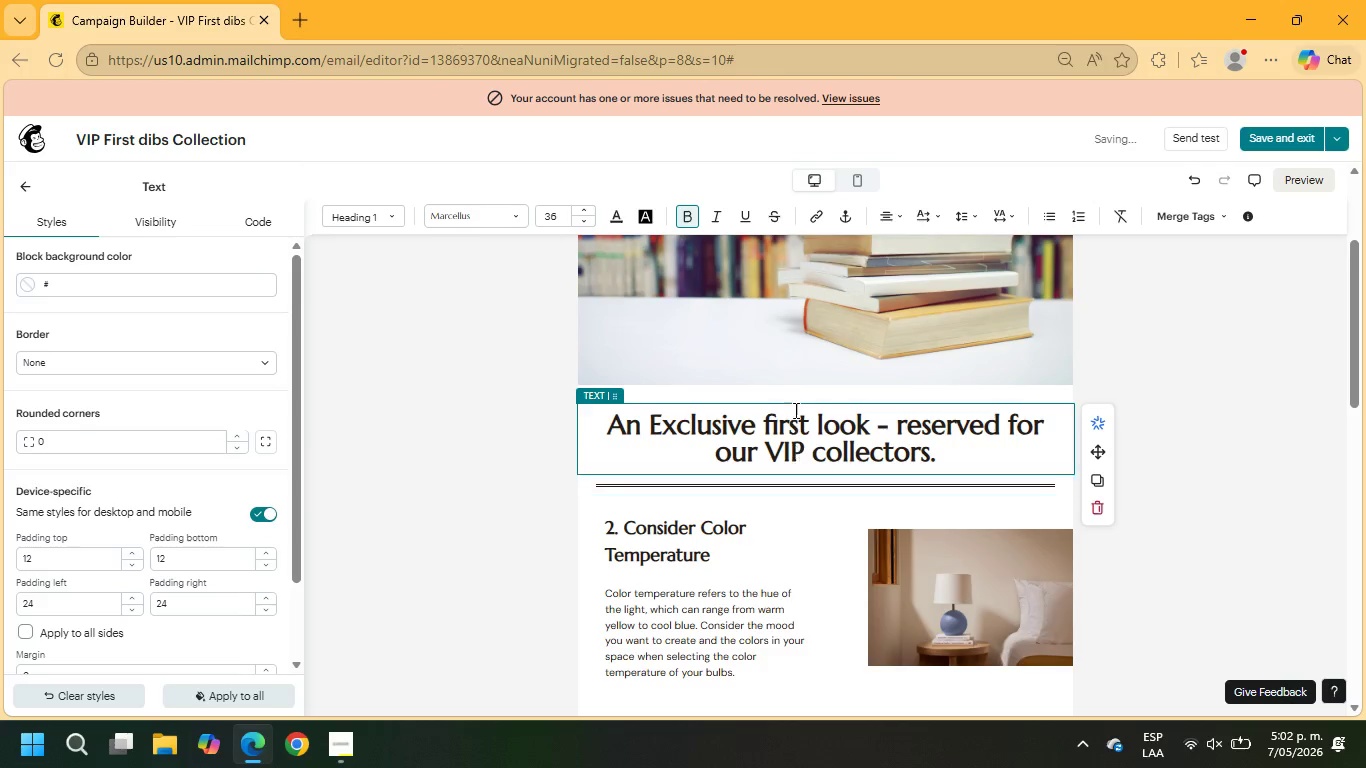 
left_click([794, 395])
 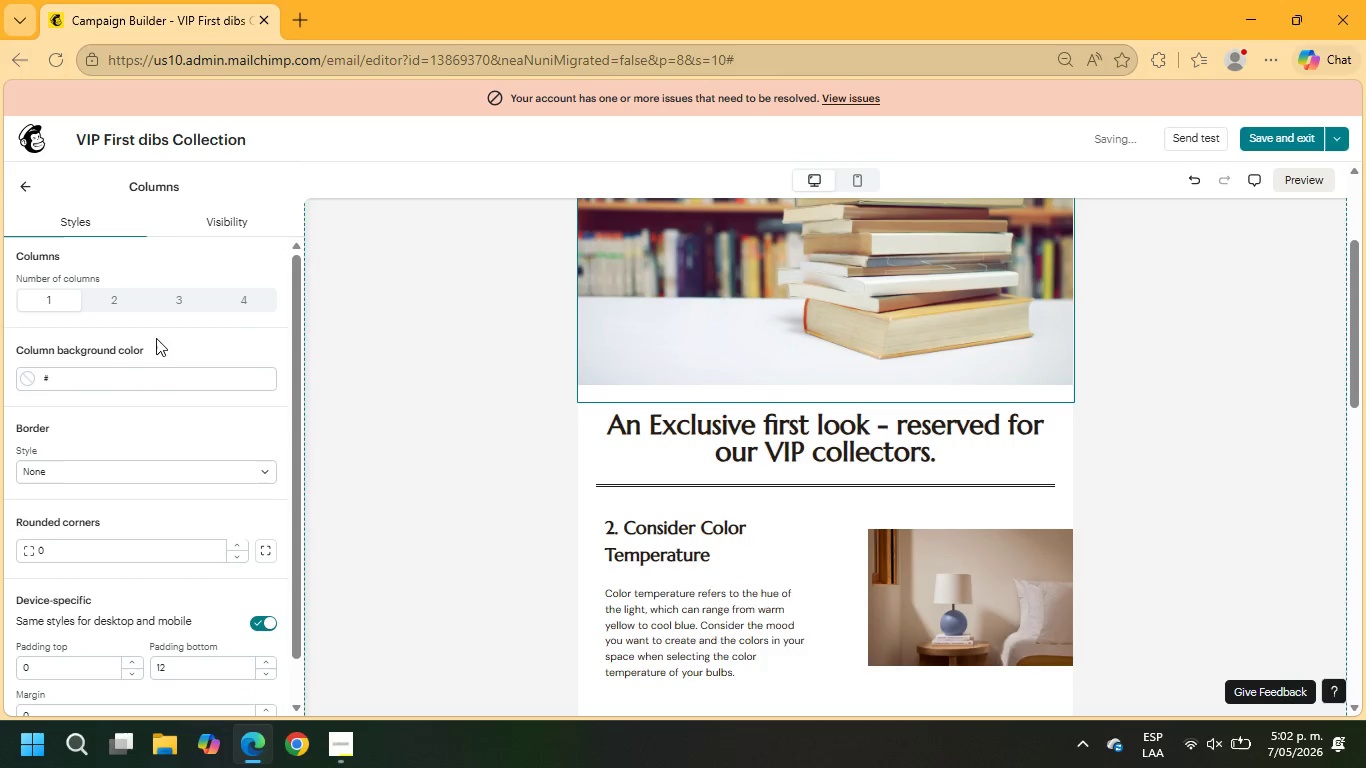 
scroll: coordinate [212, 438], scroll_direction: down, amount: 2.0
 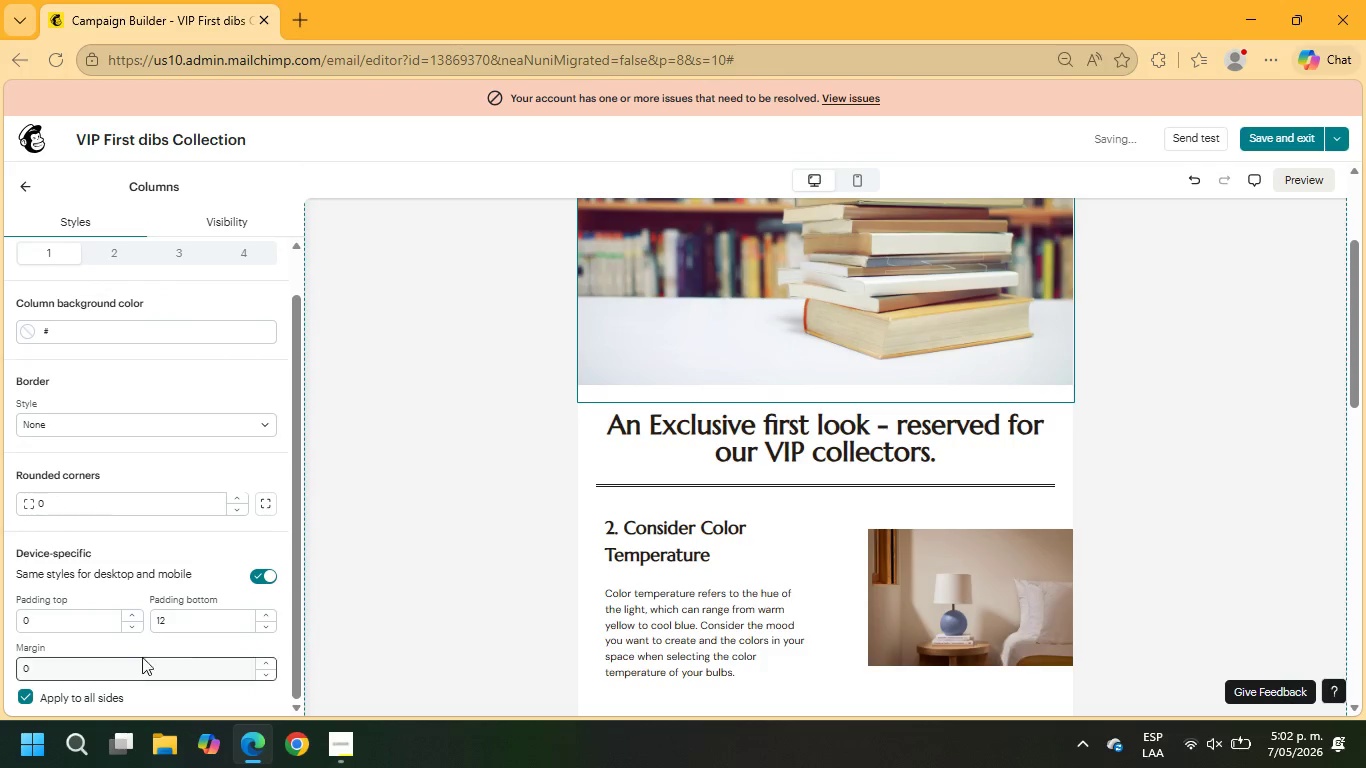 
left_click_drag(start_coordinate=[181, 618], to_coordinate=[130, 618])
 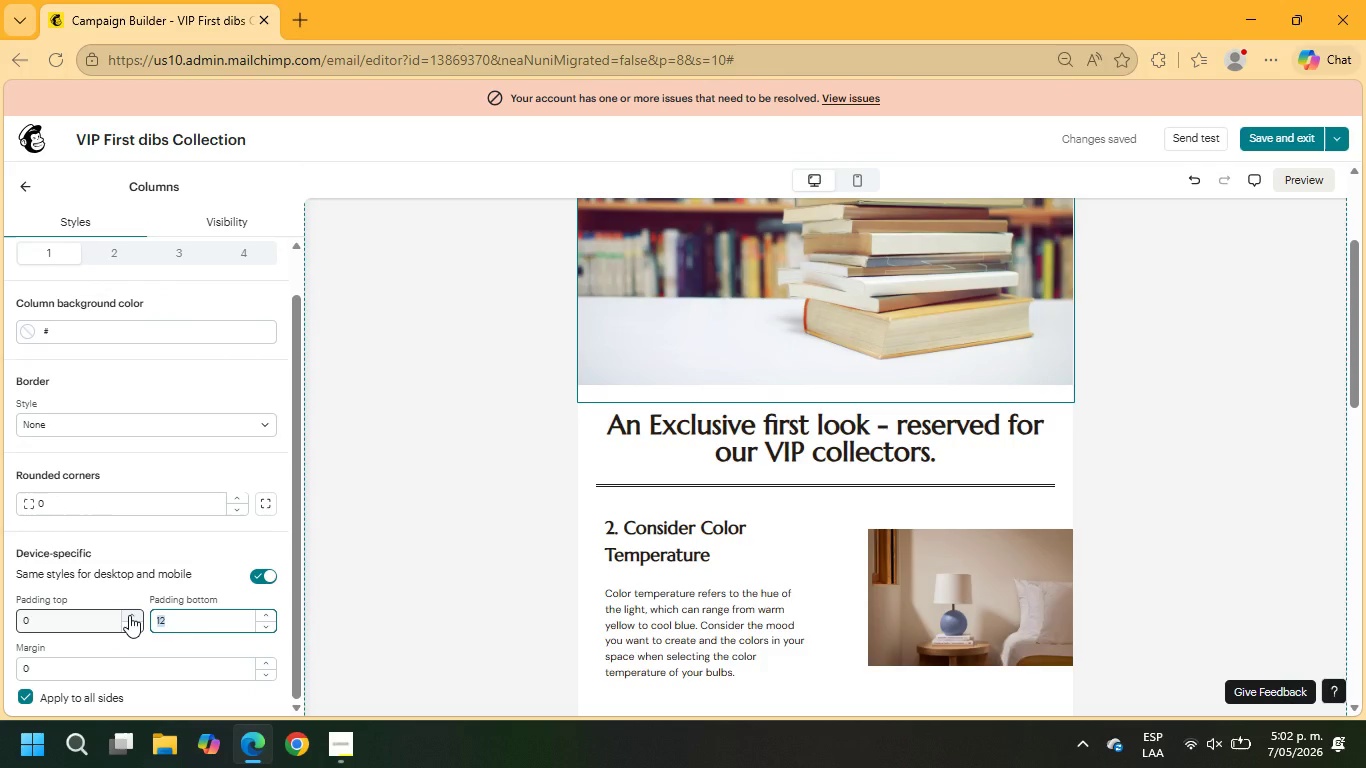 
key(Numpad0)
 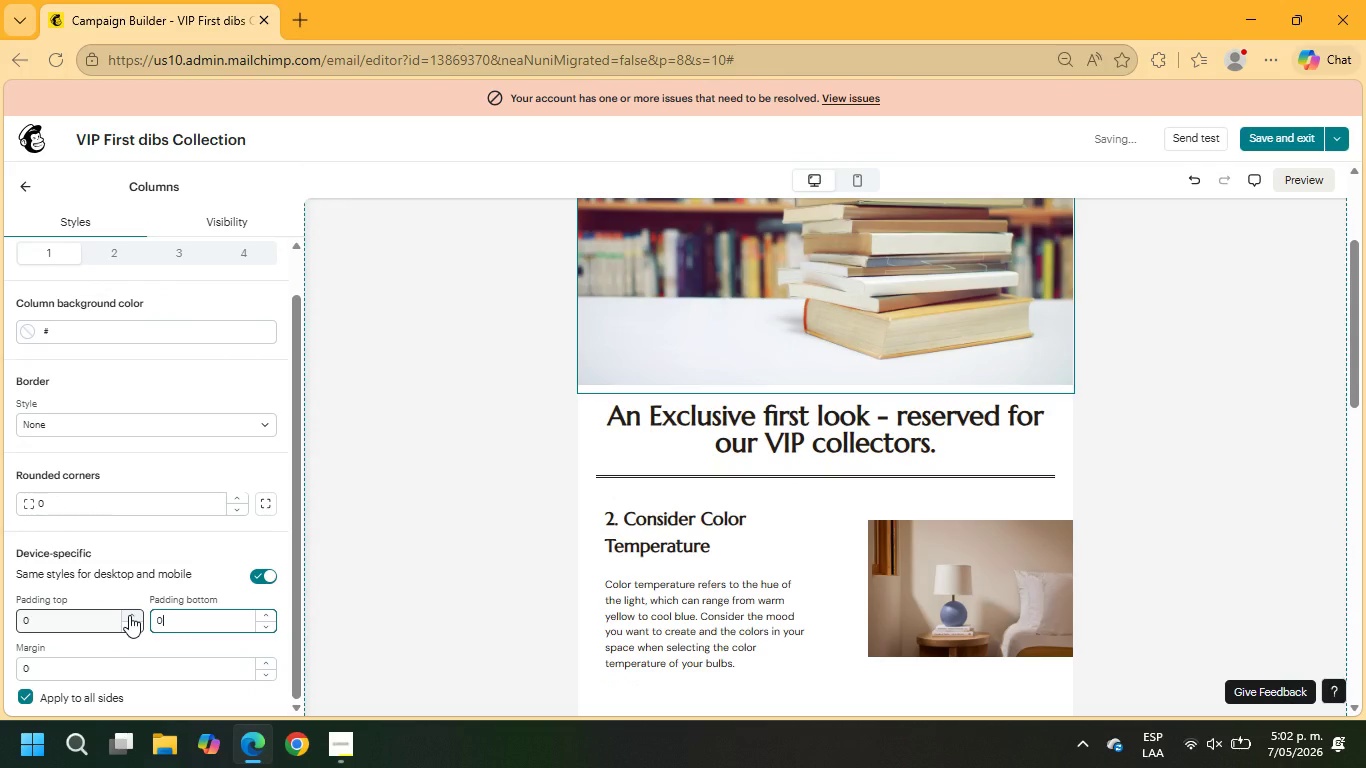 
key(NumpadEnter)
 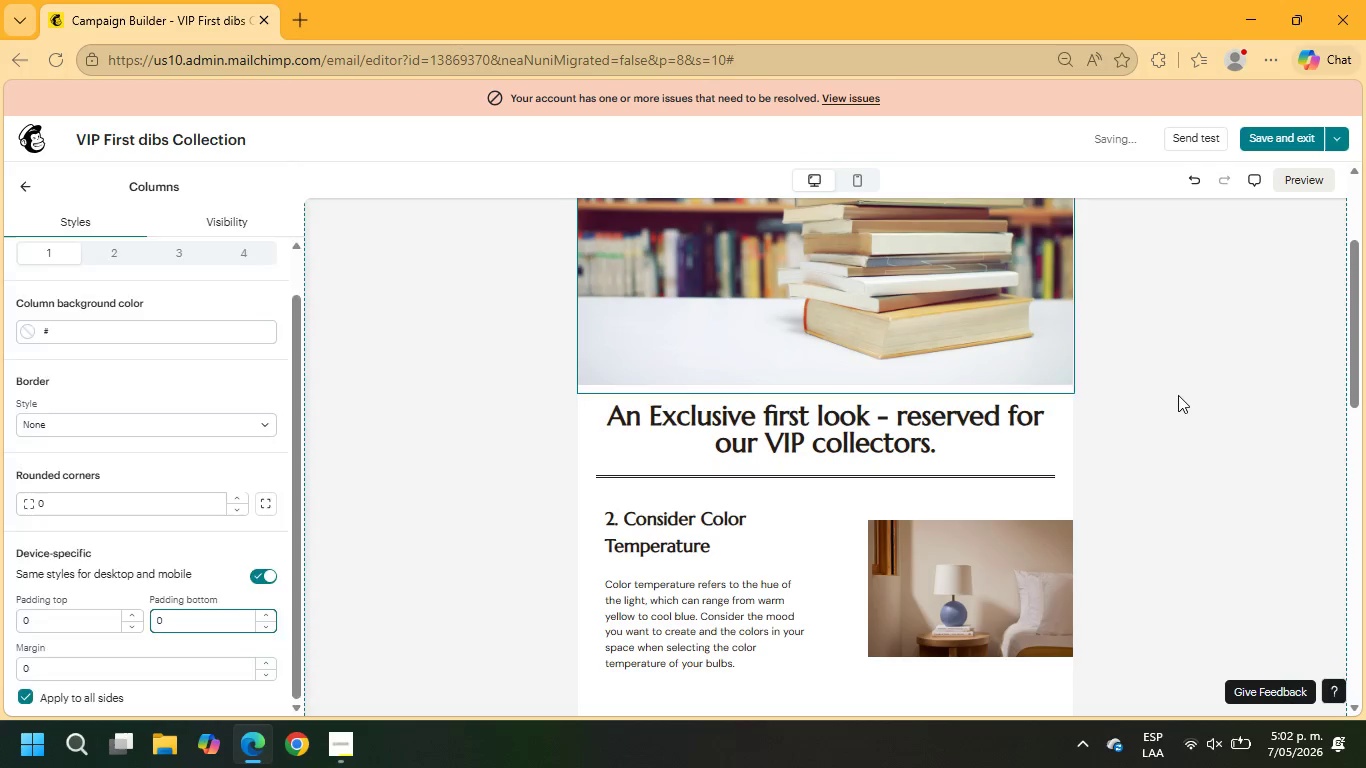 
left_click([1031, 432])
 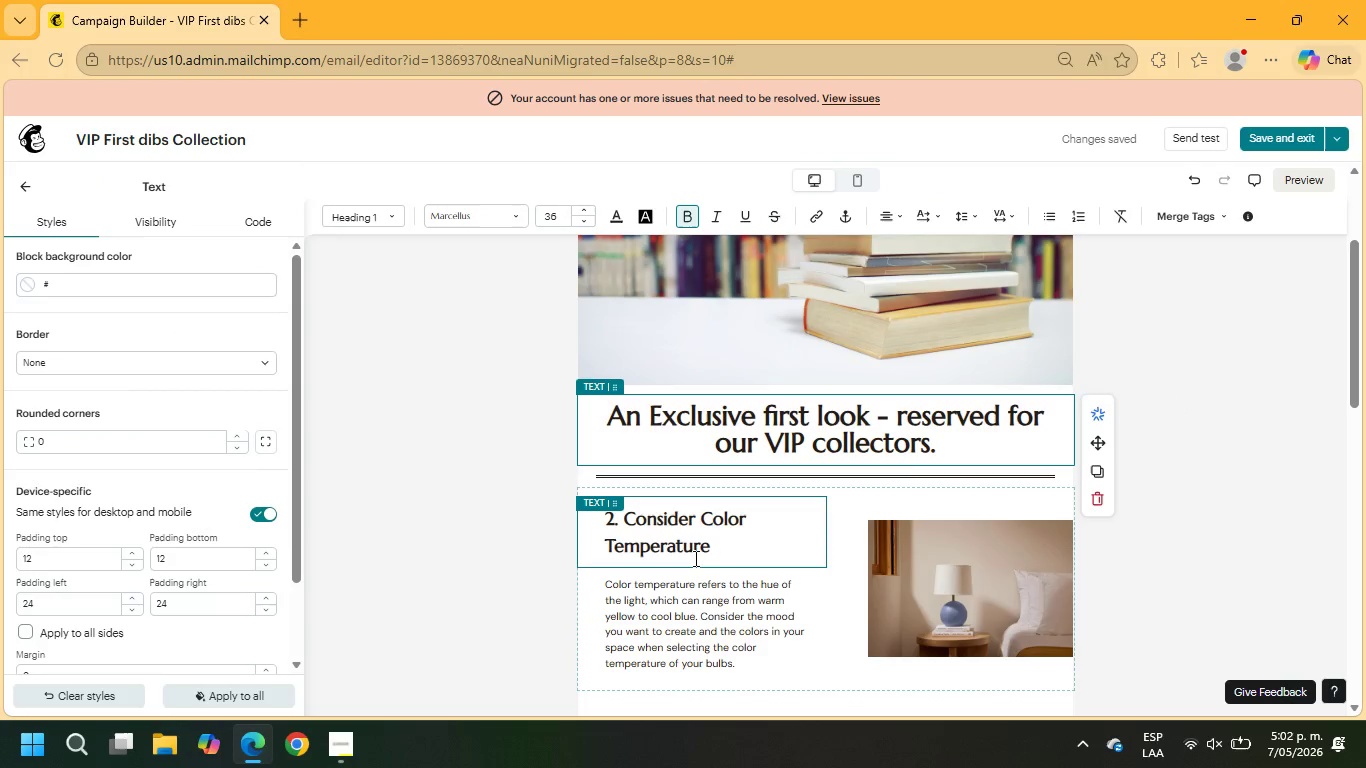 
wait(6.84)
 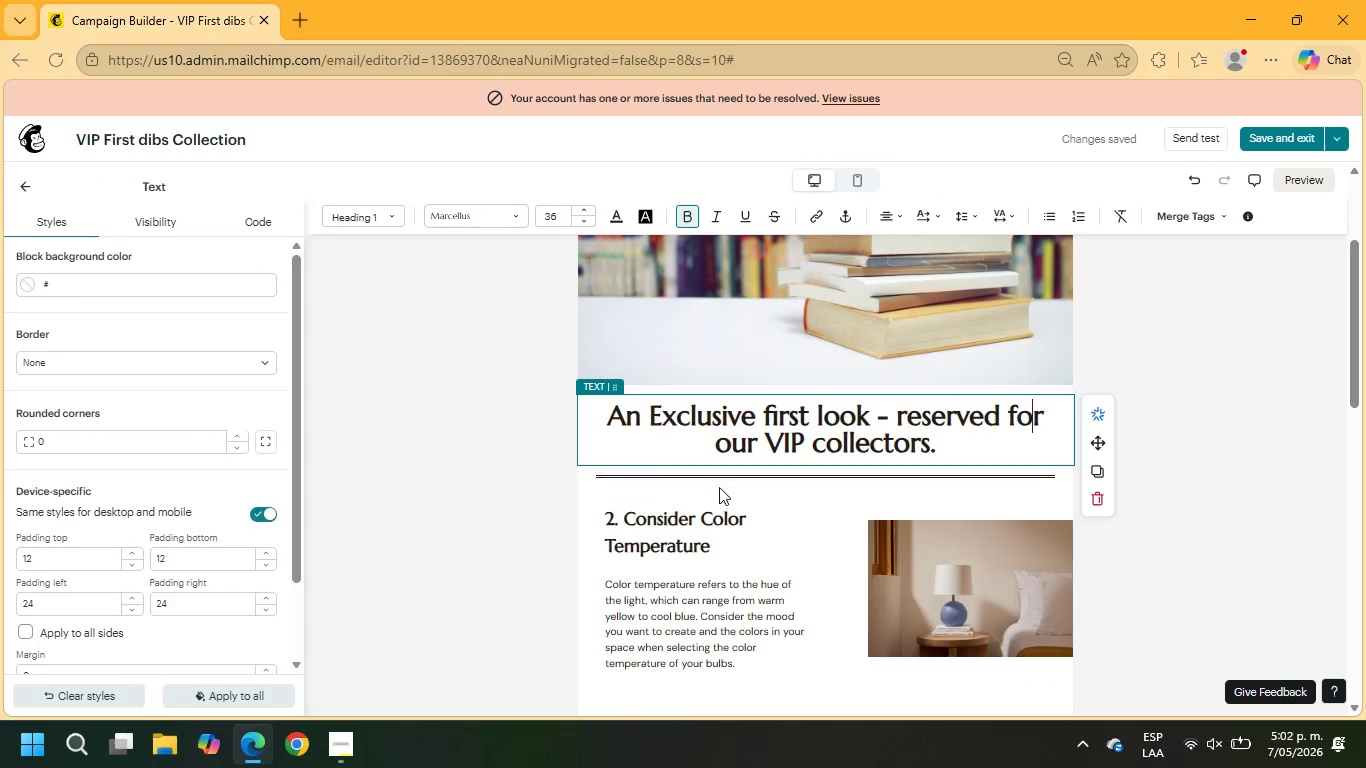 
left_click_drag(start_coordinate=[730, 548], to_coordinate=[606, 521])
 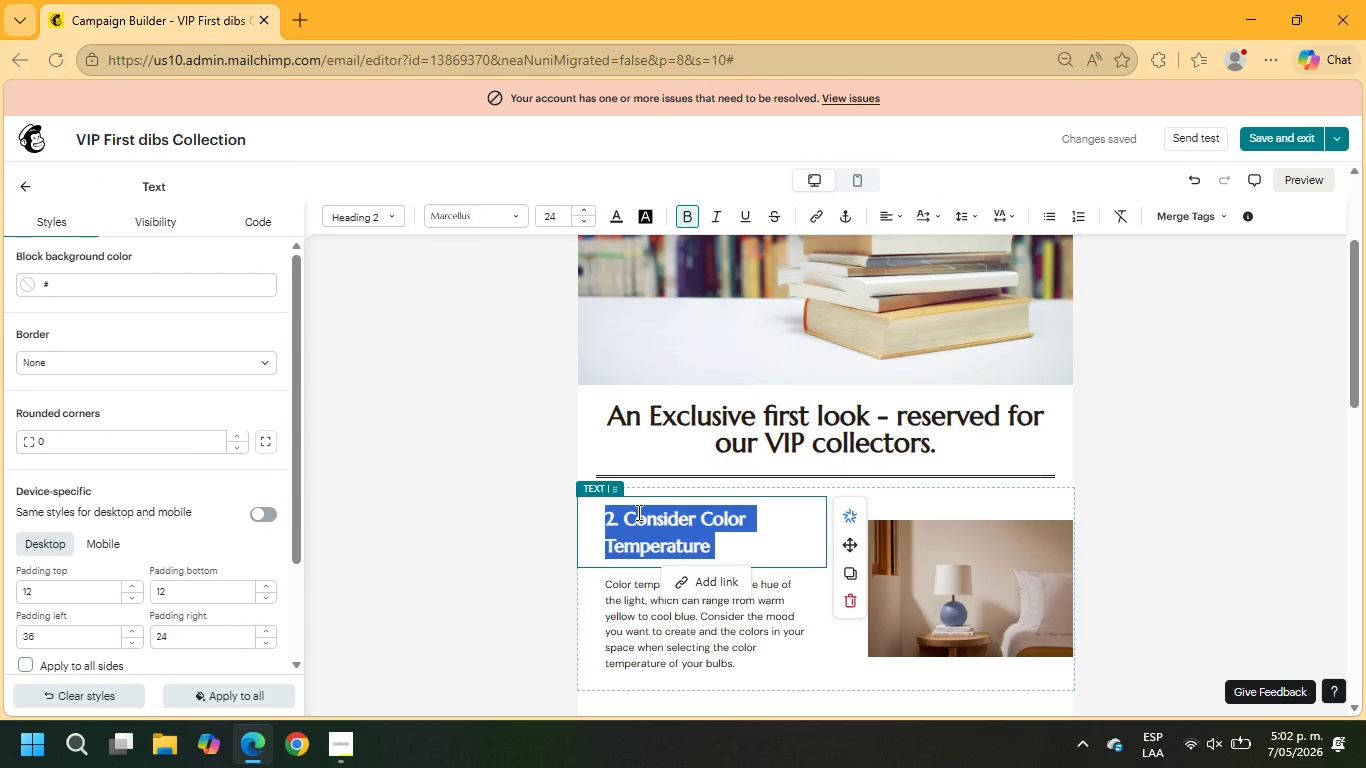 
type(hi)
key(Backspace)
key(Backspace)
type(Hi +\FNAME)
 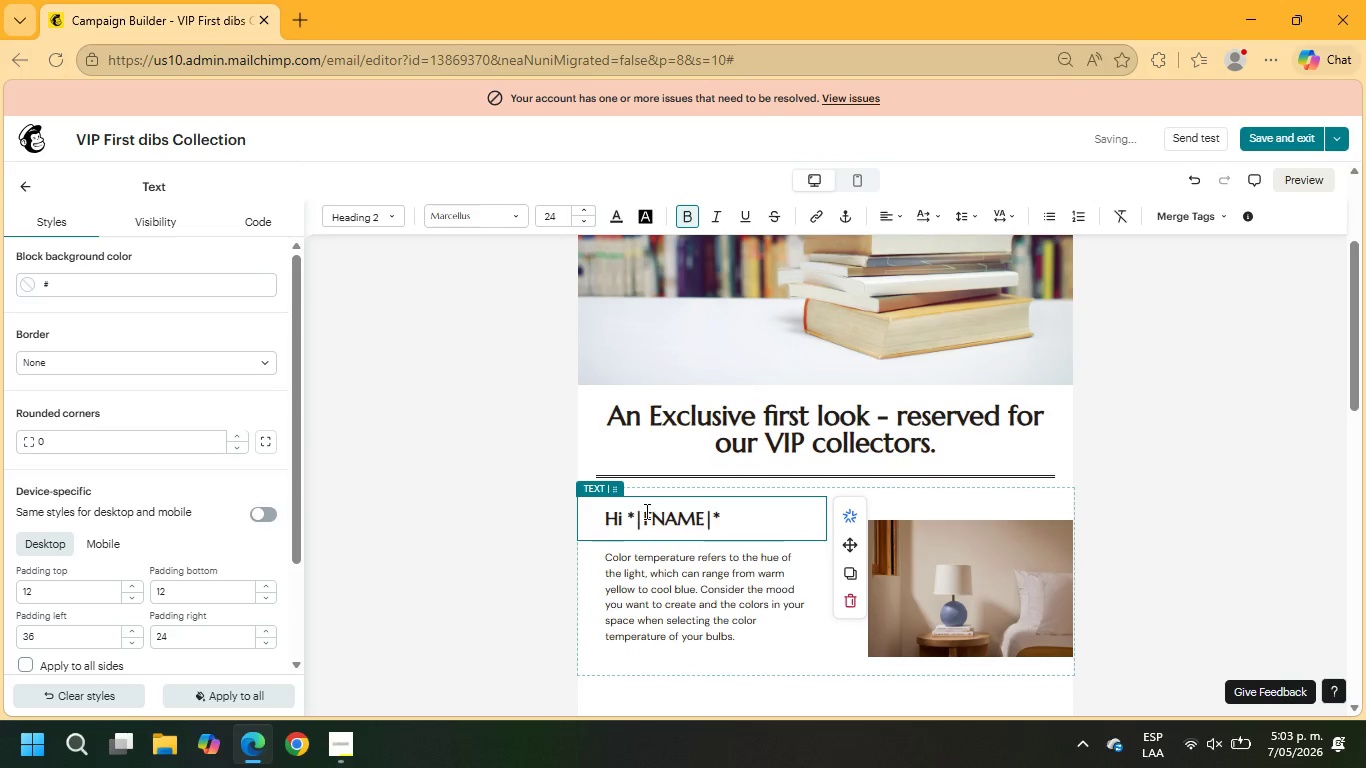 
left_click([673, 597])
 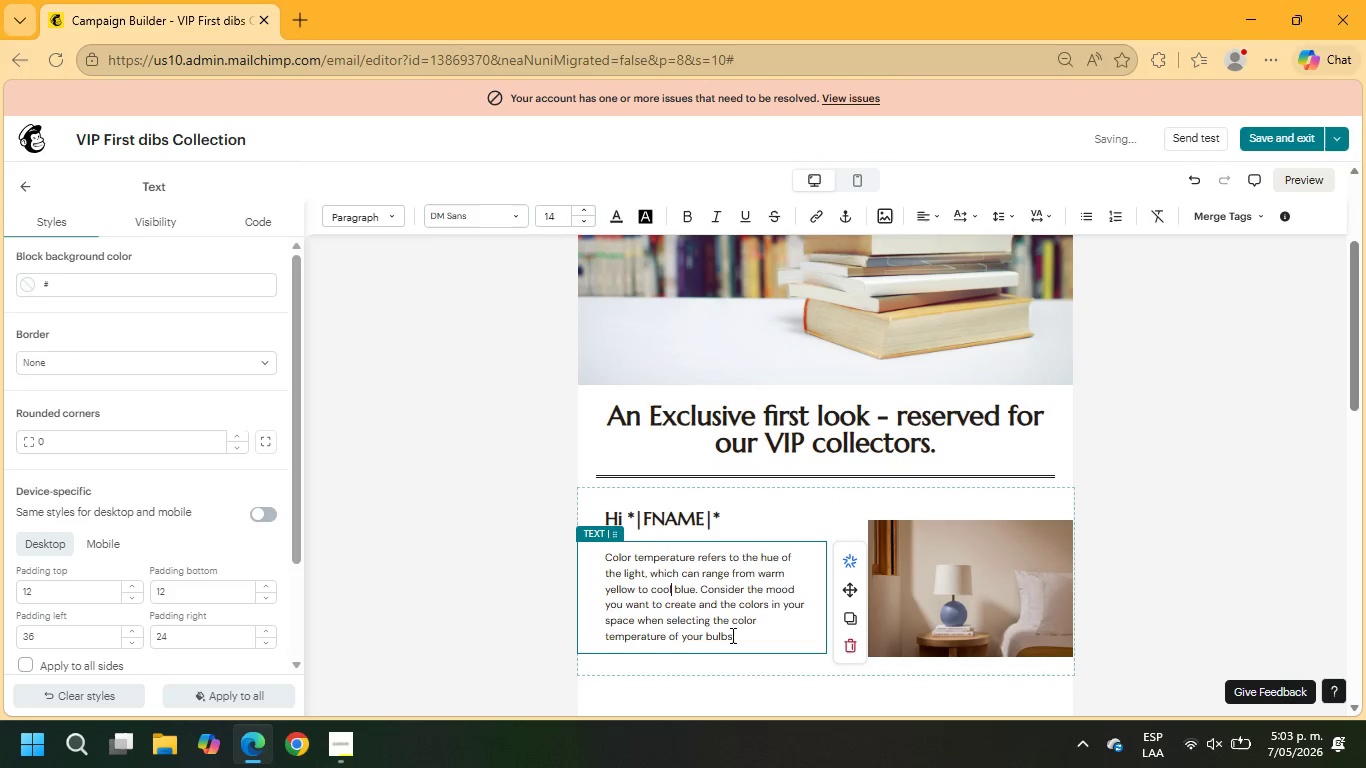 
left_click_drag(start_coordinate=[738, 635], to_coordinate=[601, 555])
 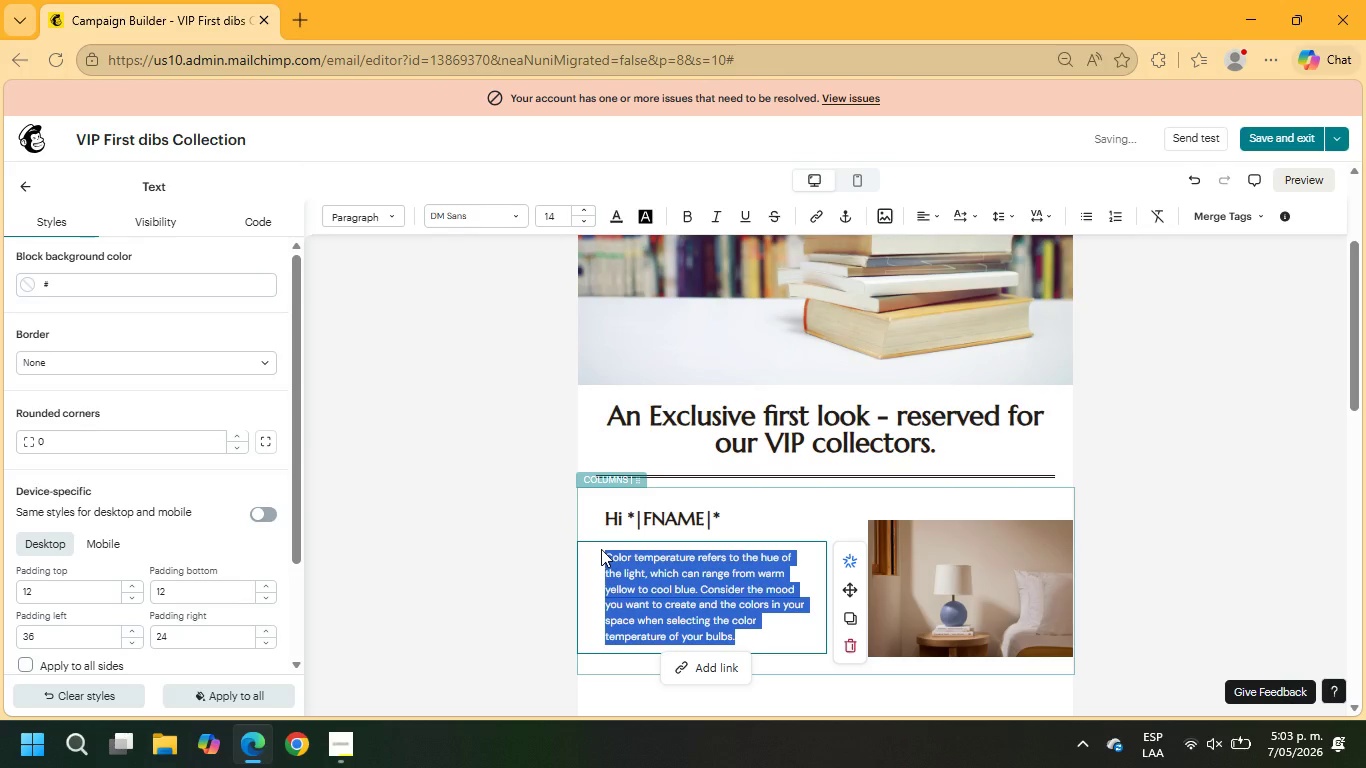 
type(As one of our most valued clien)
 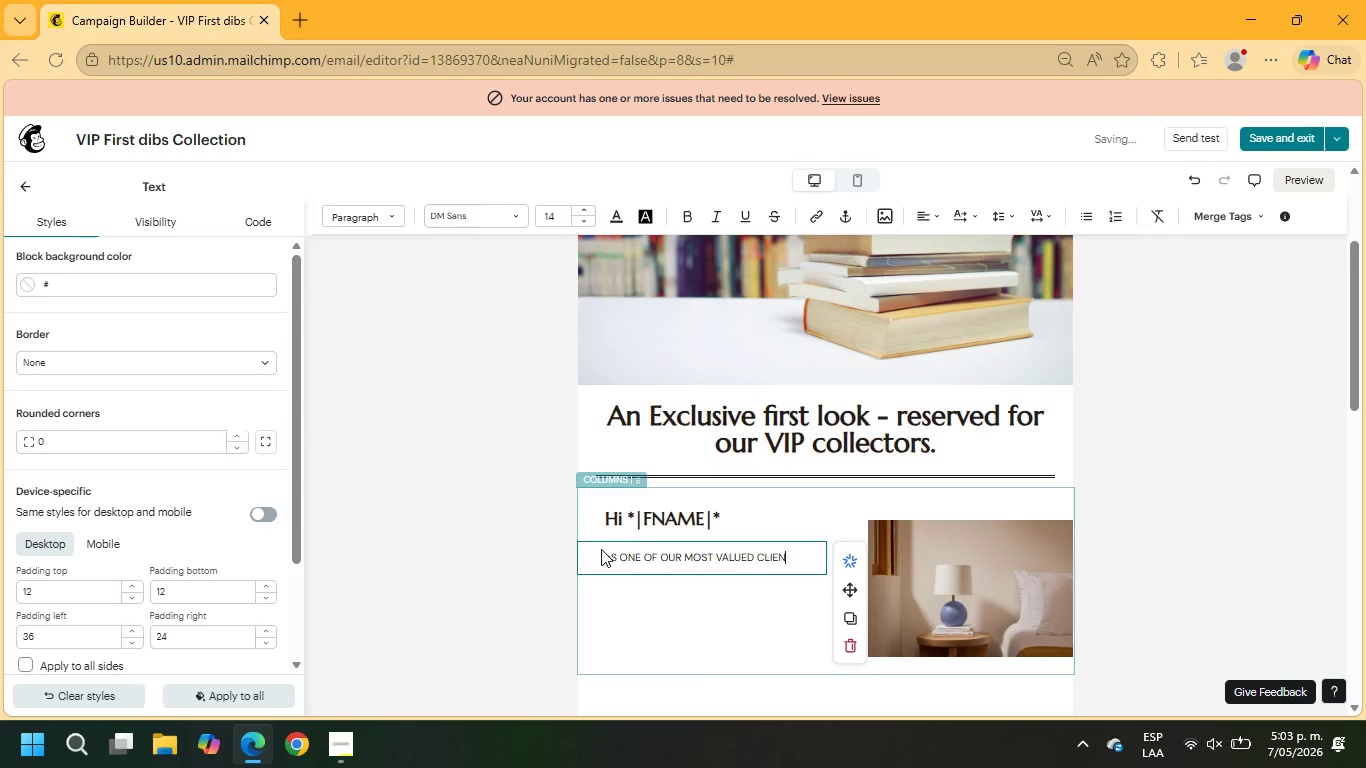 
hold_key(key=Backspace, duration=1.01)
 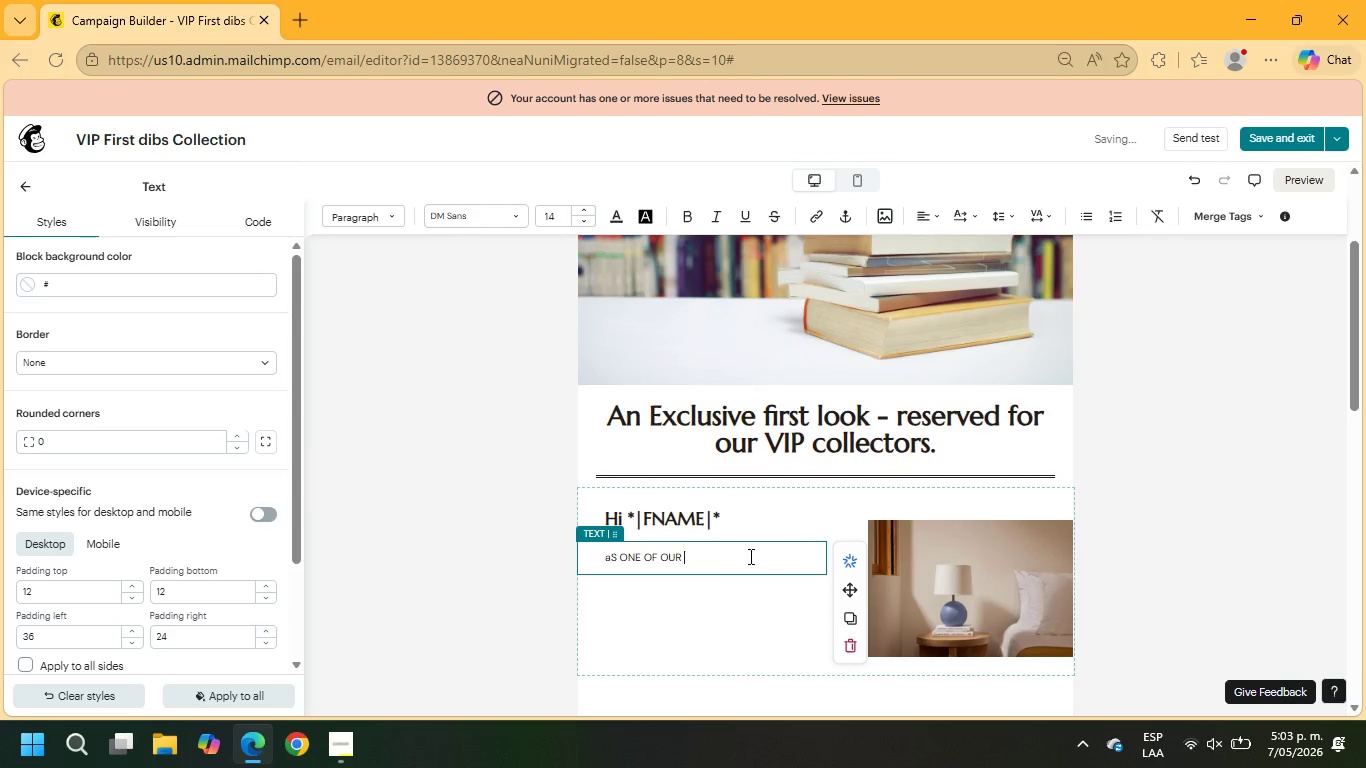 
left_click_drag(start_coordinate=[705, 560], to_coordinate=[589, 546])
 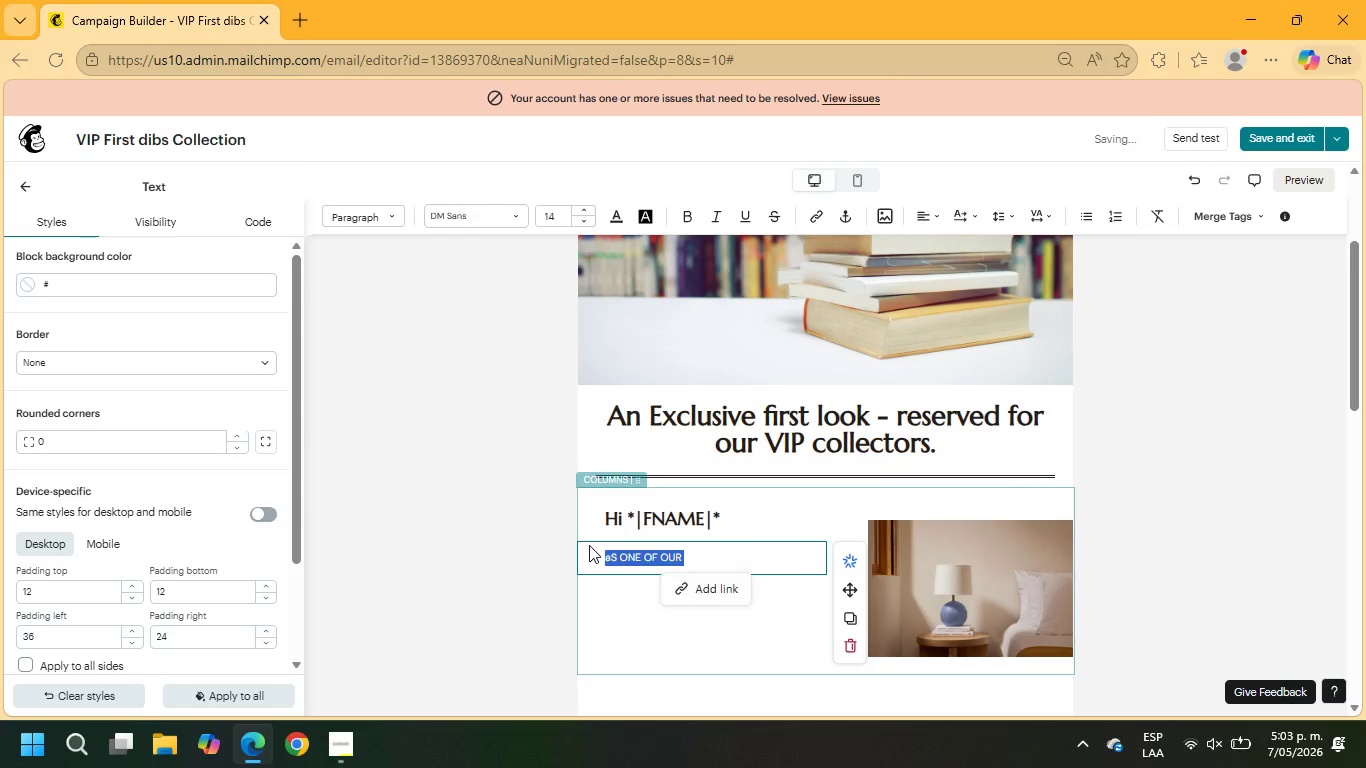 
key(A)
 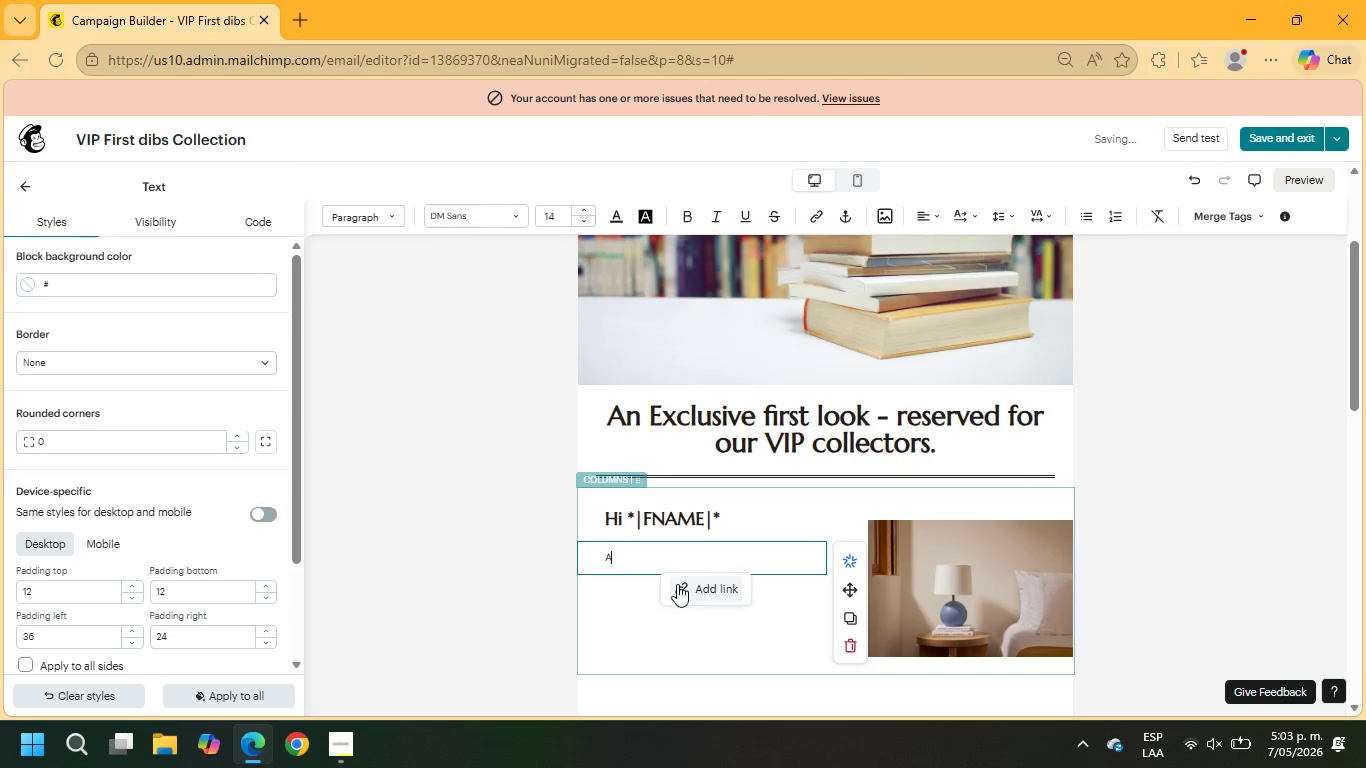 
type(s one of our most valued clients, we wnted)
key(Backspace)
key(Backspace)
key(Backspace)
key(Backspace)
type(anted to offer you private early access to a newly cuarted c)
key(Backspace)
key(Backspace)
key(Backspace)
key(Backspace)
key(Backspace)
key(Backspace)
key(Backspace)
type(rated collection of signned first - edition novl)
key(Backspace)
type(els and handcrafted Italian leather journals before they released publick)
key(Backspace)
type(ly.)
 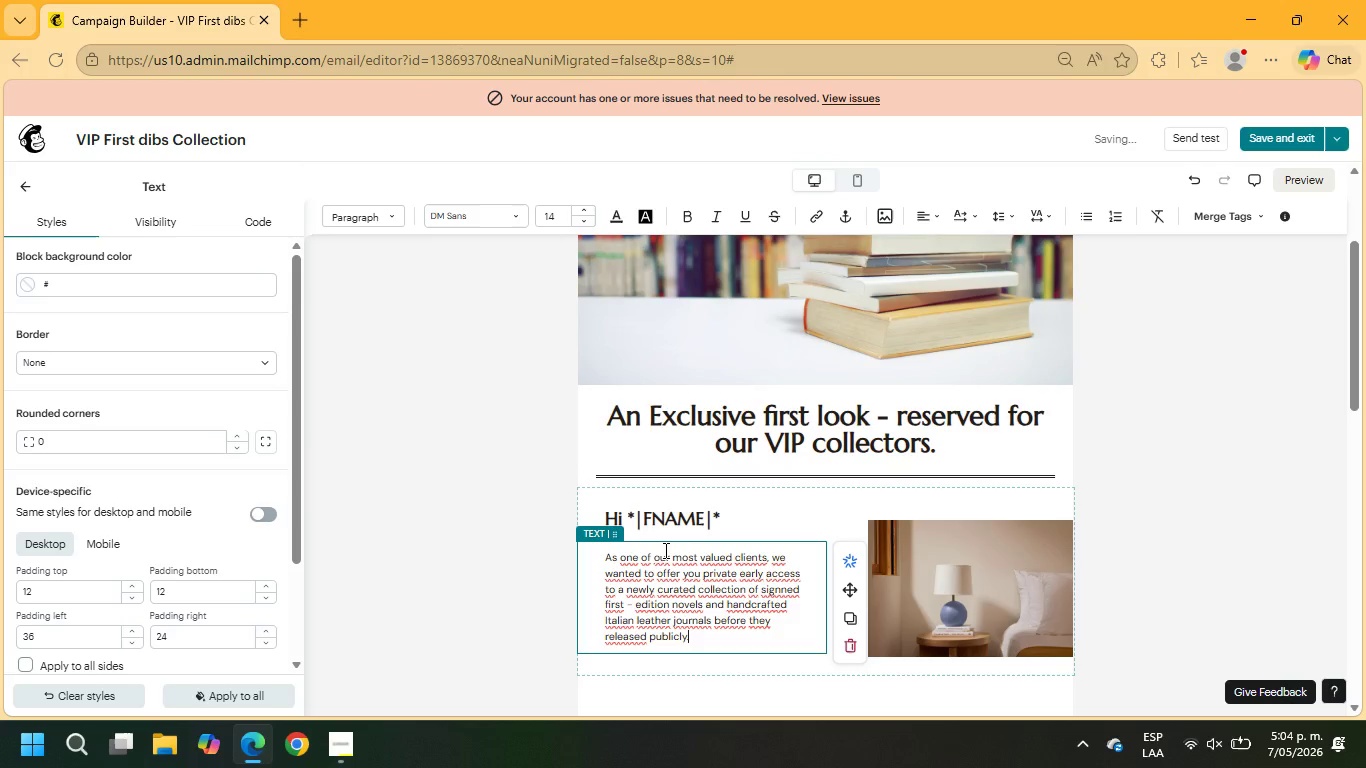 
left_click_drag(start_coordinate=[695, 640], to_coordinate=[602, 561])
 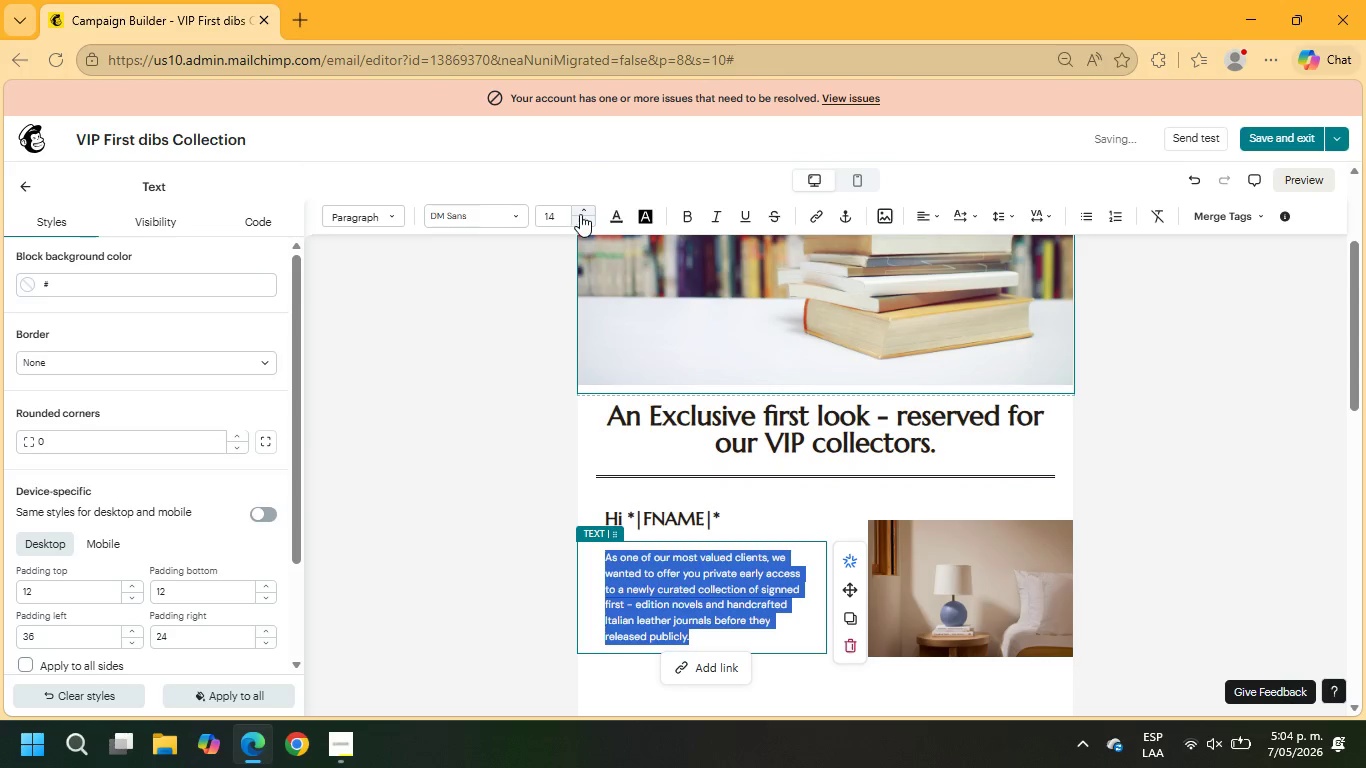 
left_click([580, 210])
 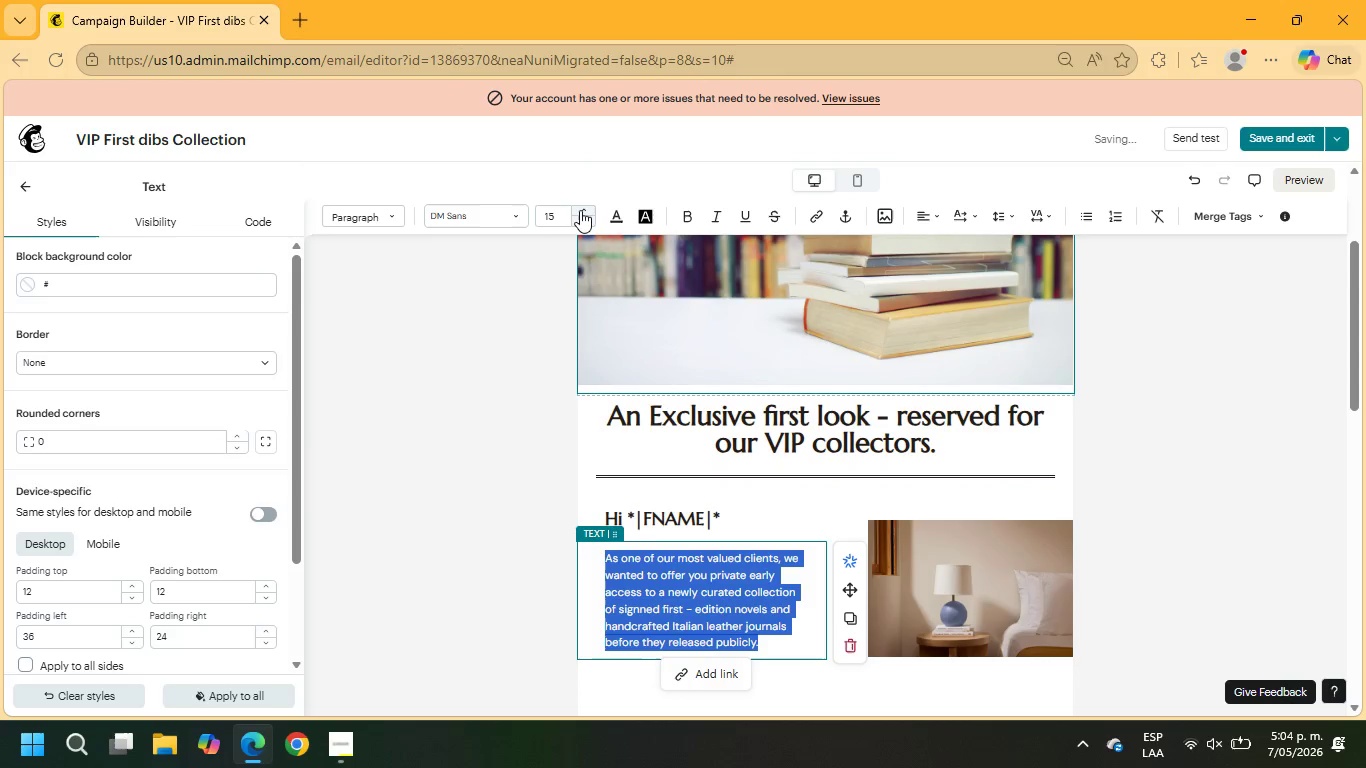 
left_click([580, 210])
 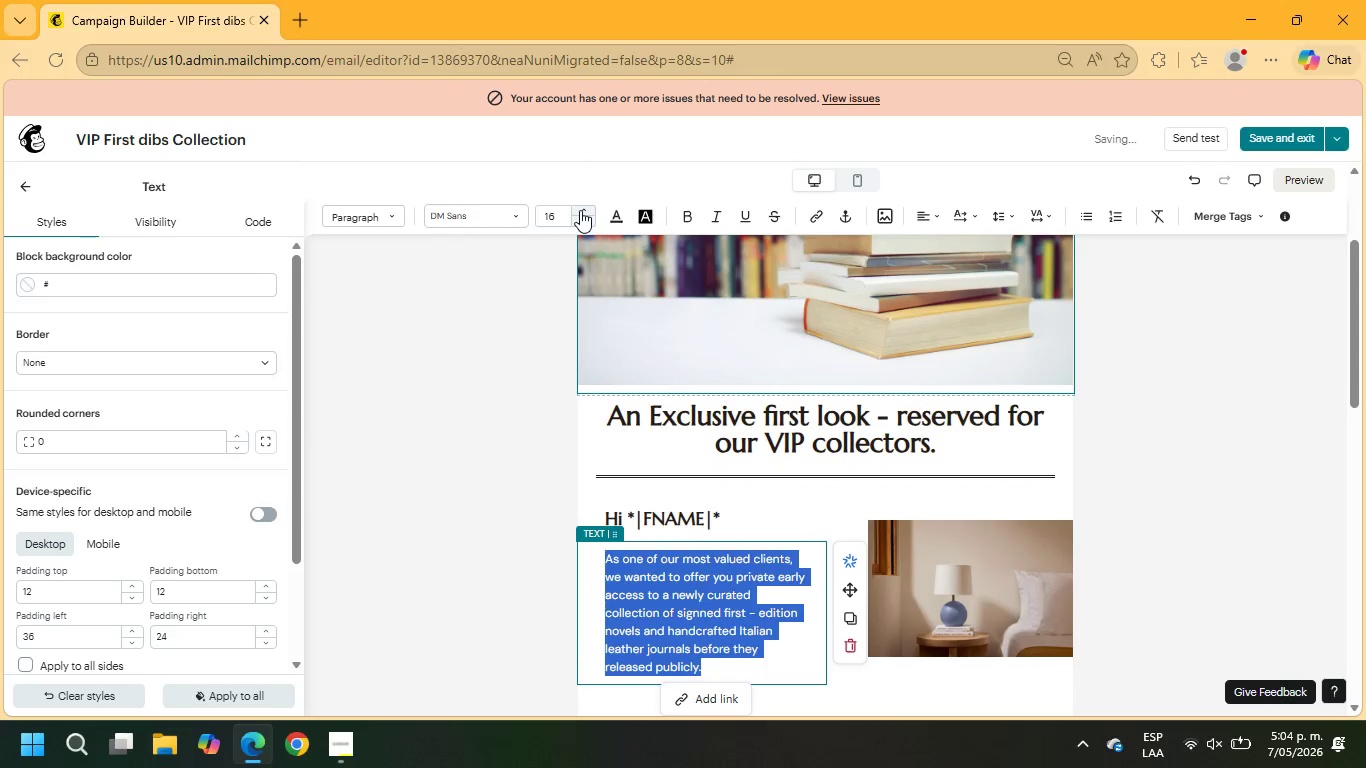 
left_click([580, 210])
 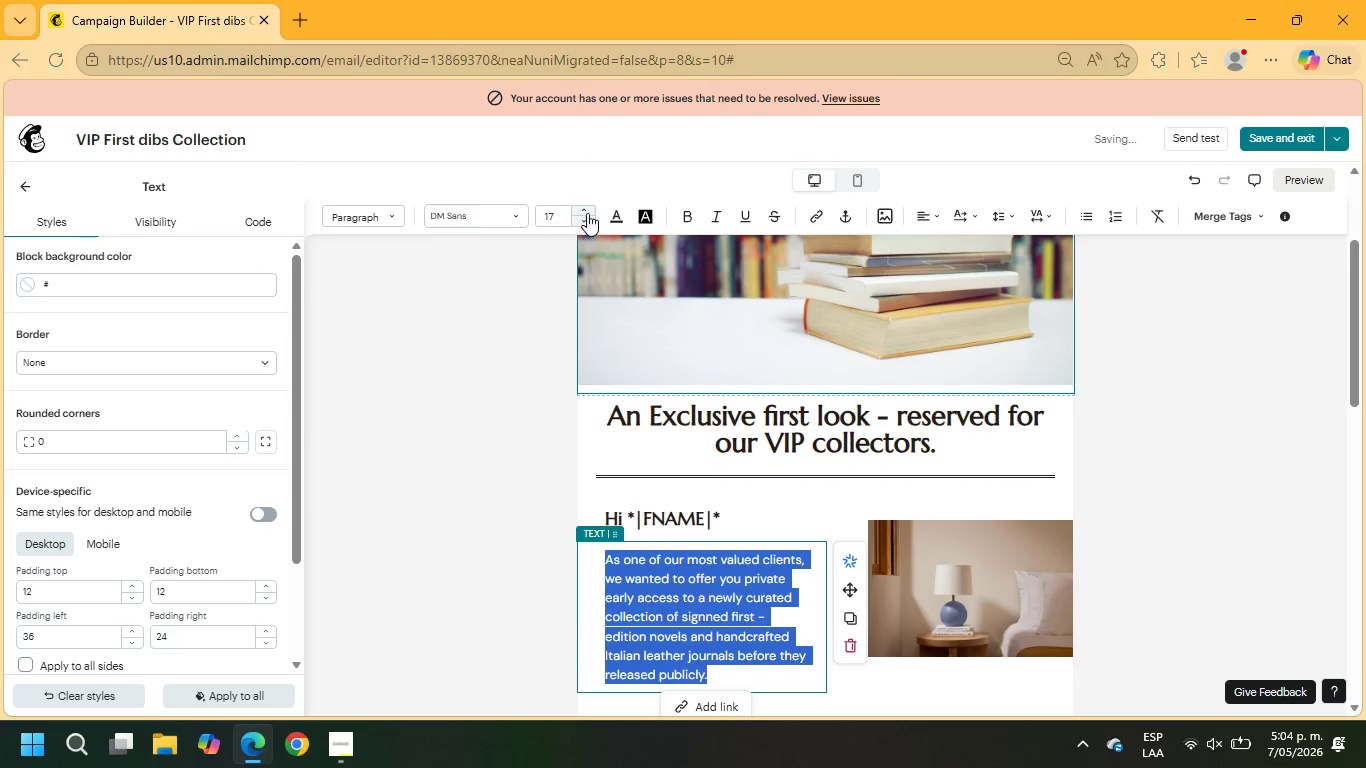 
left_click([587, 208])
 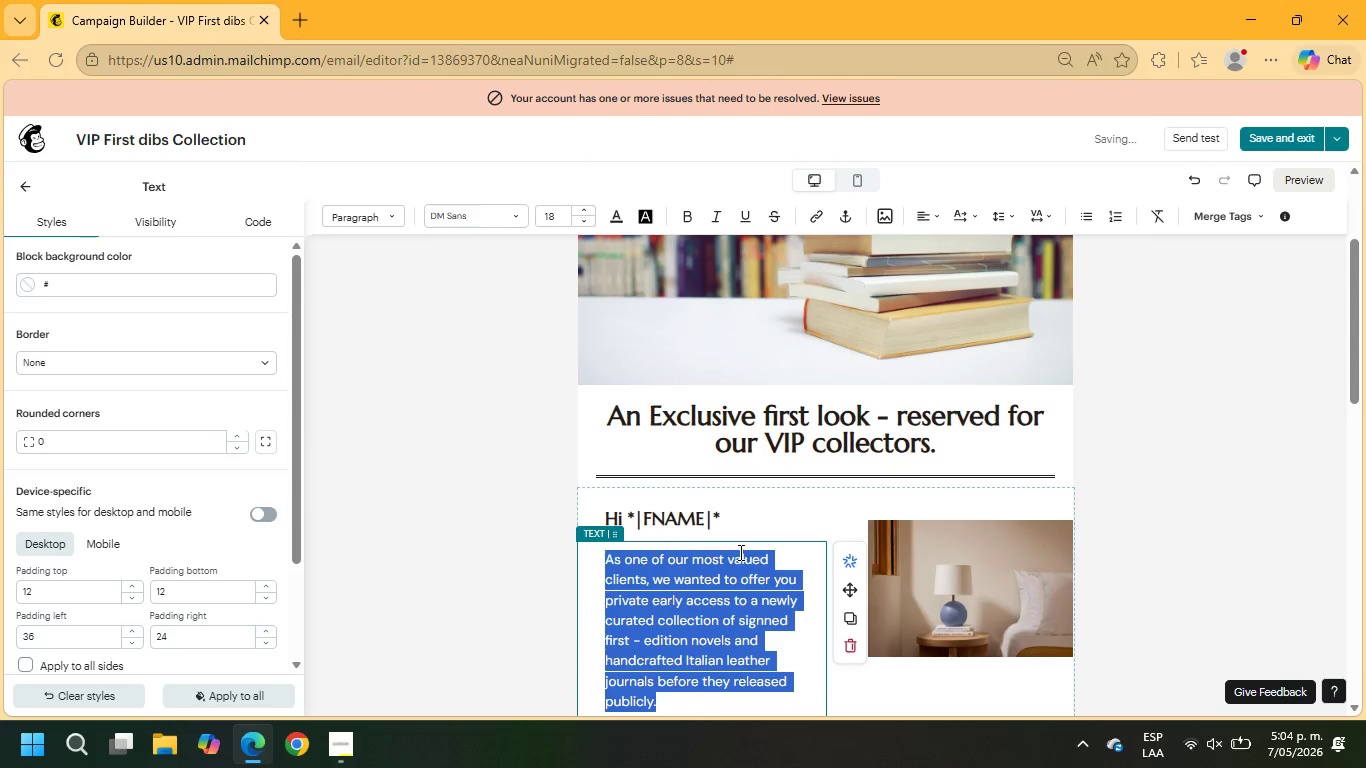 
scroll: coordinate [739, 551], scroll_direction: down, amount: 1.0
 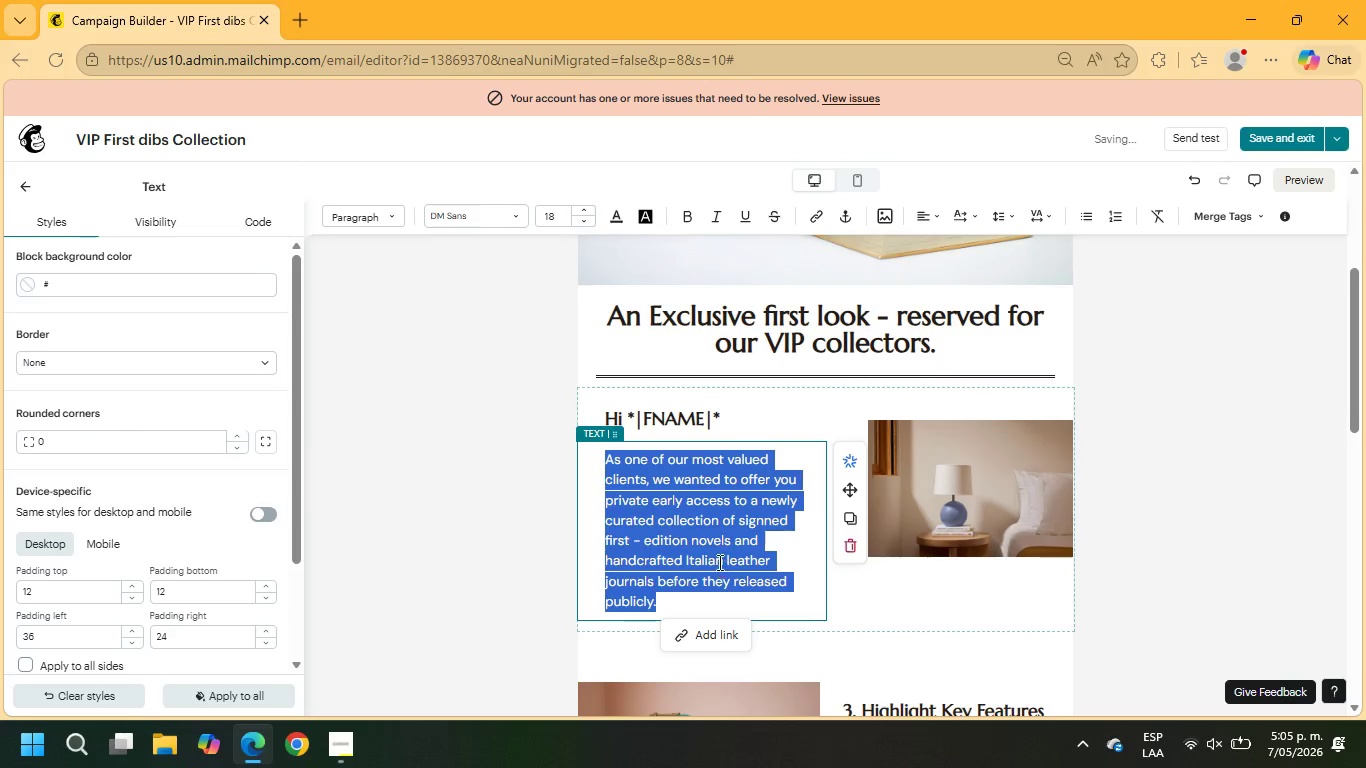 
left_click([949, 480])
 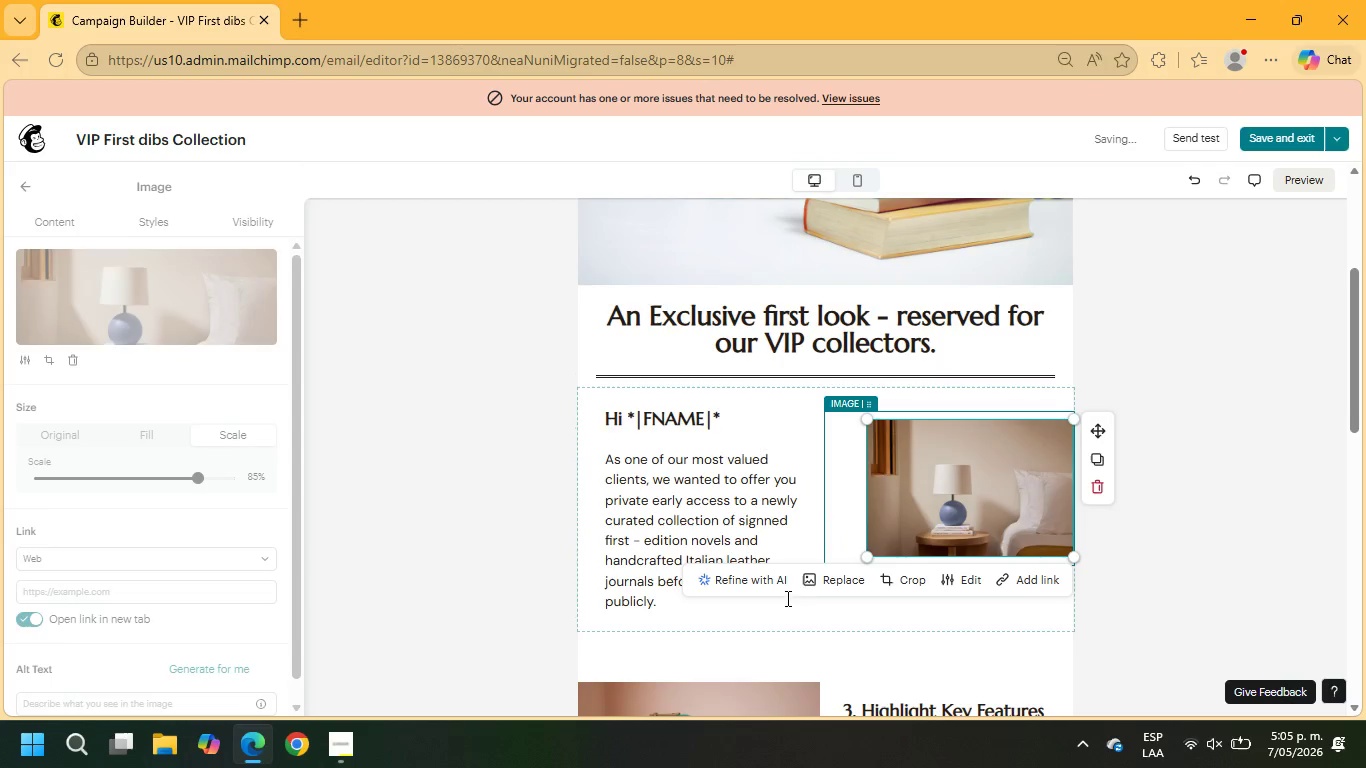 
left_click([838, 584])
 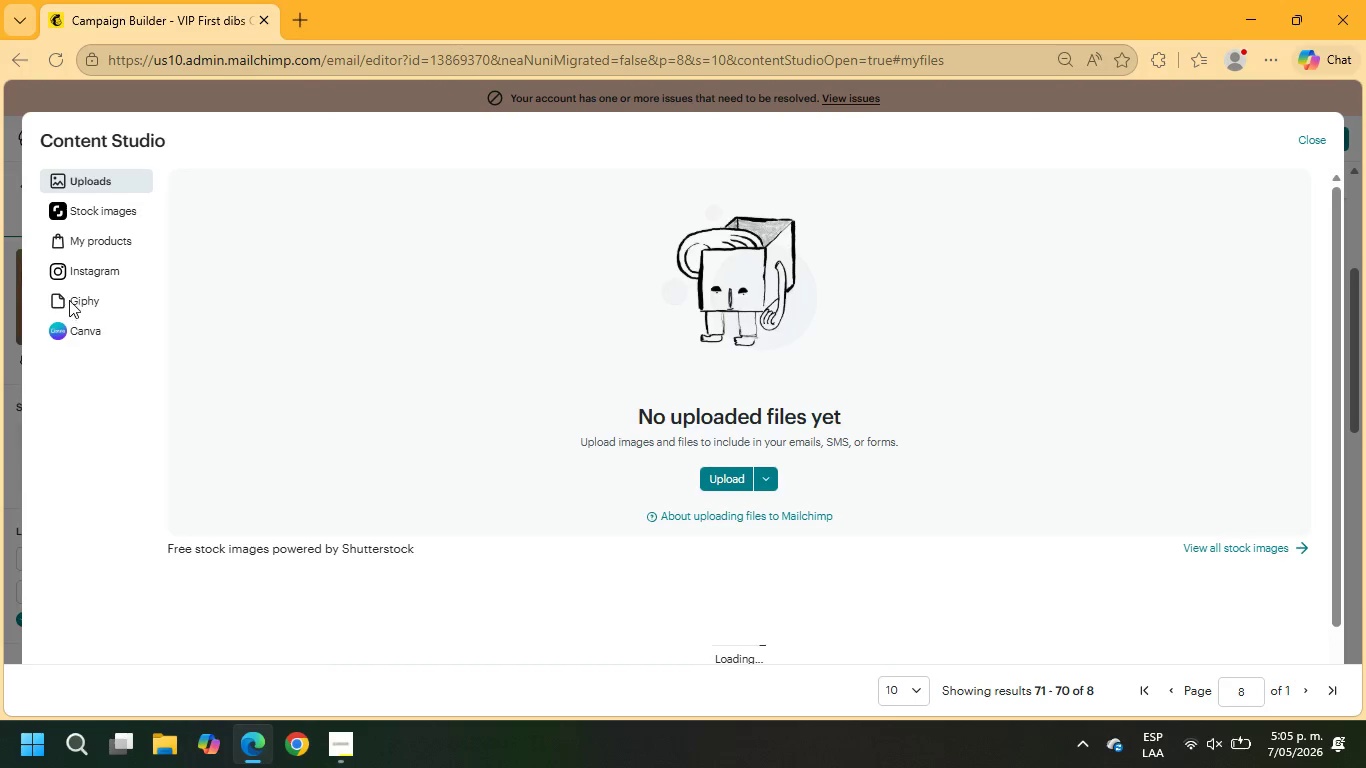 
left_click([89, 212])
 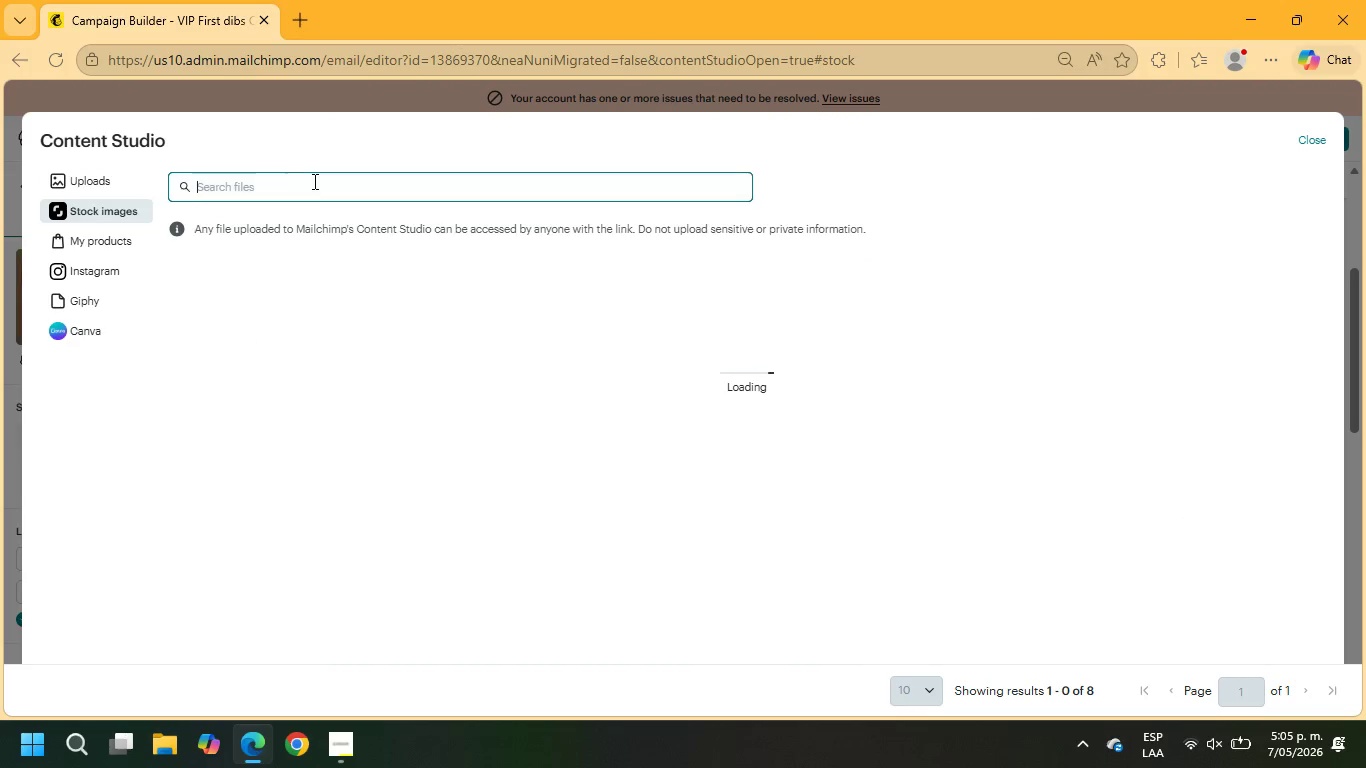 
double_click([319, 182])
 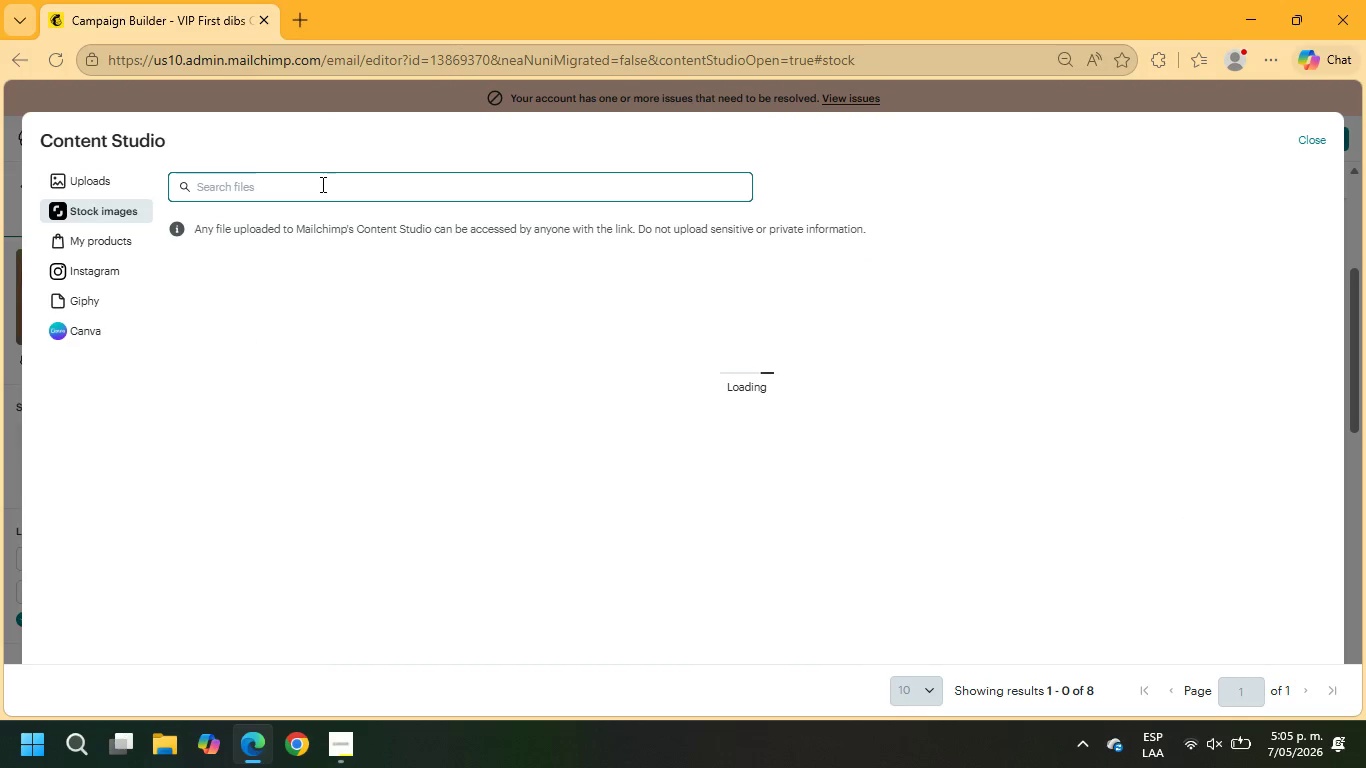 
type(library)
 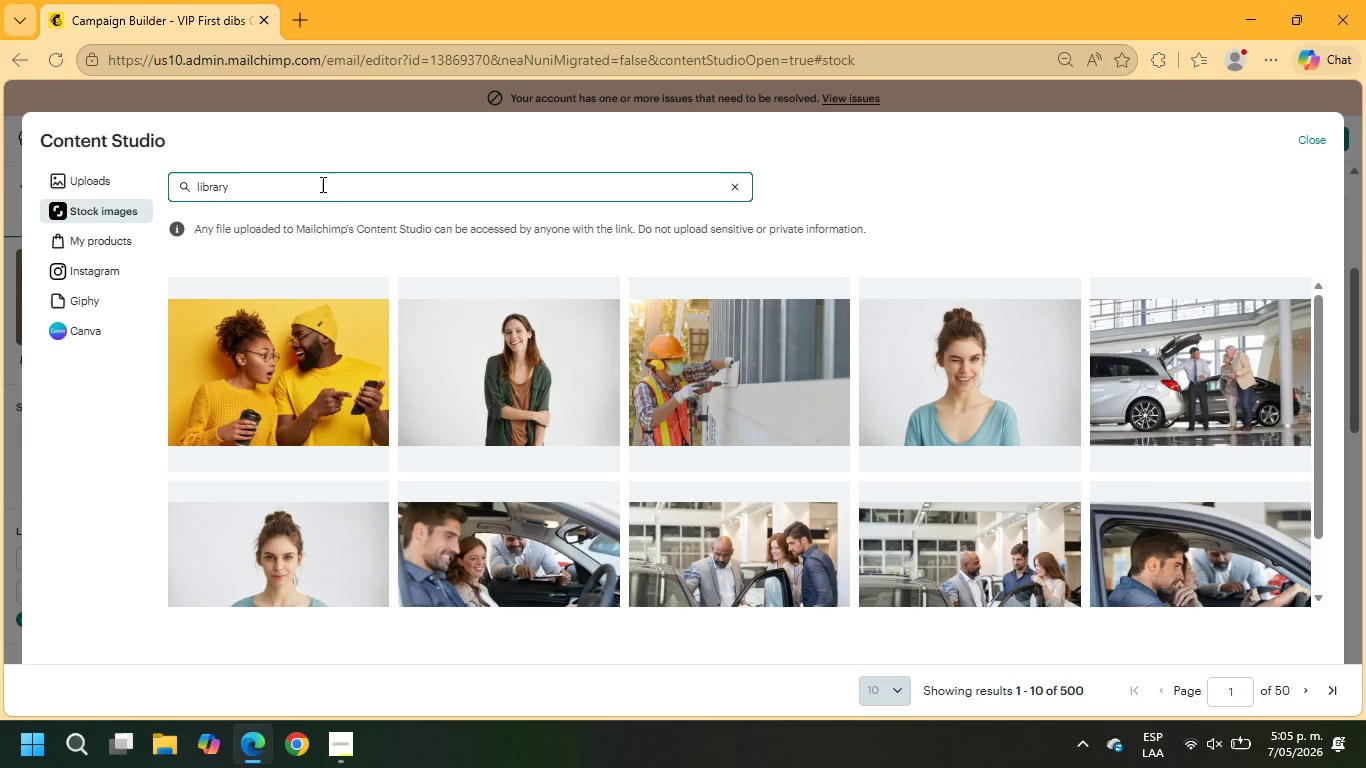 
key(Enter)
 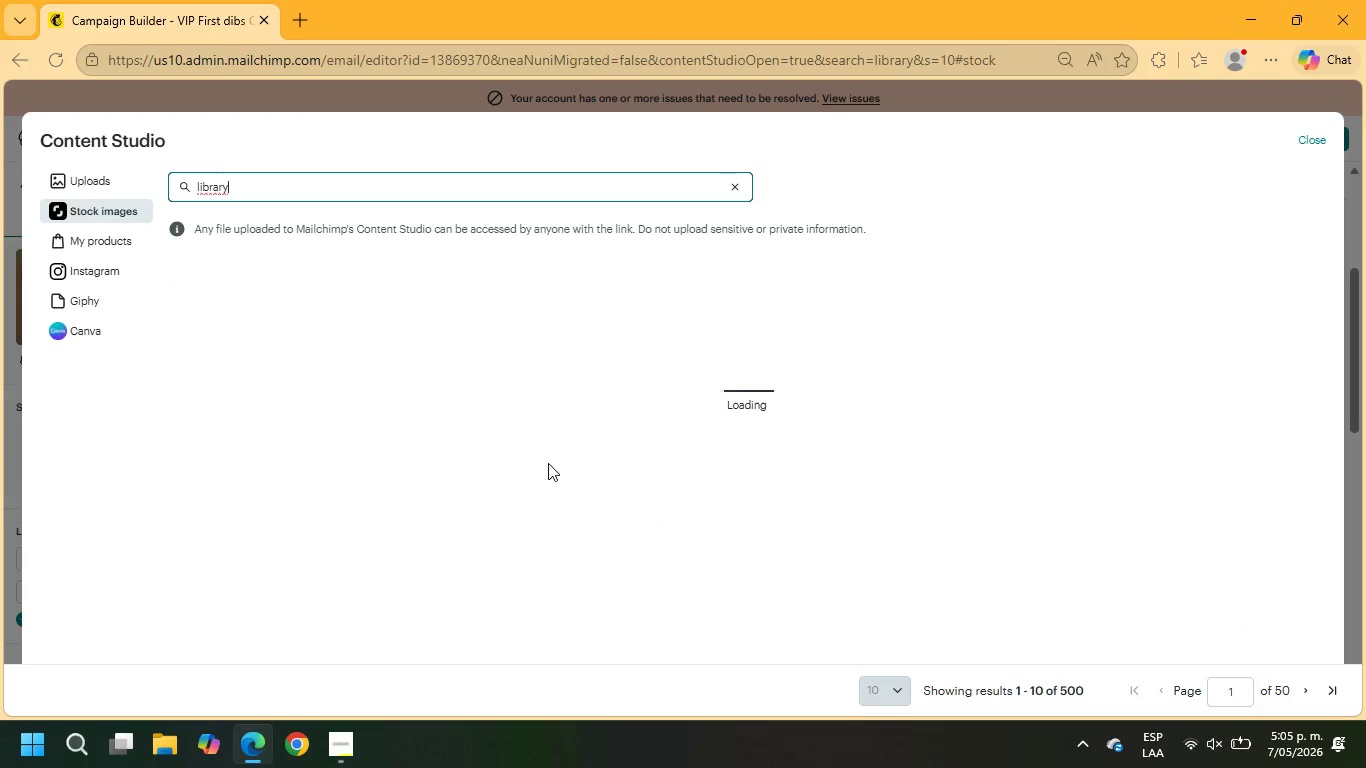 
mouse_move([838, 523])
 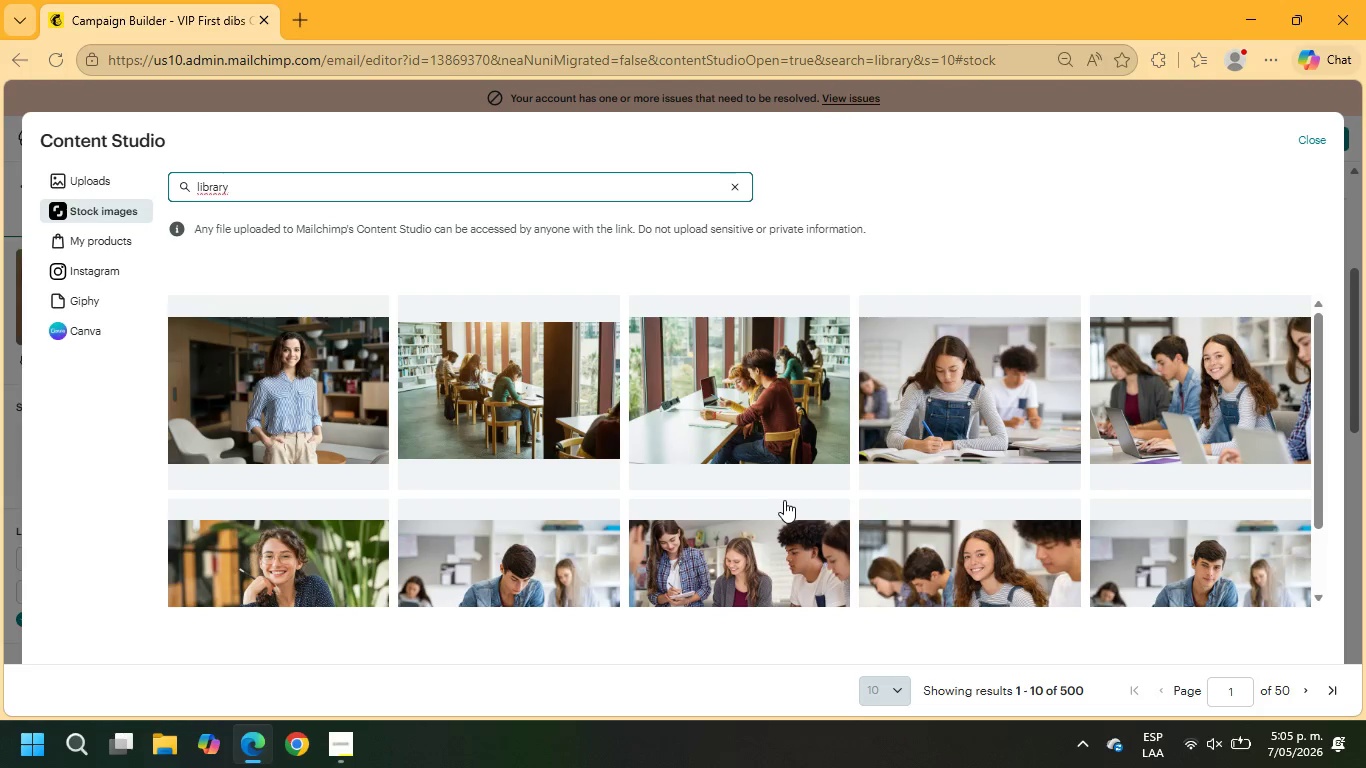 
scroll: coordinate [784, 500], scroll_direction: down, amount: 4.0
 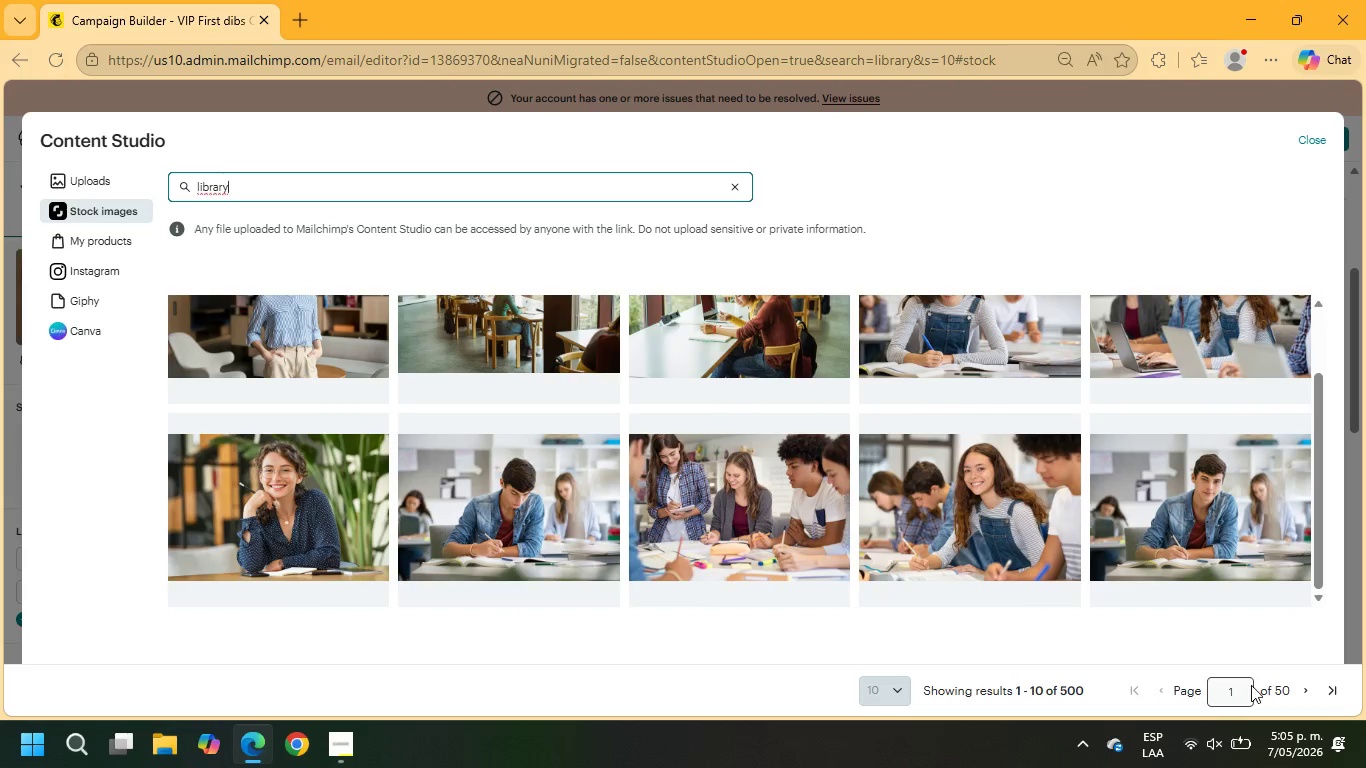 
left_click_drag(start_coordinate=[1233, 693], to_coordinate=[1199, 694])
 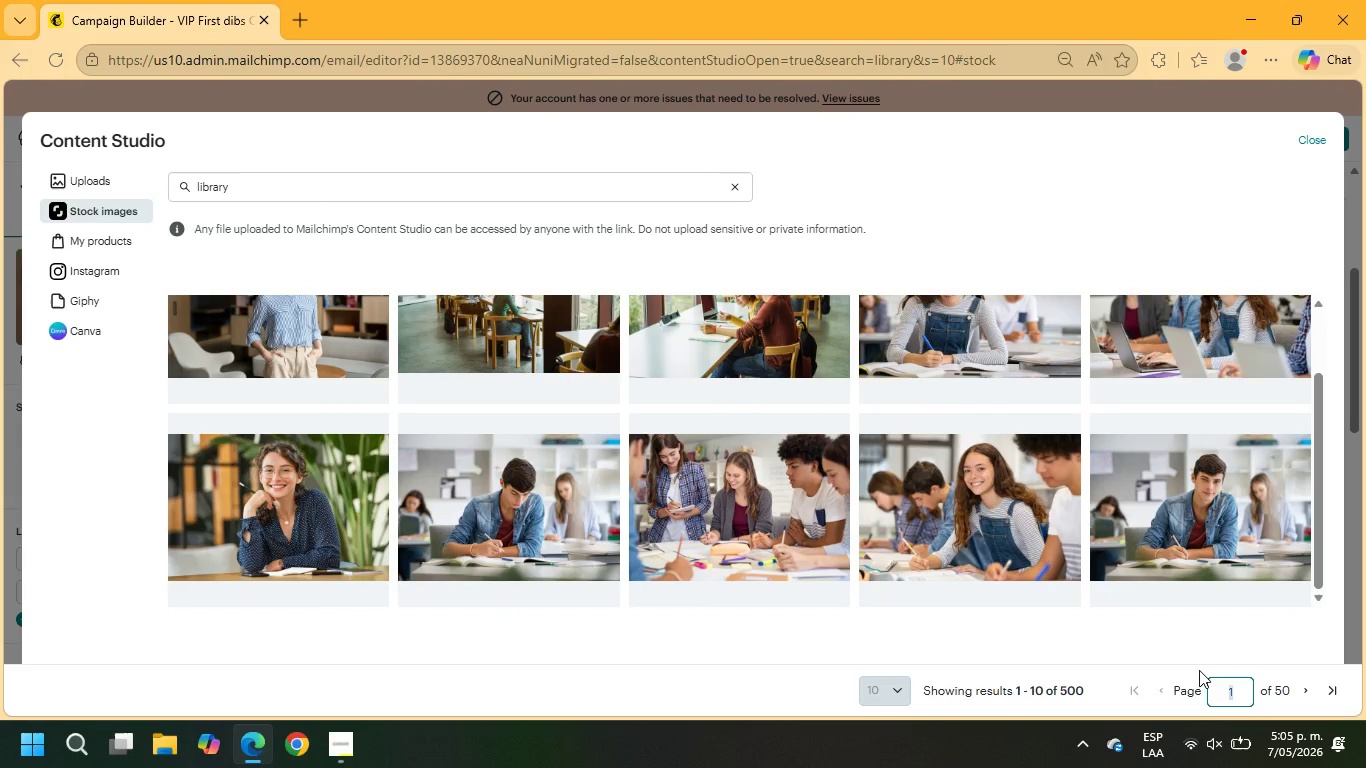 
key(Numpad4)
 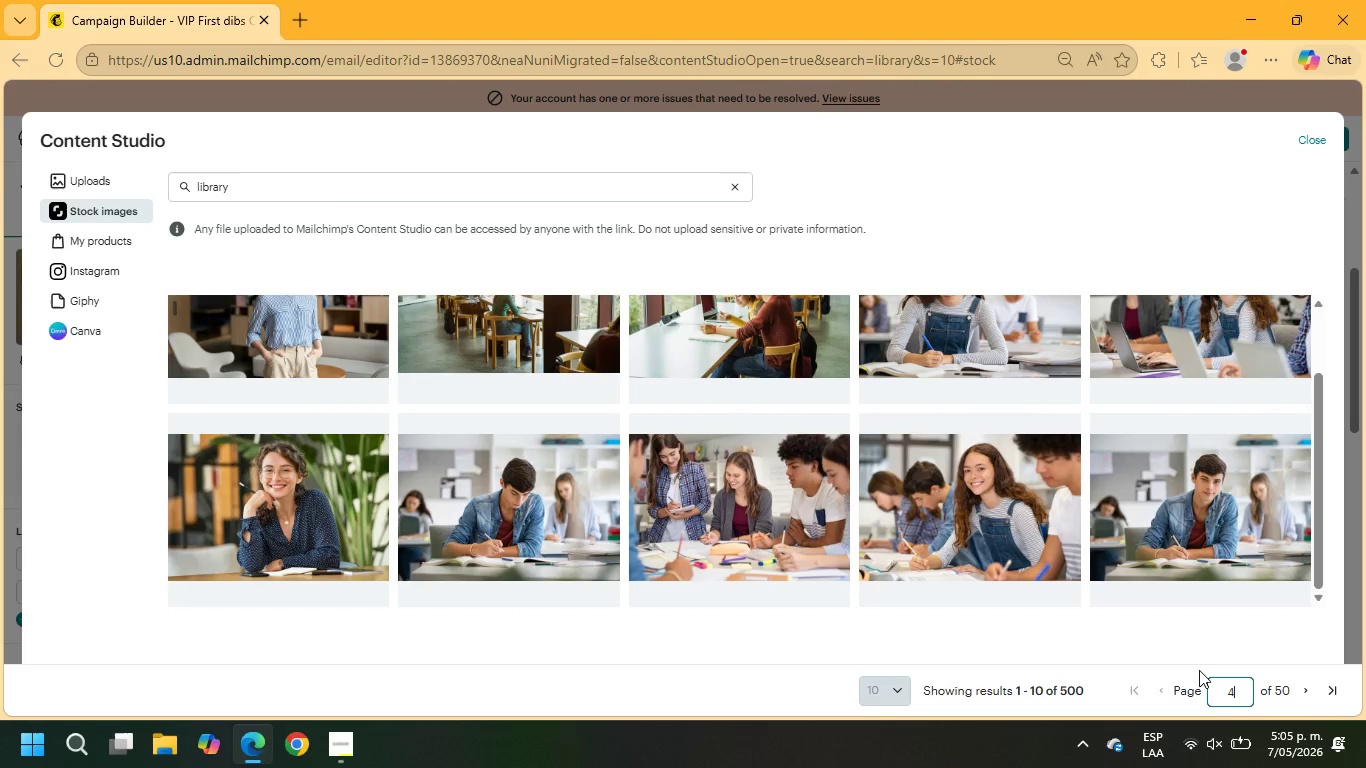 
key(NumpadEnter)
 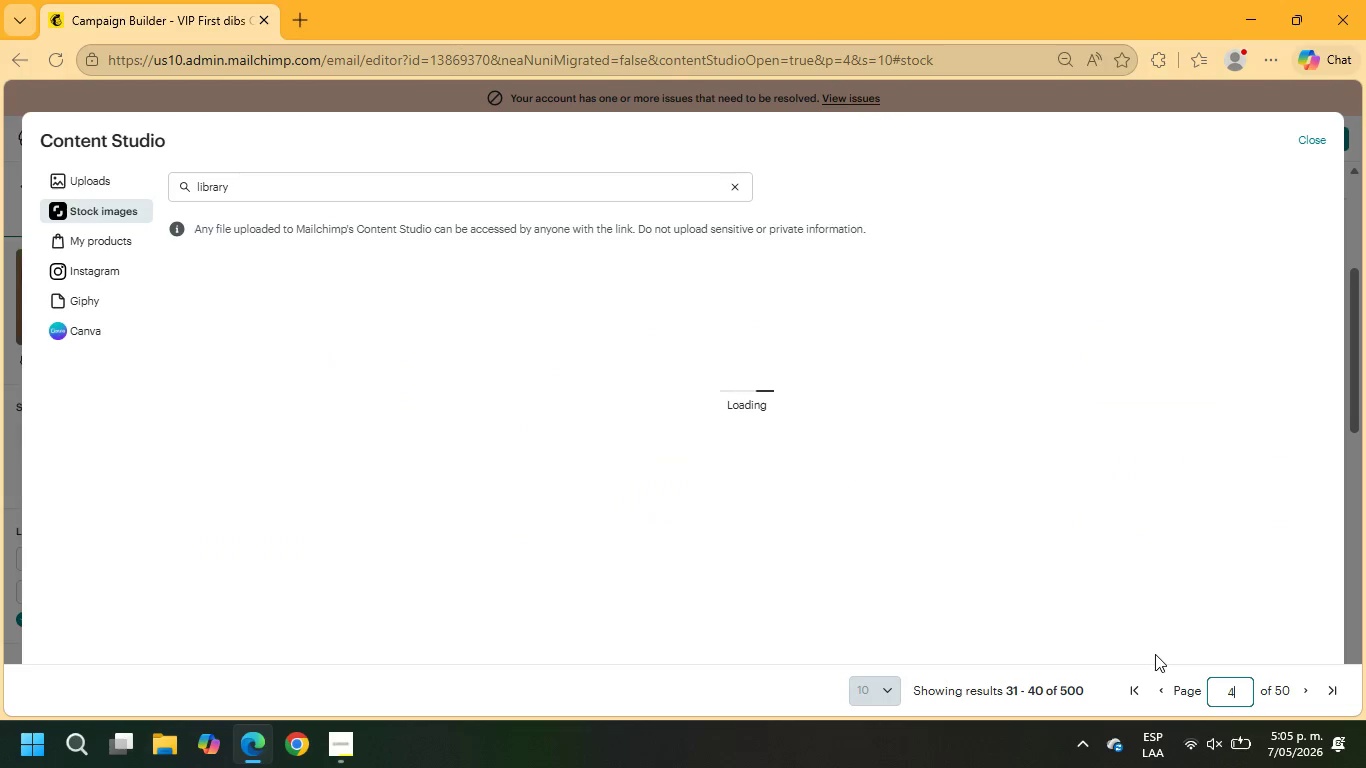 
scroll: coordinate [956, 566], scroll_direction: down, amount: 6.0
 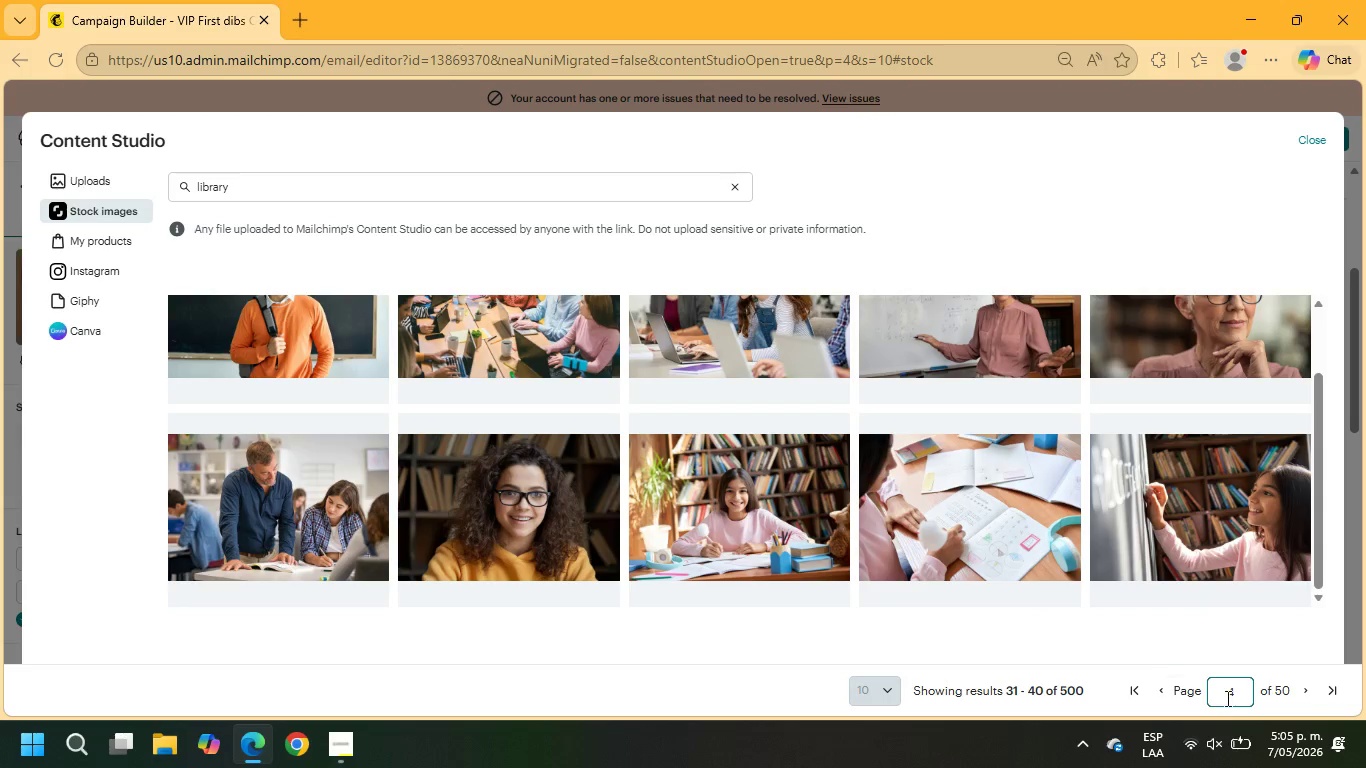 
left_click([1313, 687])
 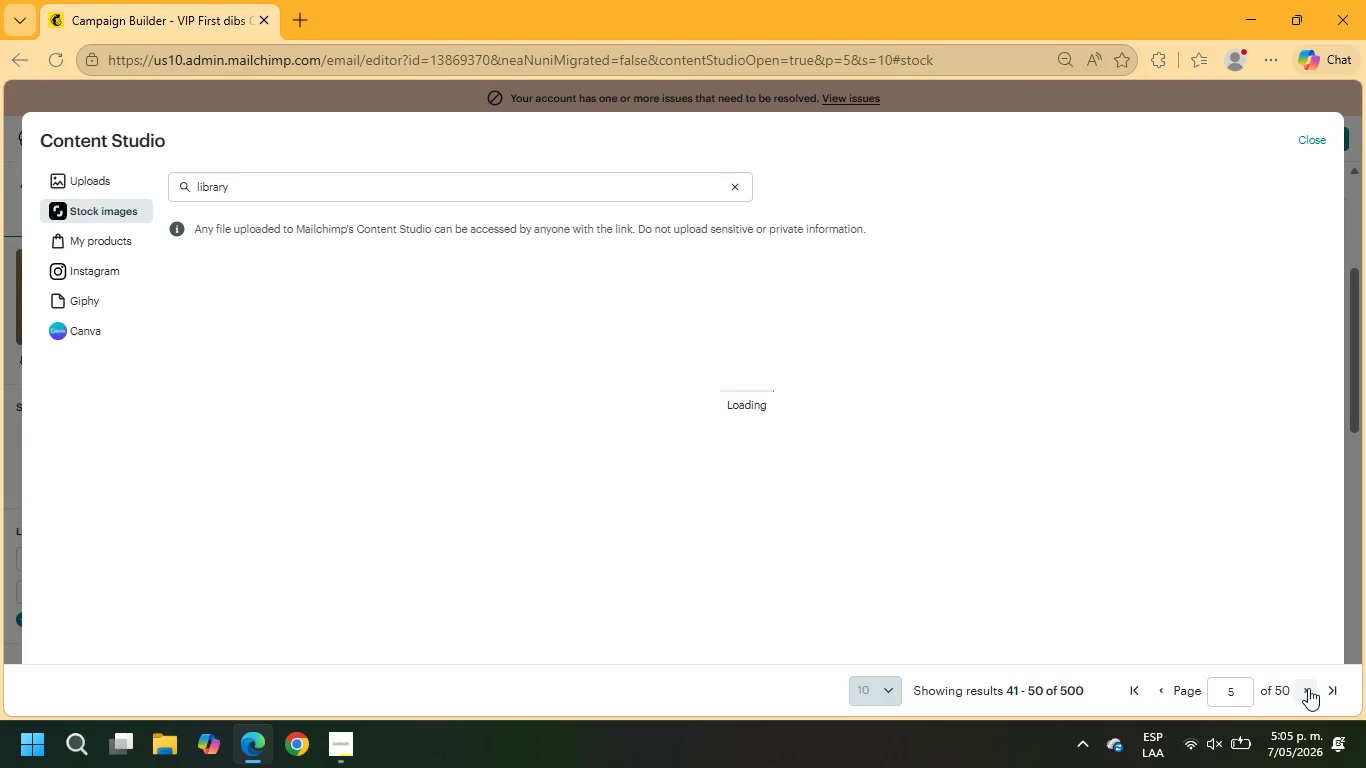 
mouse_move([1185, 740])
 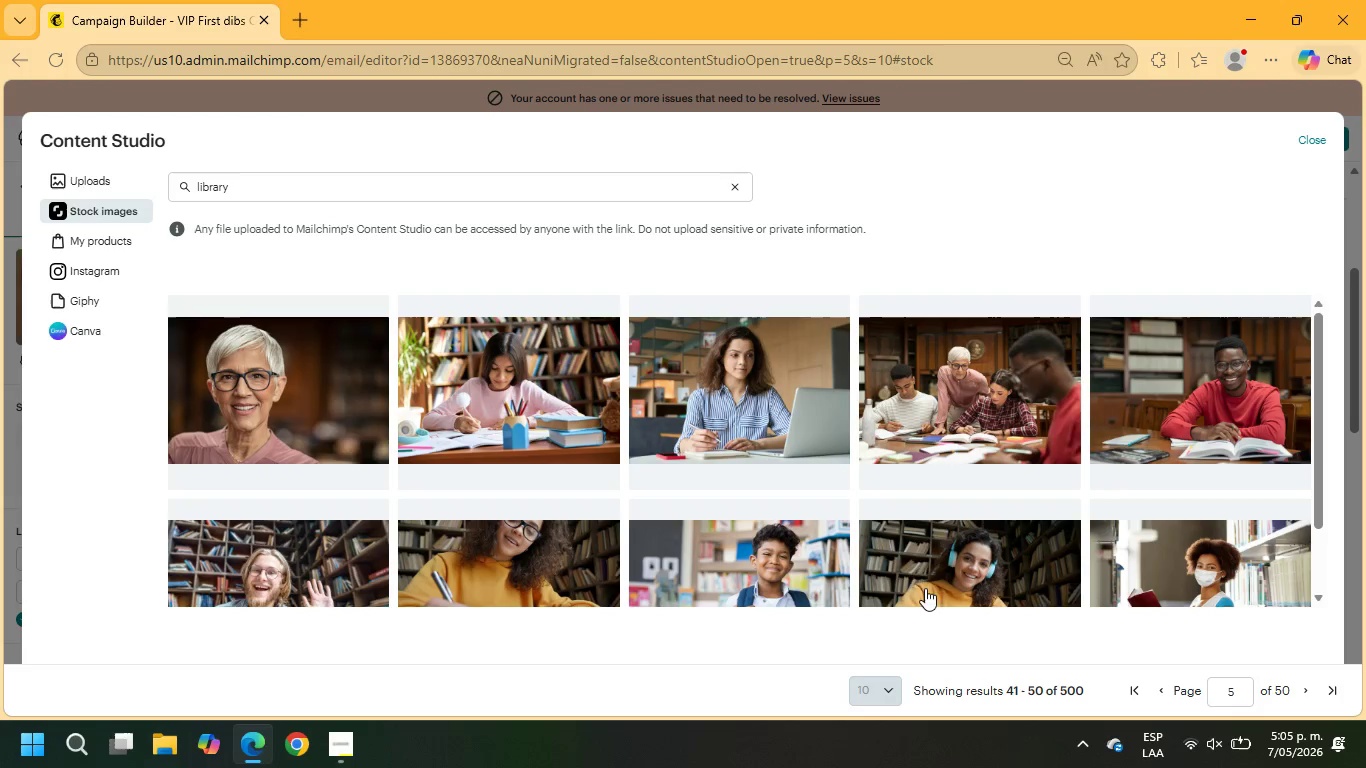 
scroll: coordinate [904, 543], scroll_direction: down, amount: 2.0
 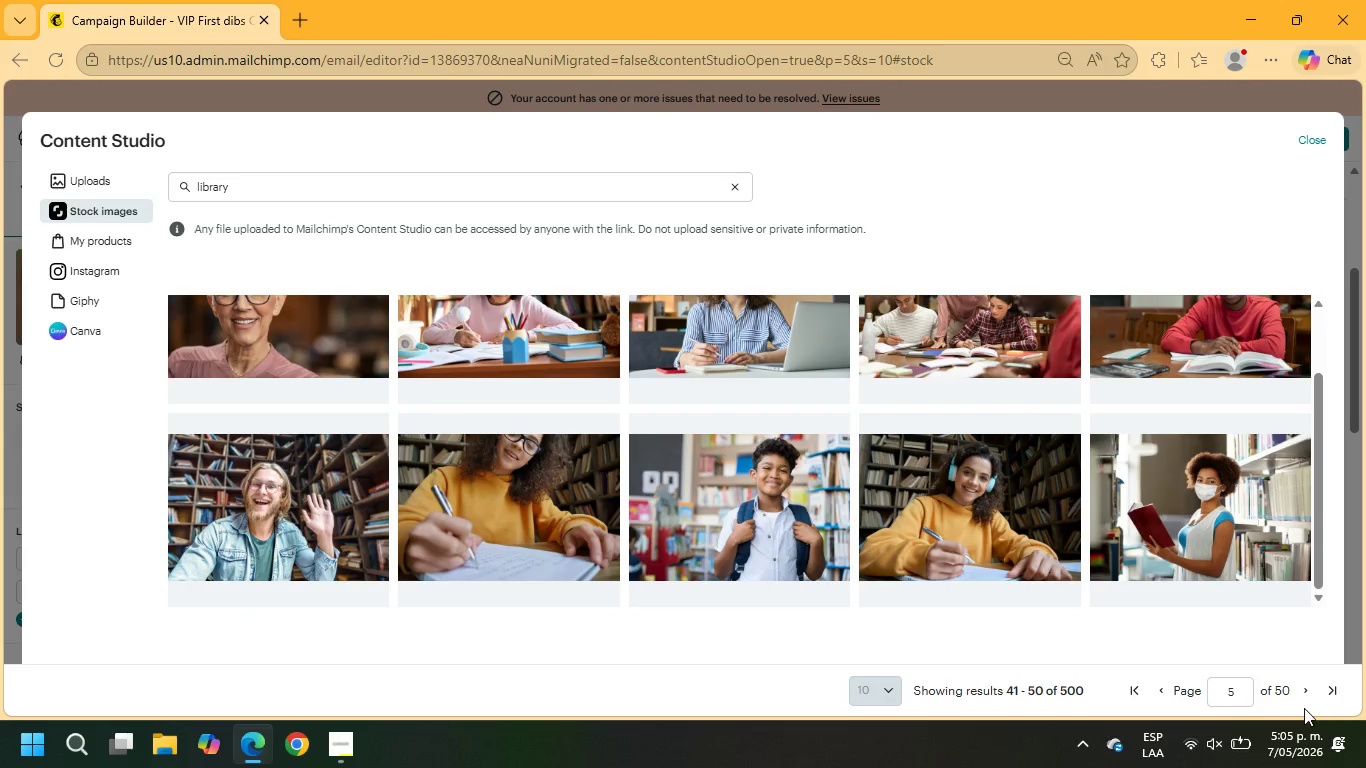 
left_click([1308, 689])
 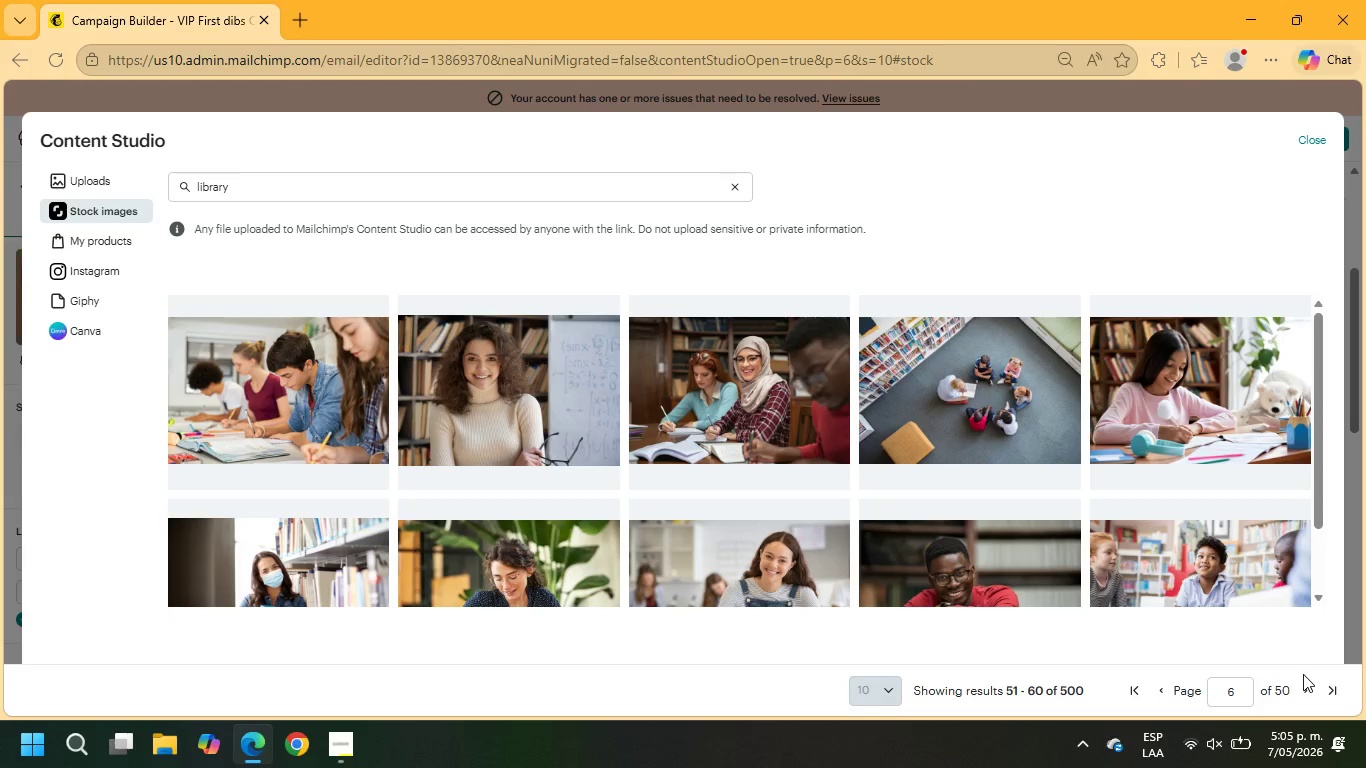 
wait(6.09)
 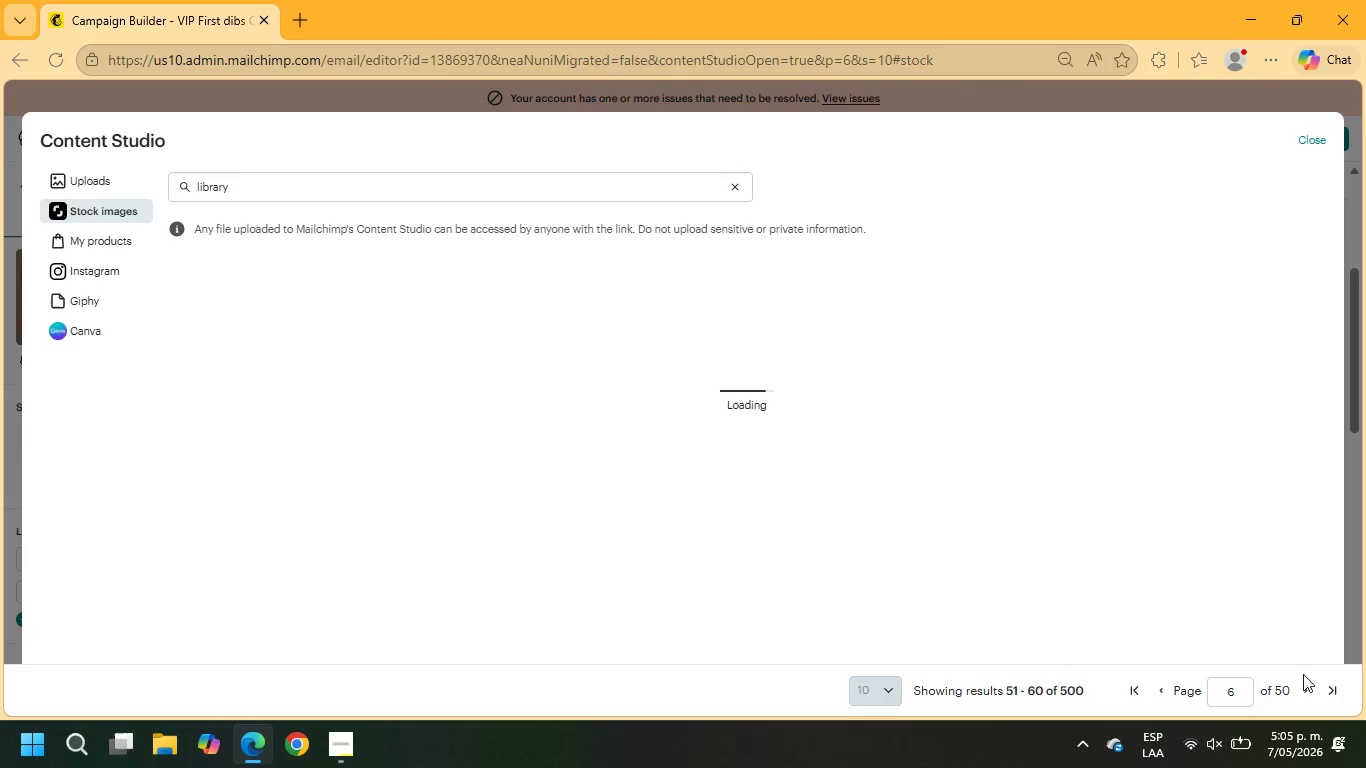 
scroll: coordinate [1120, 522], scroll_direction: down, amount: 3.0
 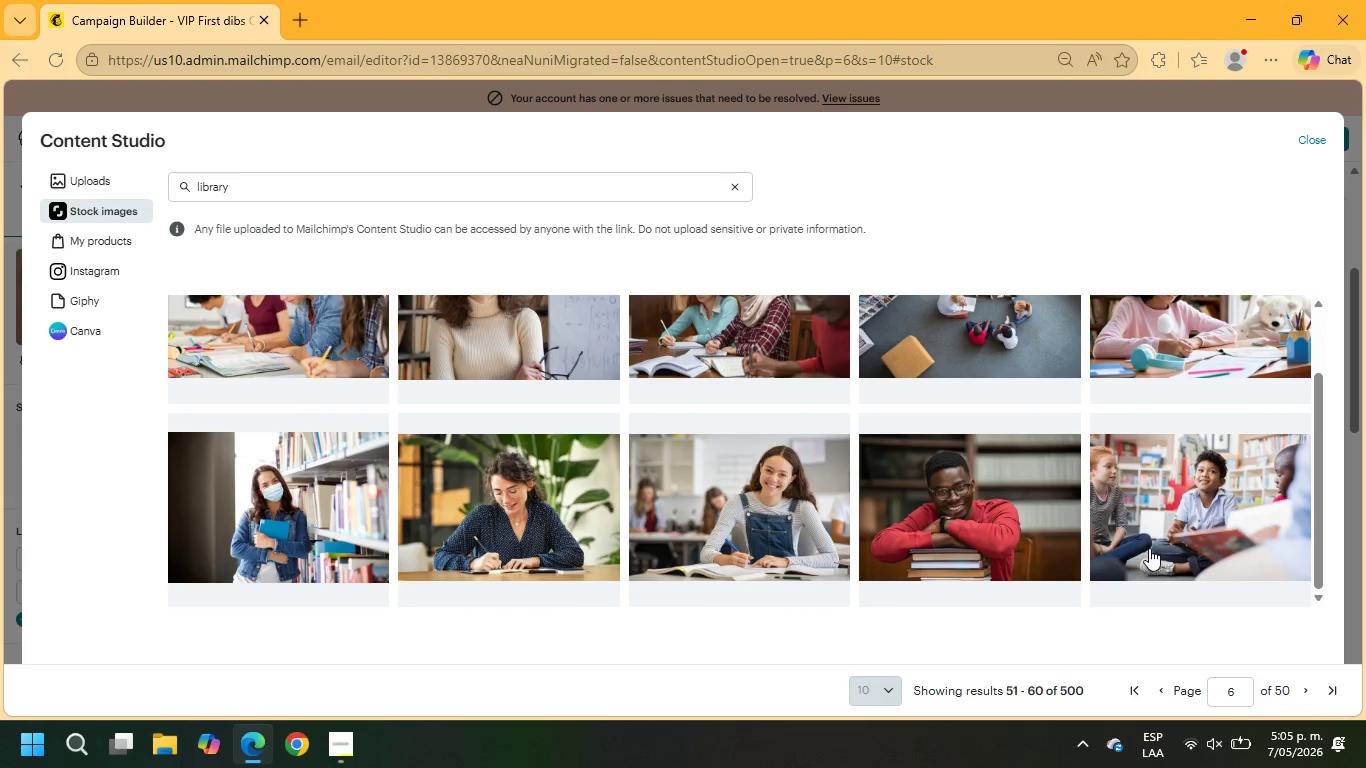 
left_click([1001, 505])
 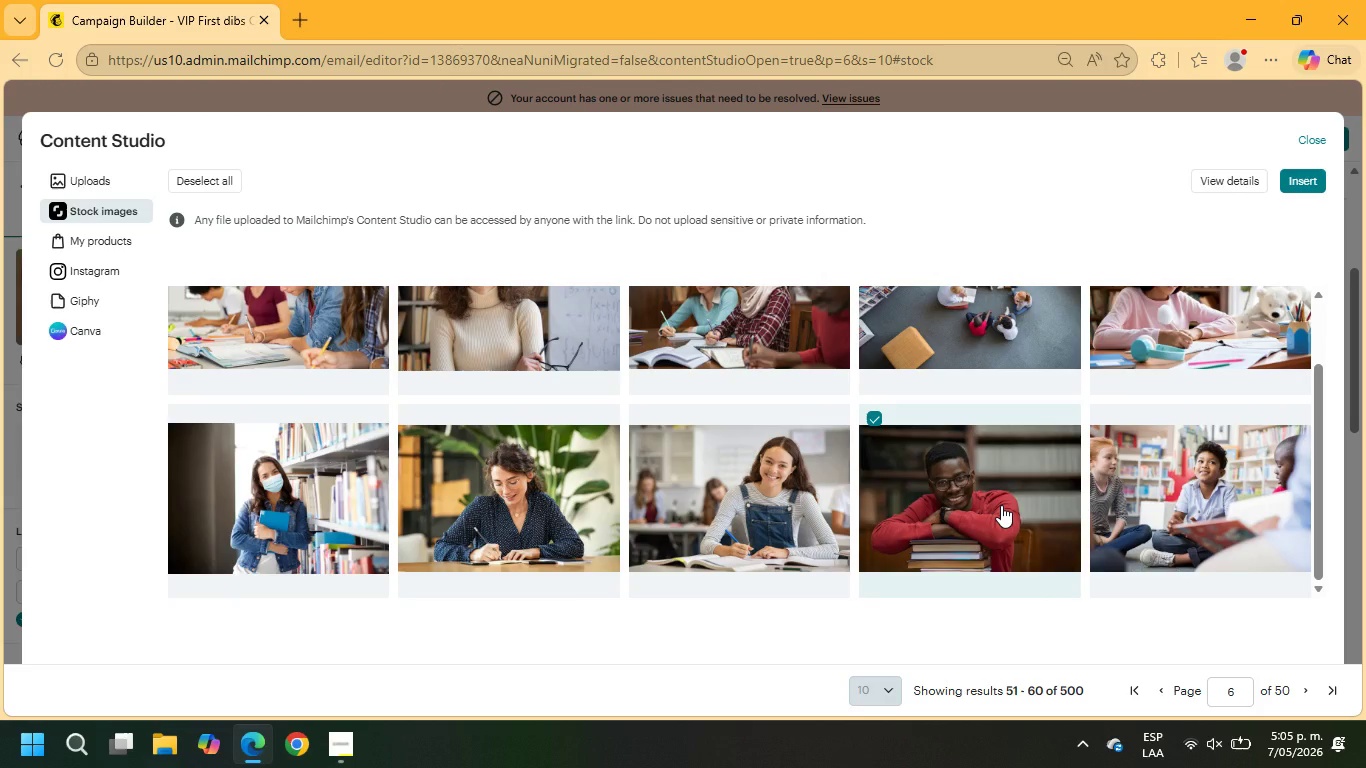 
left_click([1001, 505])
 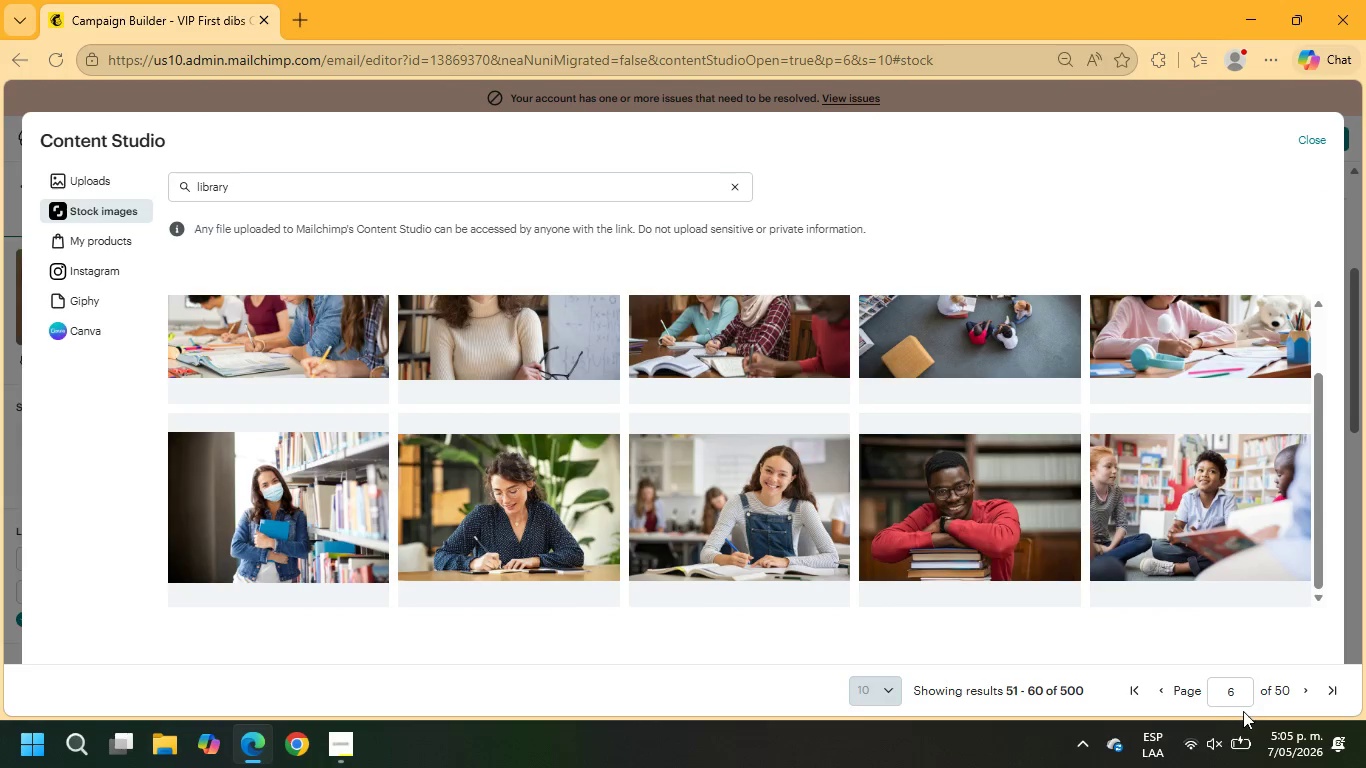 
left_click([1302, 687])
 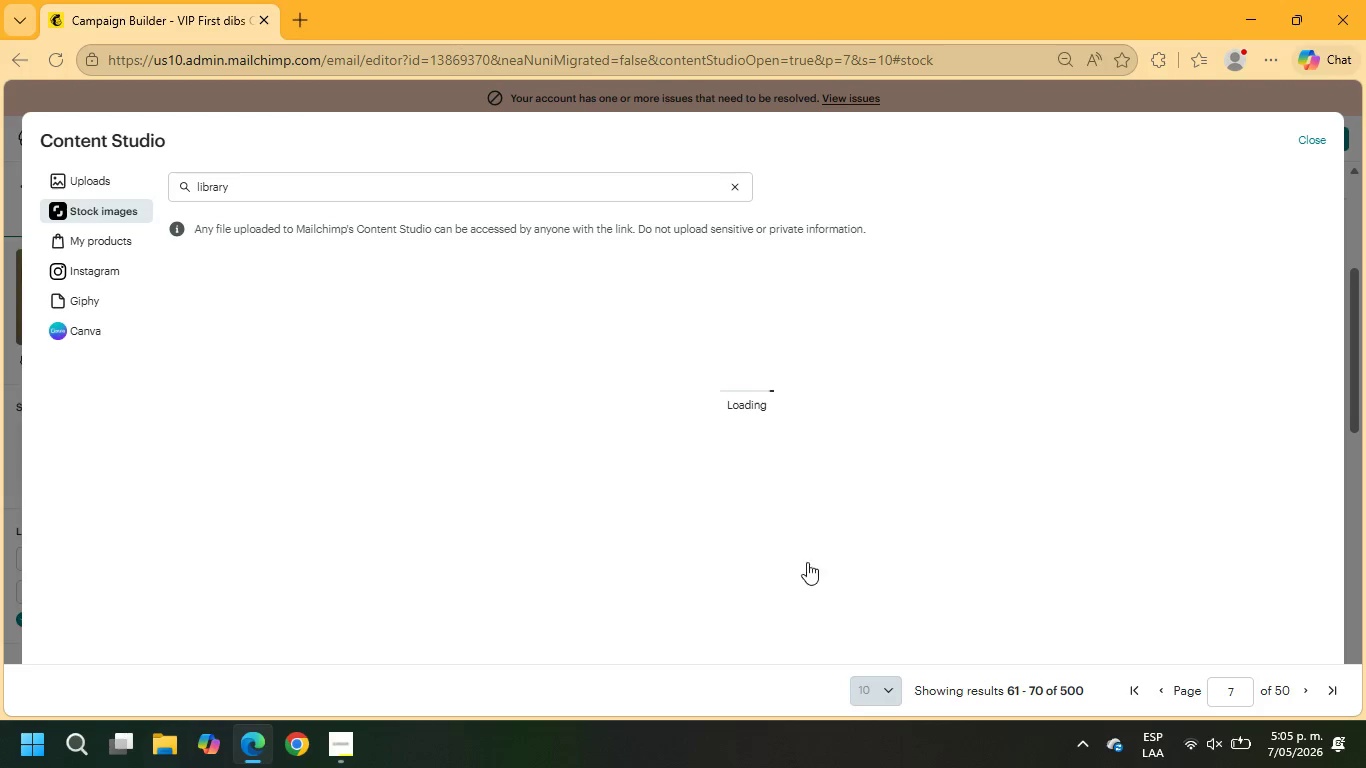 
wait(5.25)
 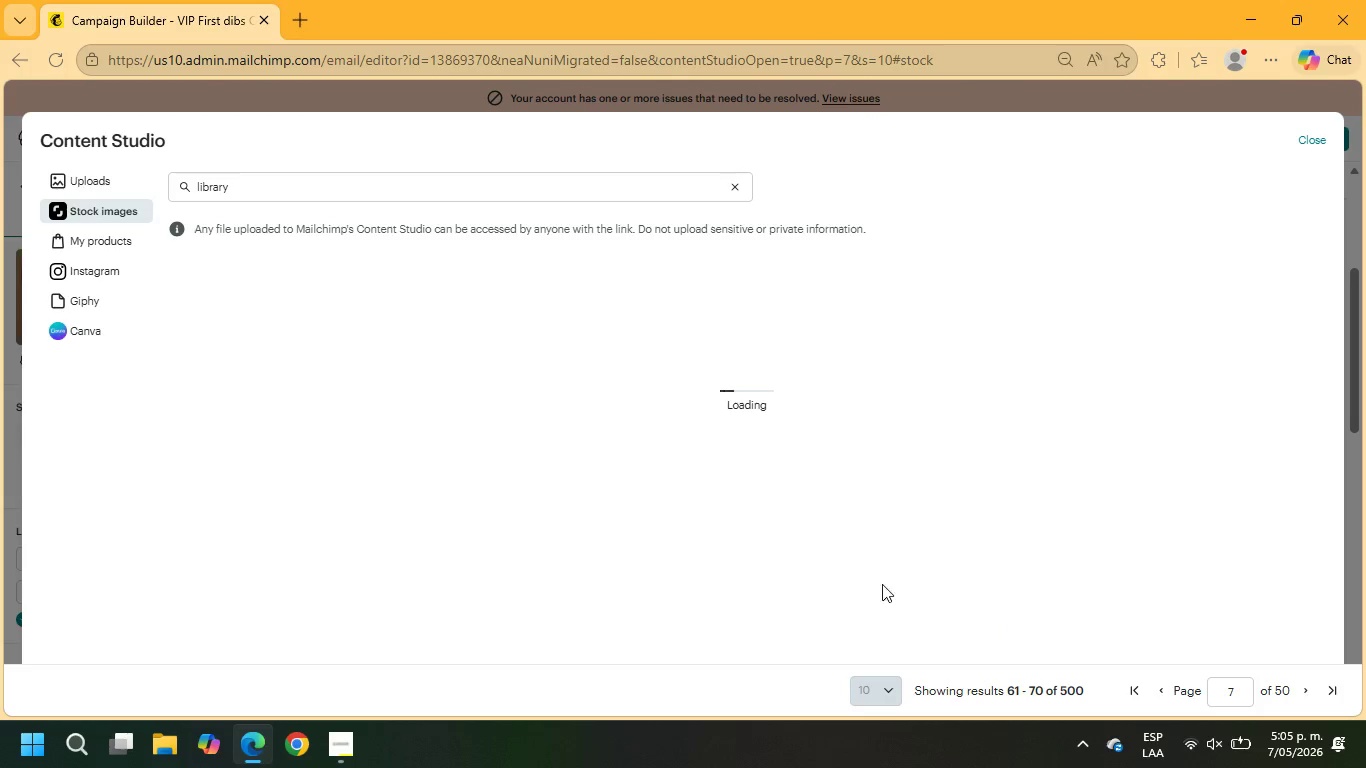 
scroll: coordinate [816, 509], scroll_direction: down, amount: 7.0
 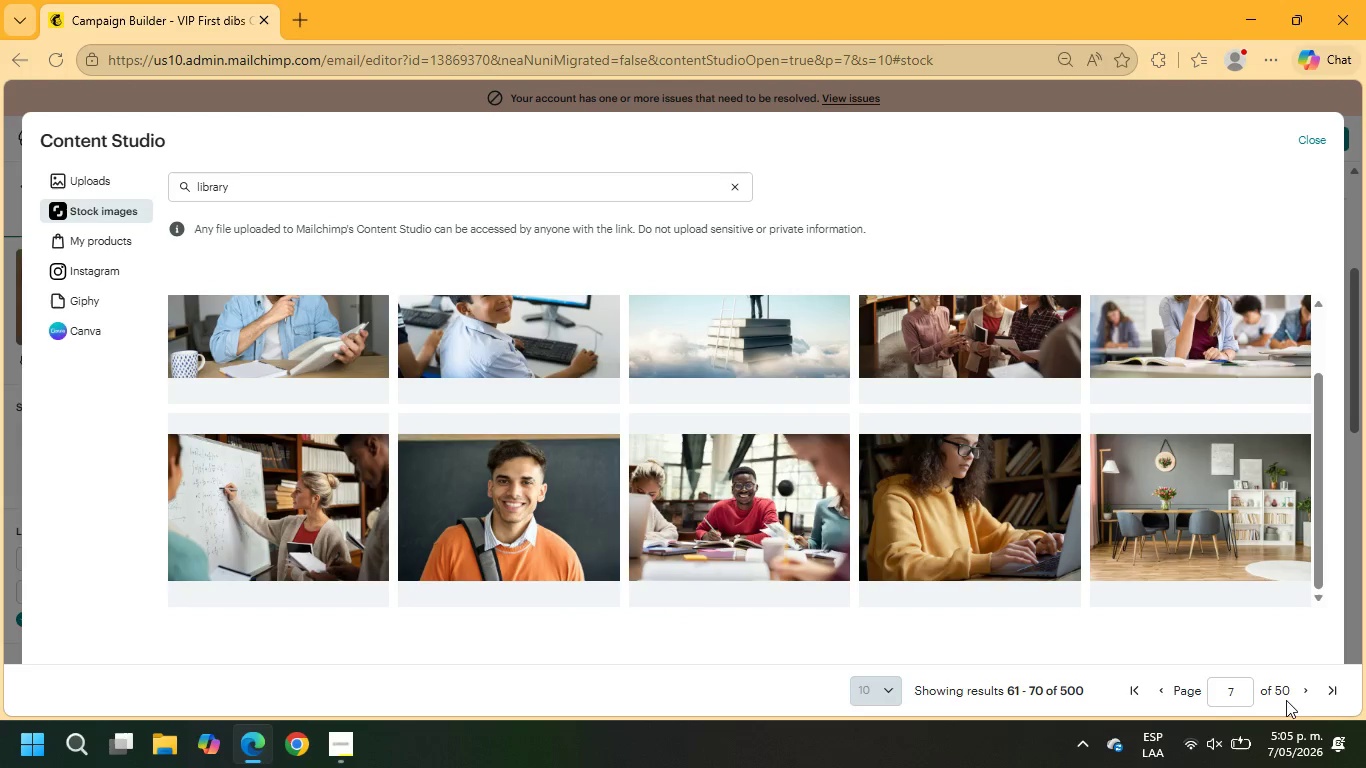 
left_click([1303, 689])
 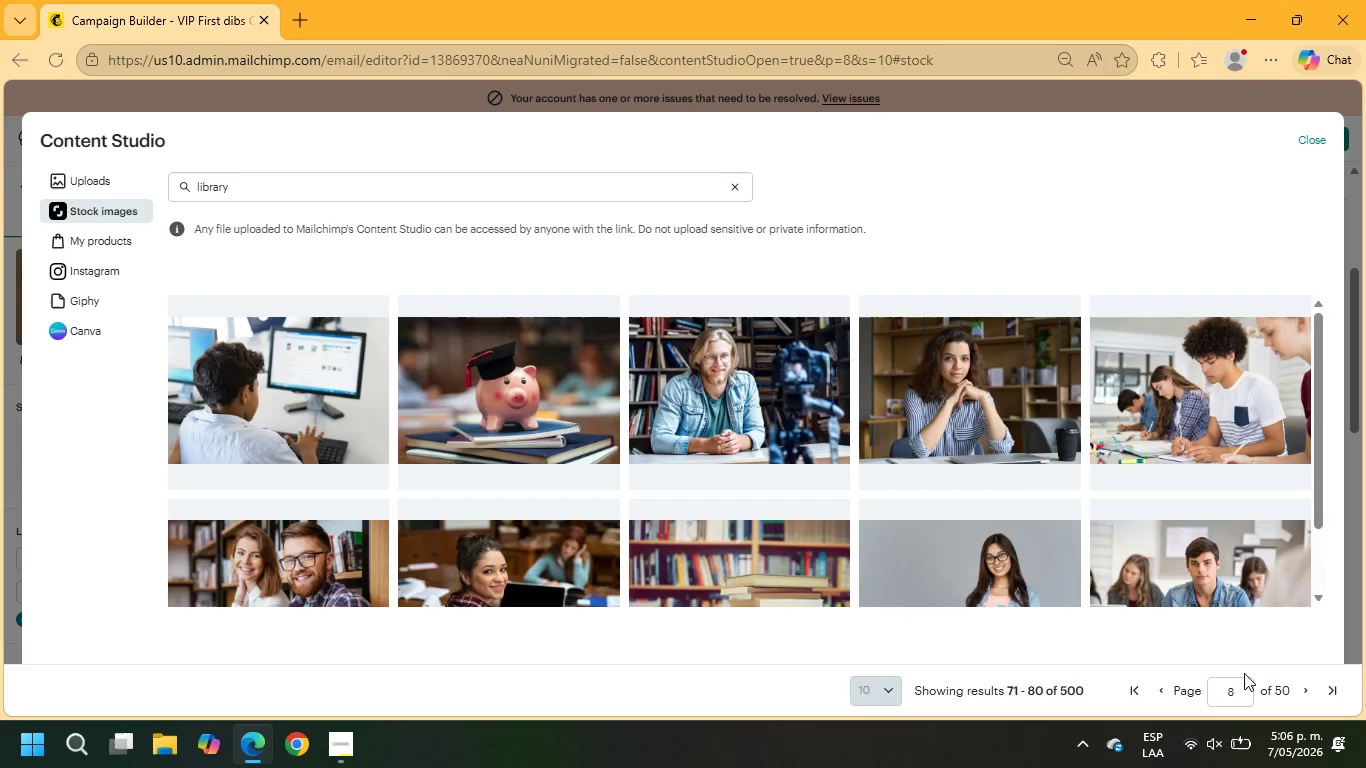 
wait(5.5)
 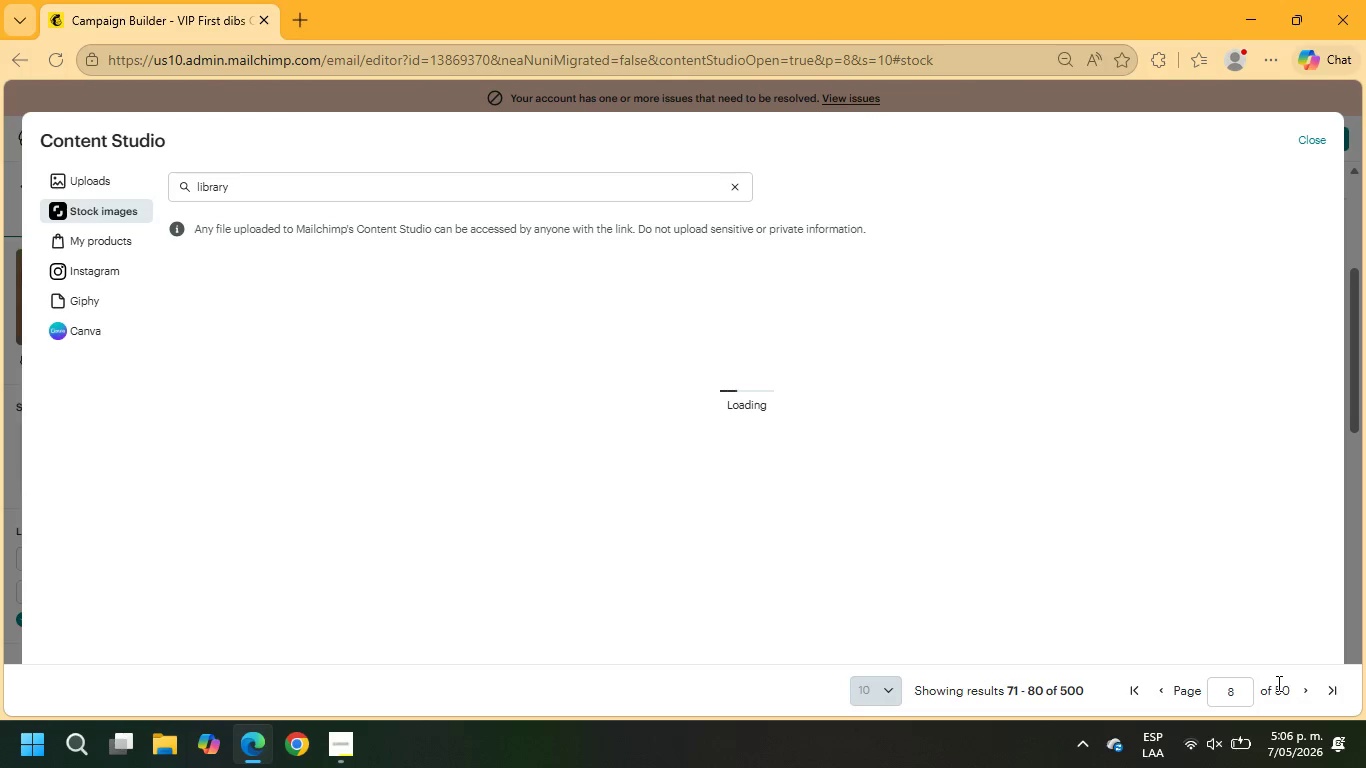 
scroll: coordinate [1084, 517], scroll_direction: down, amount: 5.0
 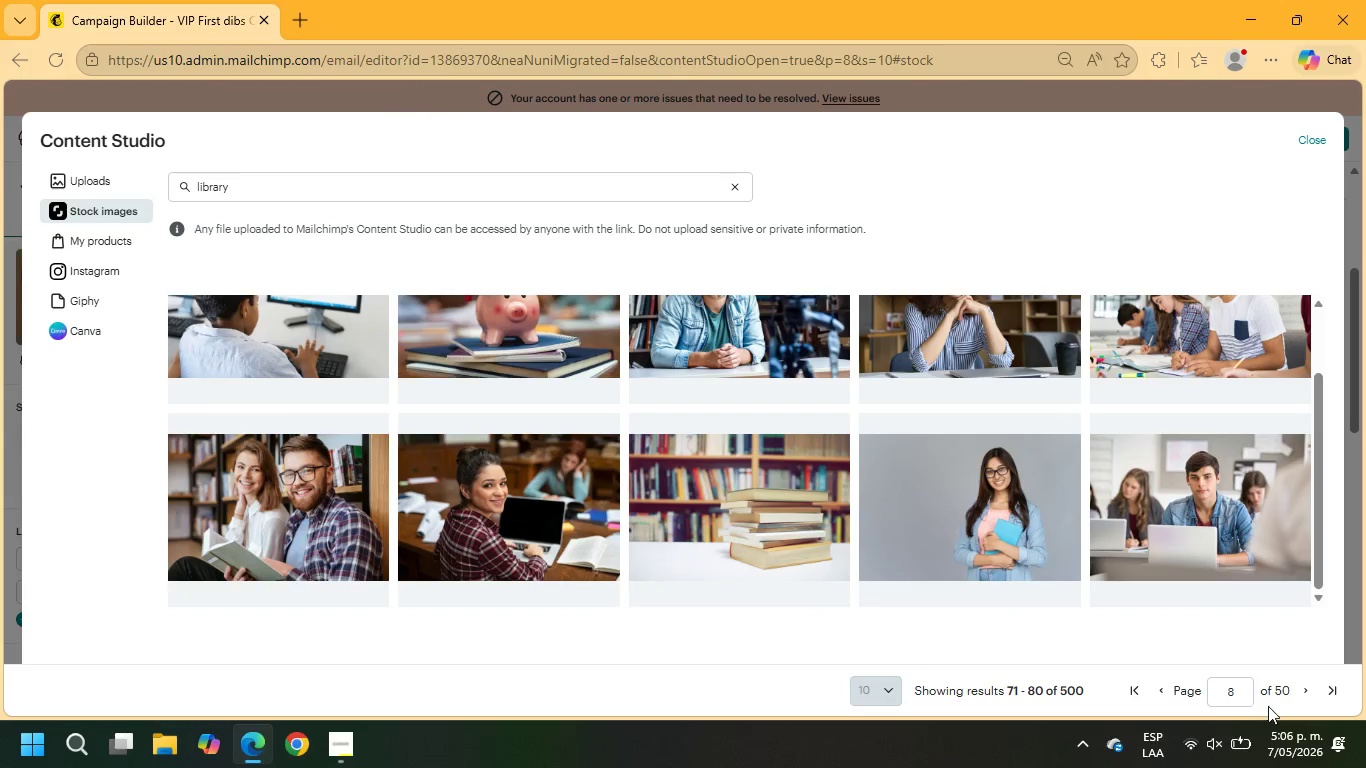 
left_click([1310, 695])
 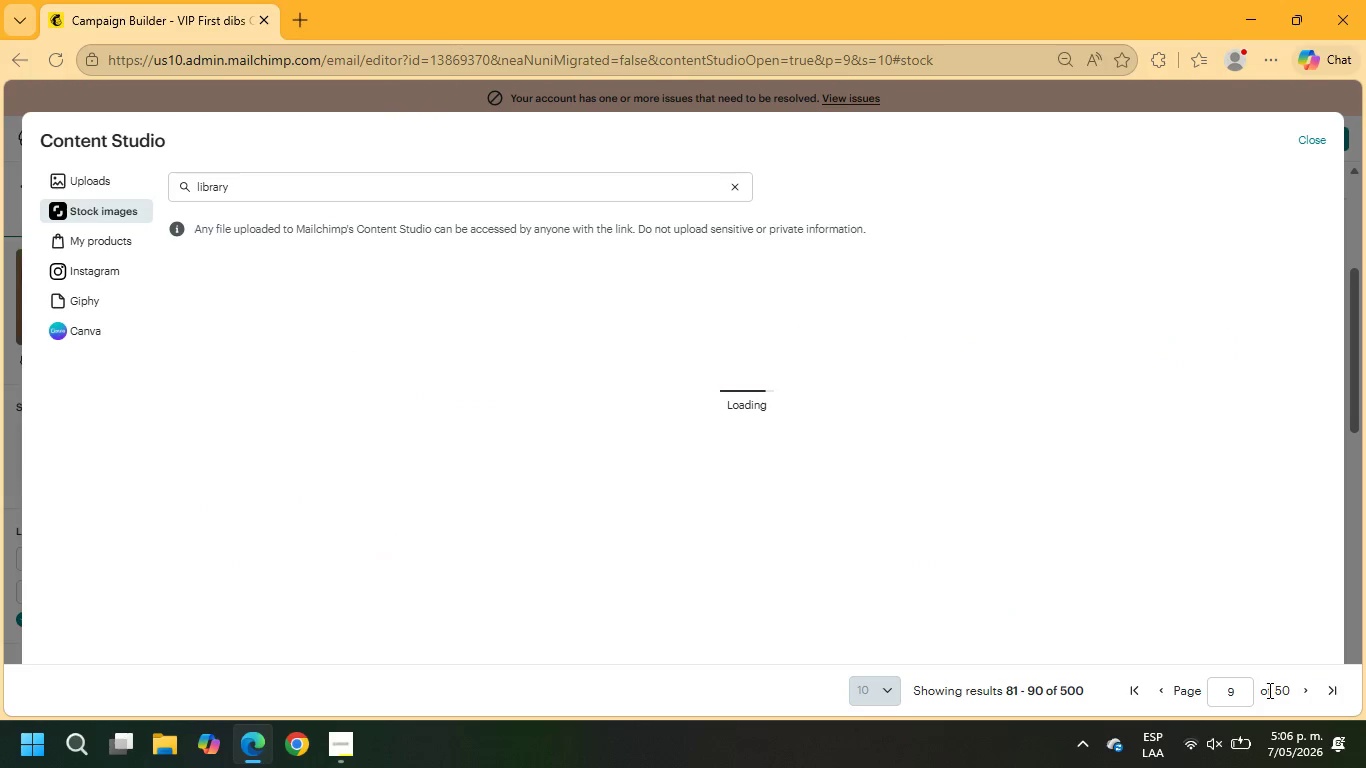 
wait(8.49)
 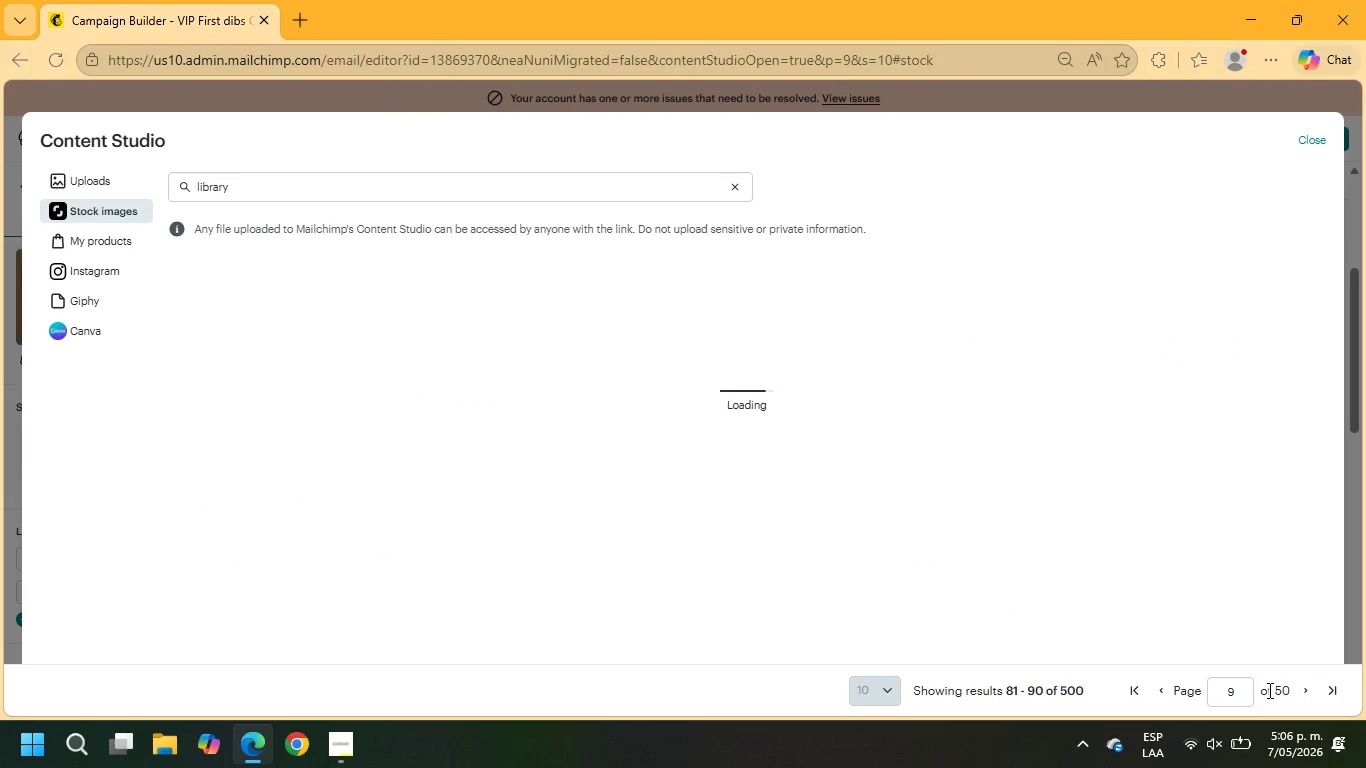 
scroll: coordinate [1007, 520], scroll_direction: down, amount: 3.0
 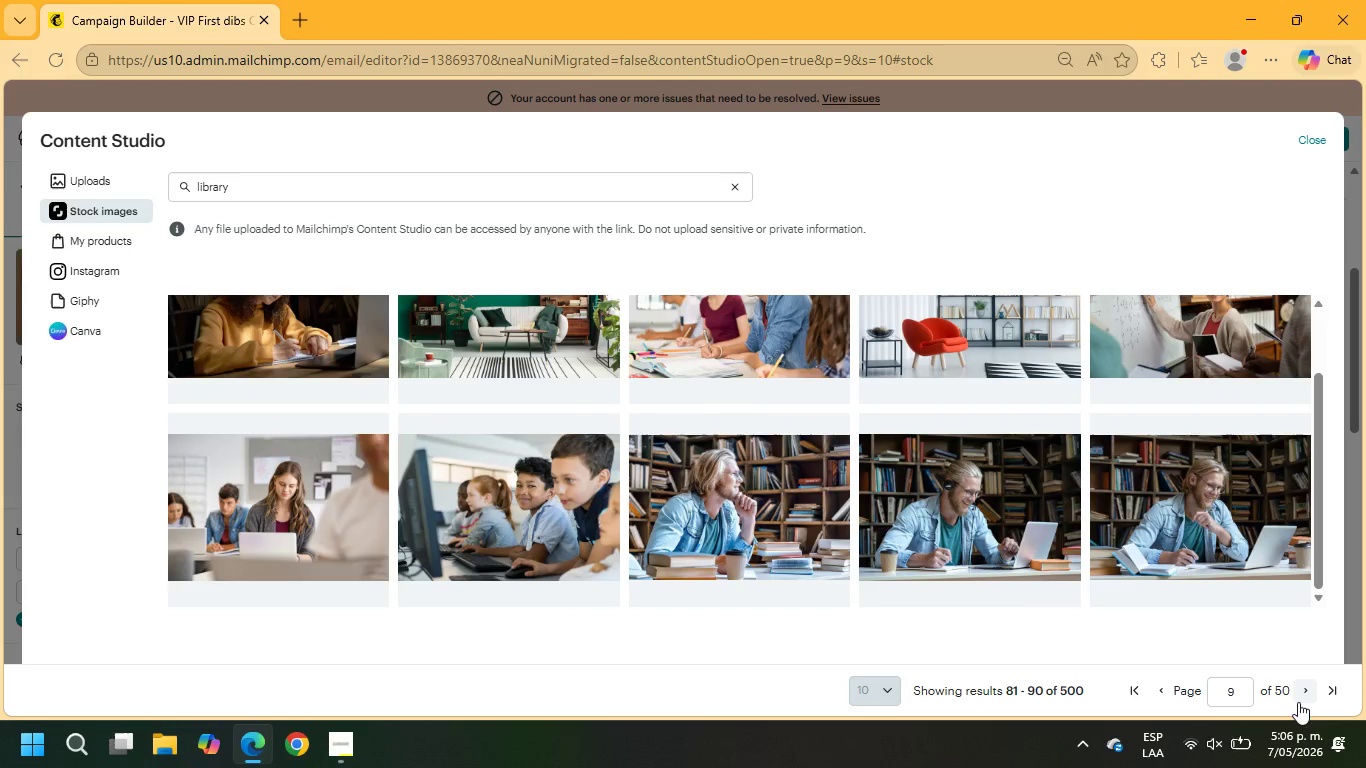 
left_click([1303, 693])
 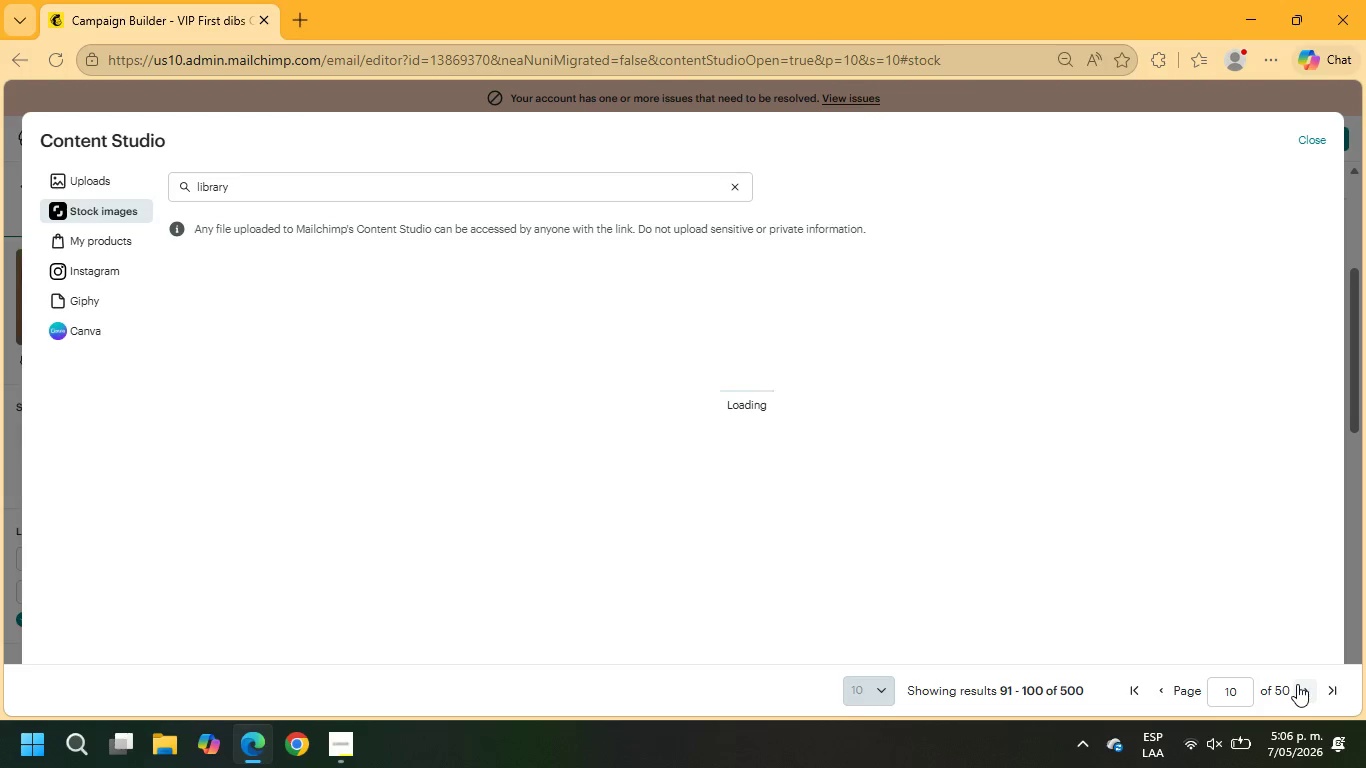 
wait(8.17)
 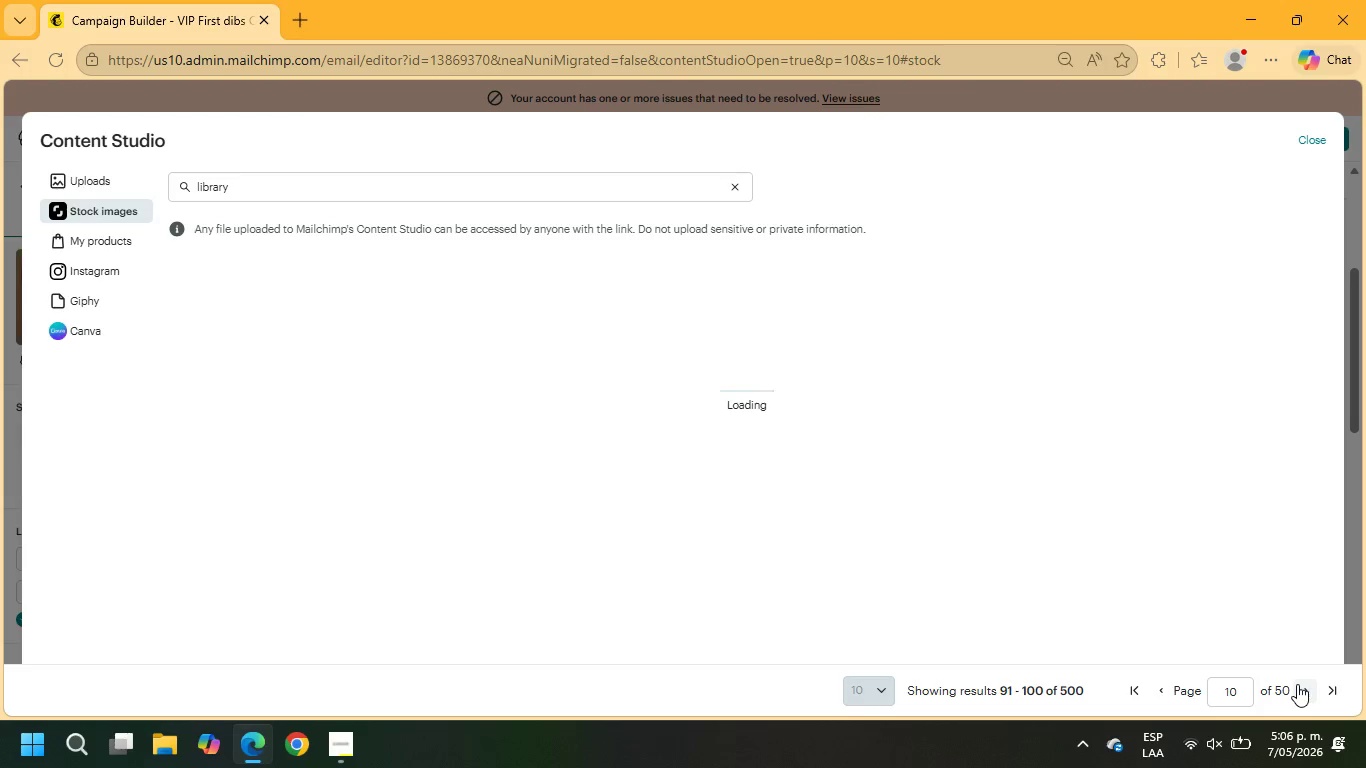 
scroll: coordinate [1267, 522], scroll_direction: down, amount: 2.0
 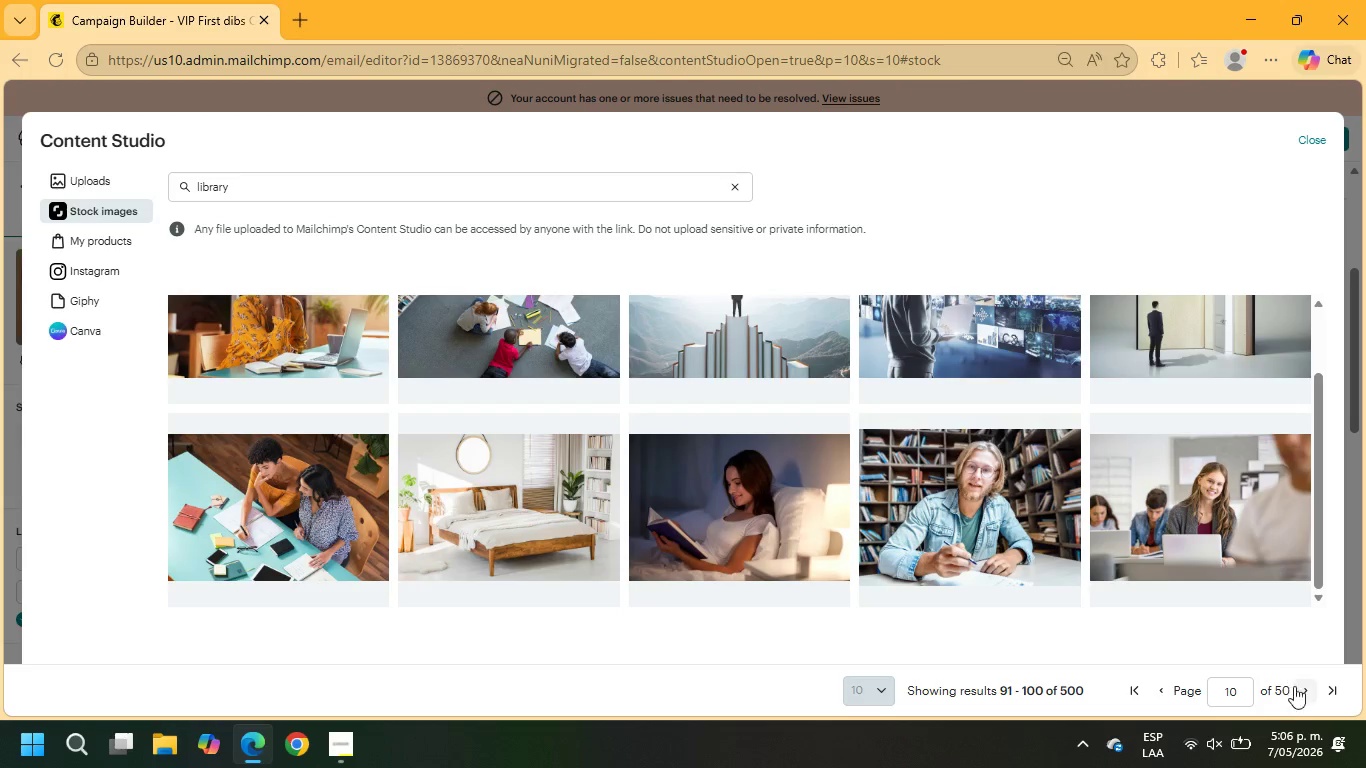 
left_click([1302, 689])
 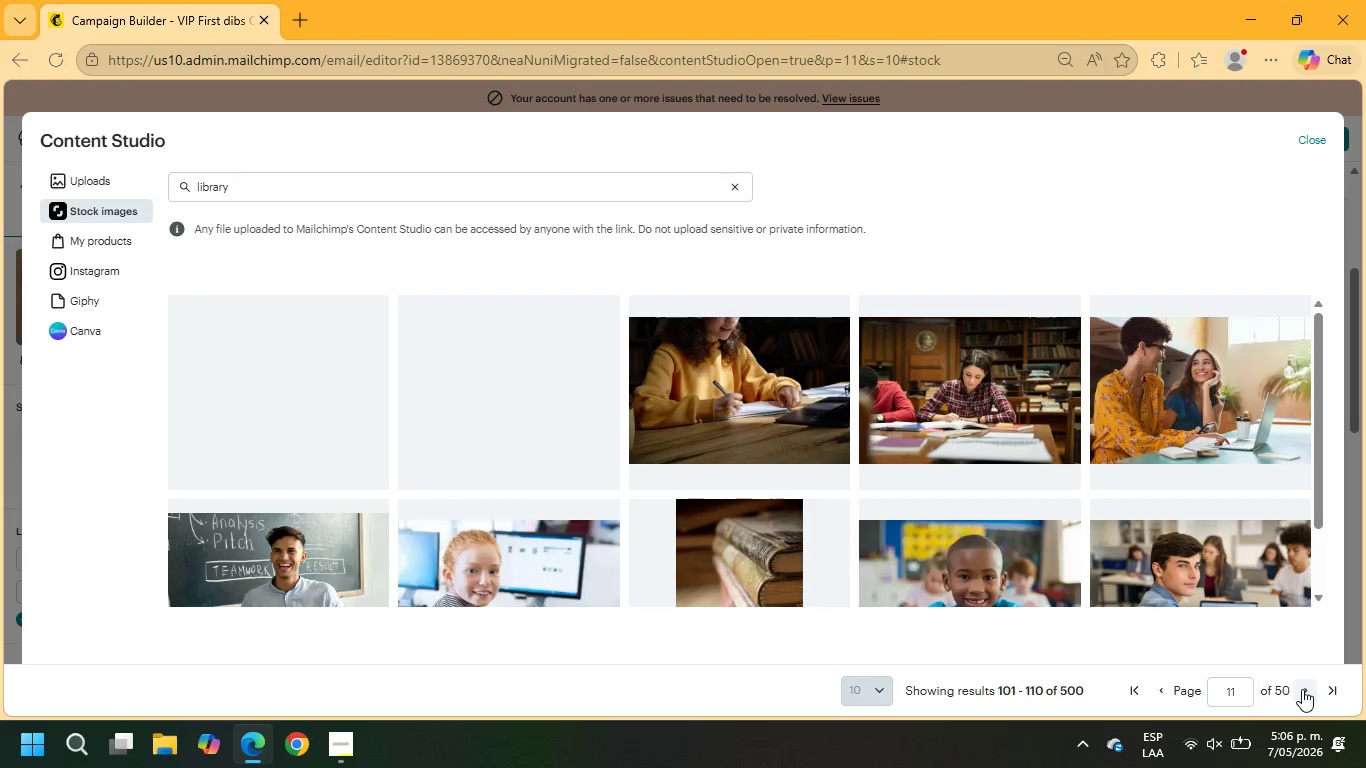 
wait(11.69)
 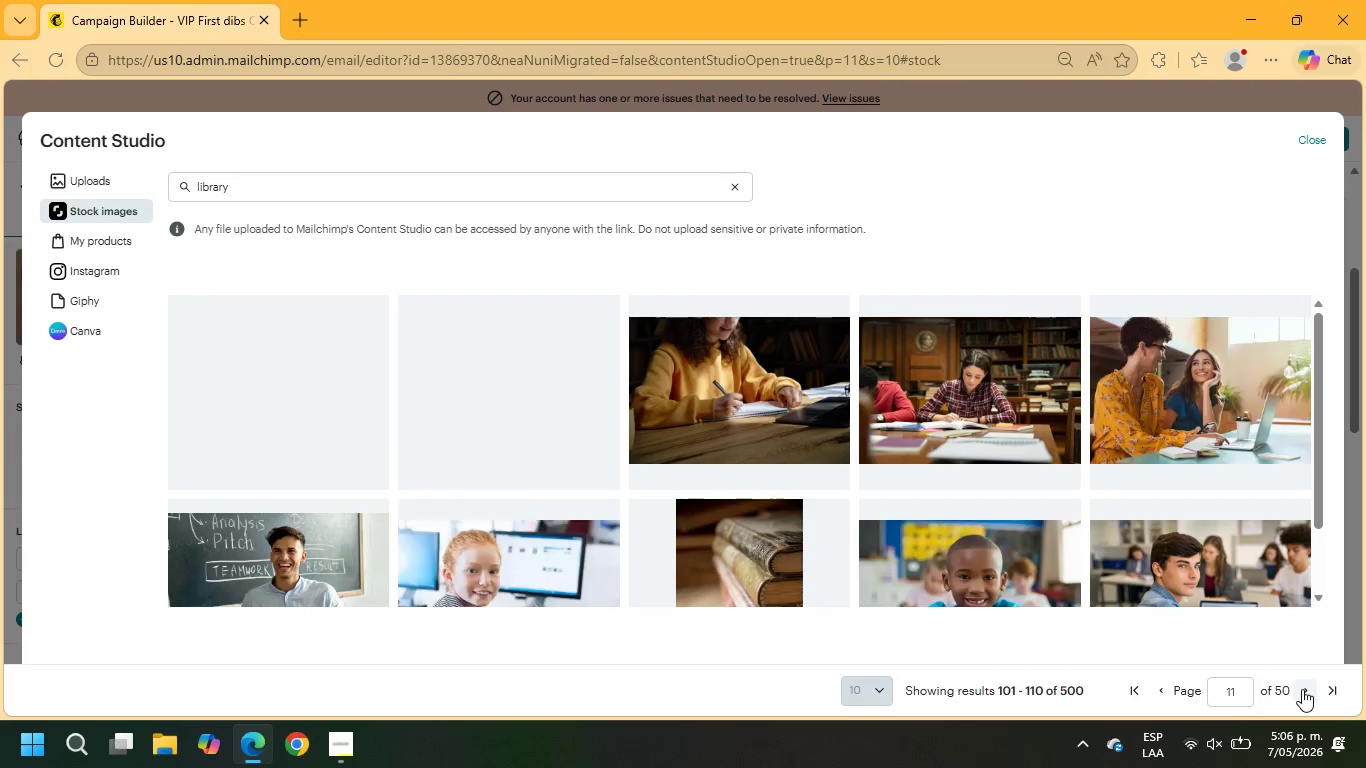 
left_click([1298, 184])
 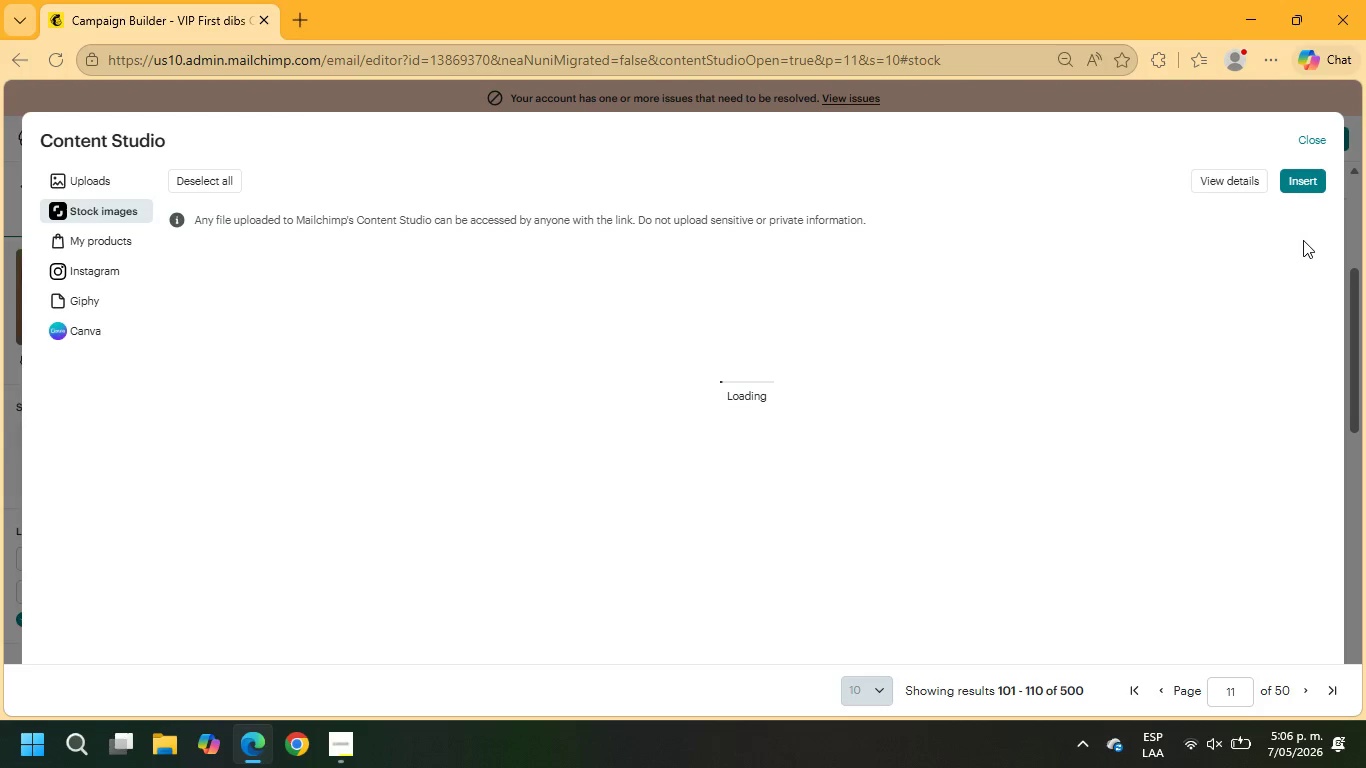 
wait(10.36)
 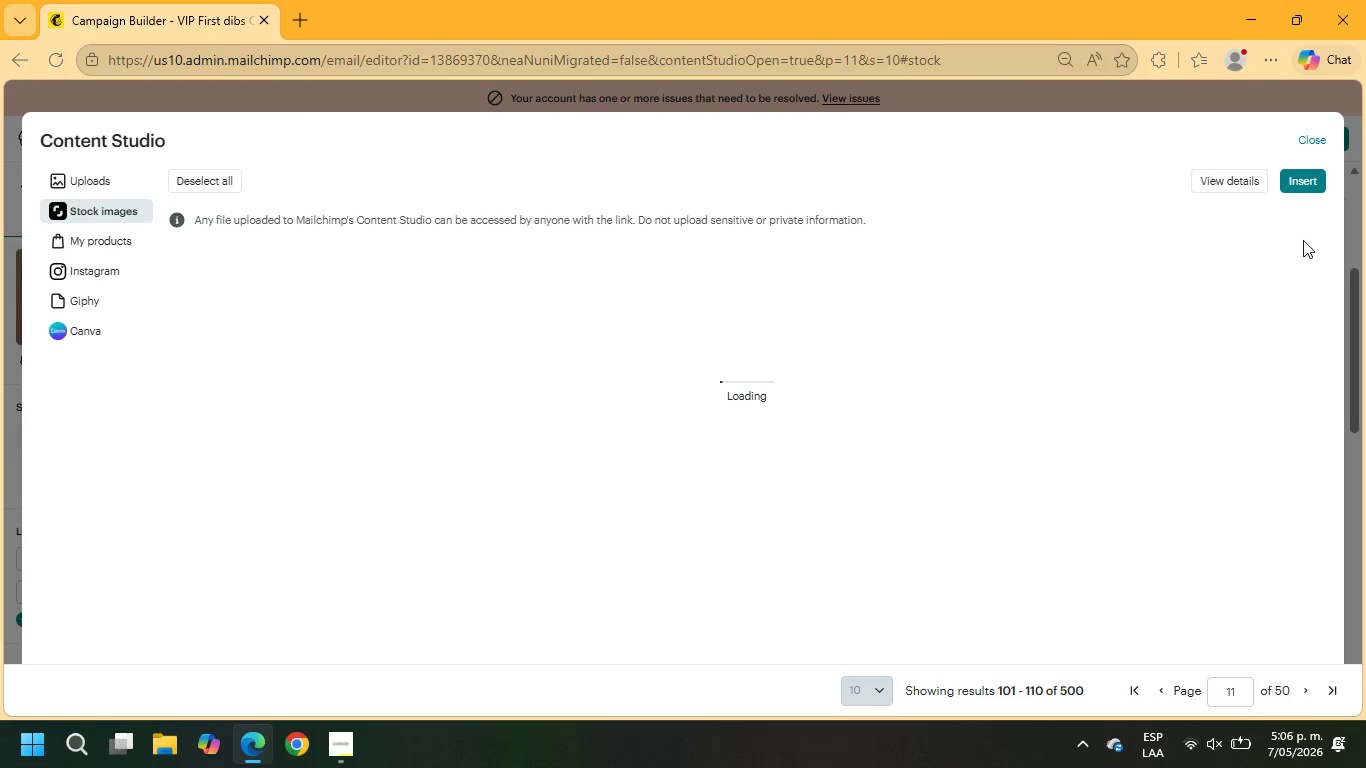 
left_click_drag(start_coordinate=[867, 556], to_coordinate=[839, 573])
 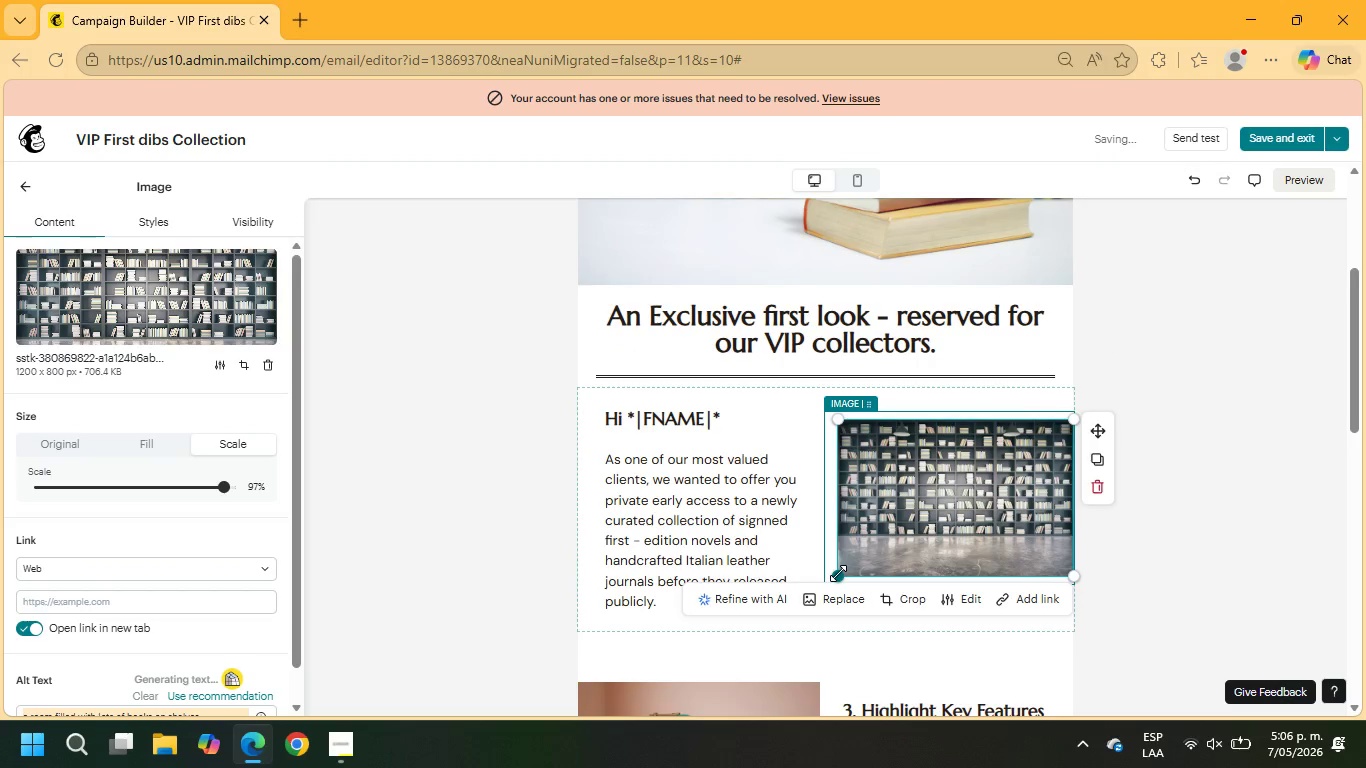 
left_click_drag(start_coordinate=[837, 575], to_coordinate=[814, 582])
 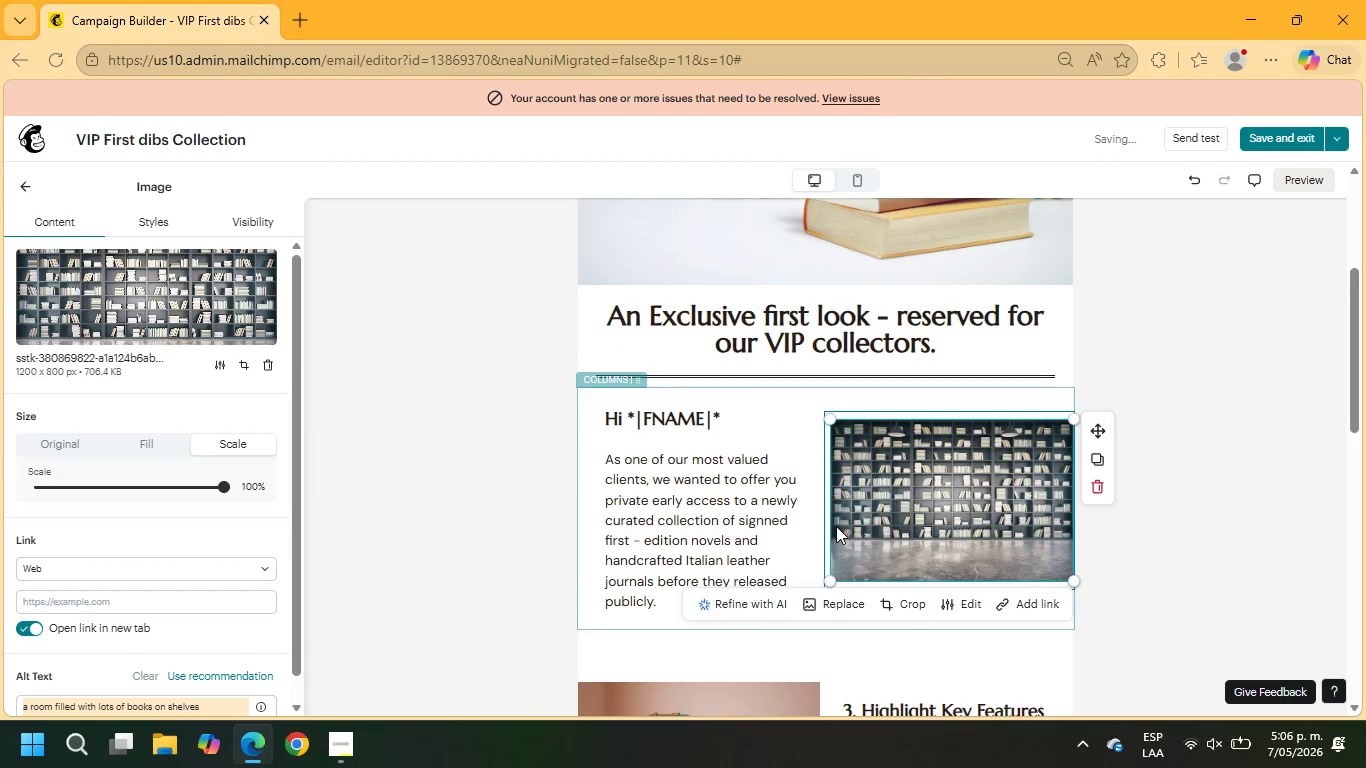 
scroll: coordinate [843, 514], scroll_direction: down, amount: 2.0
 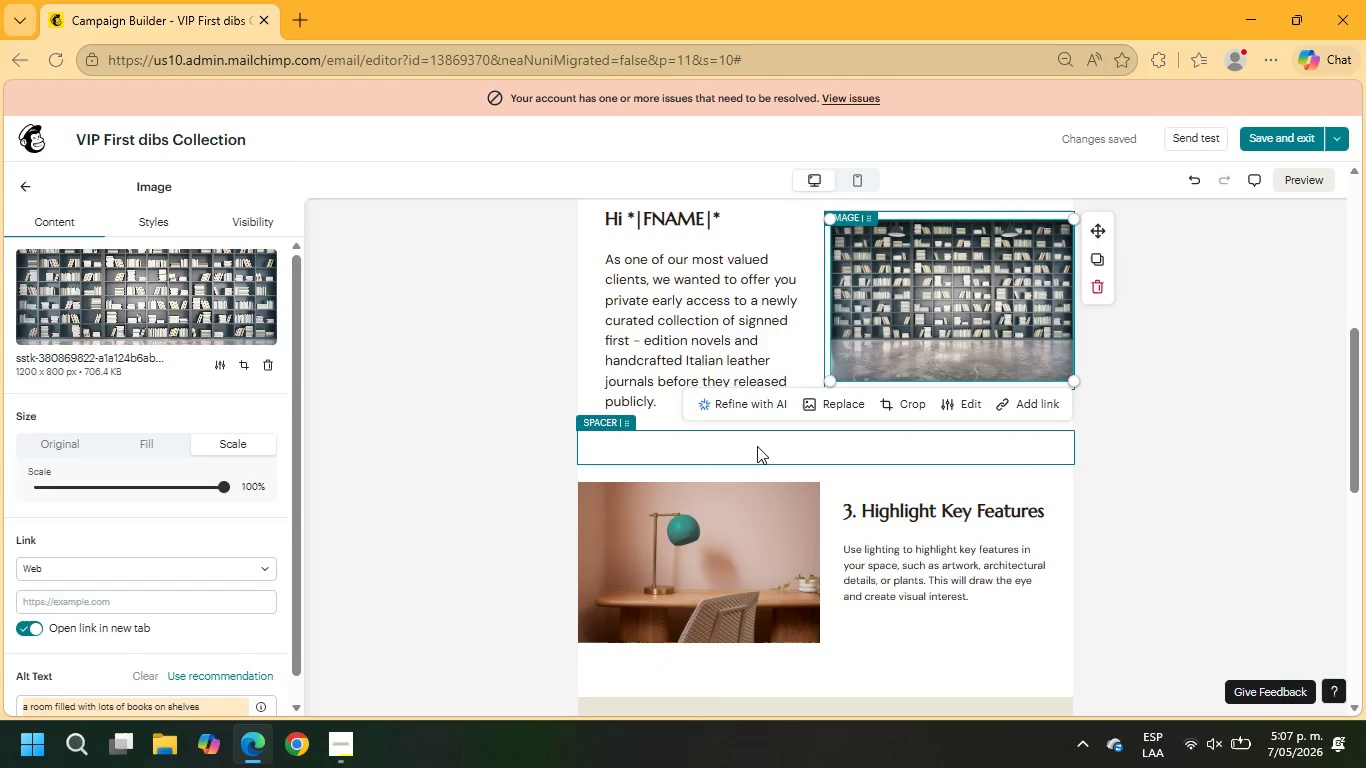 
wait(5.02)
 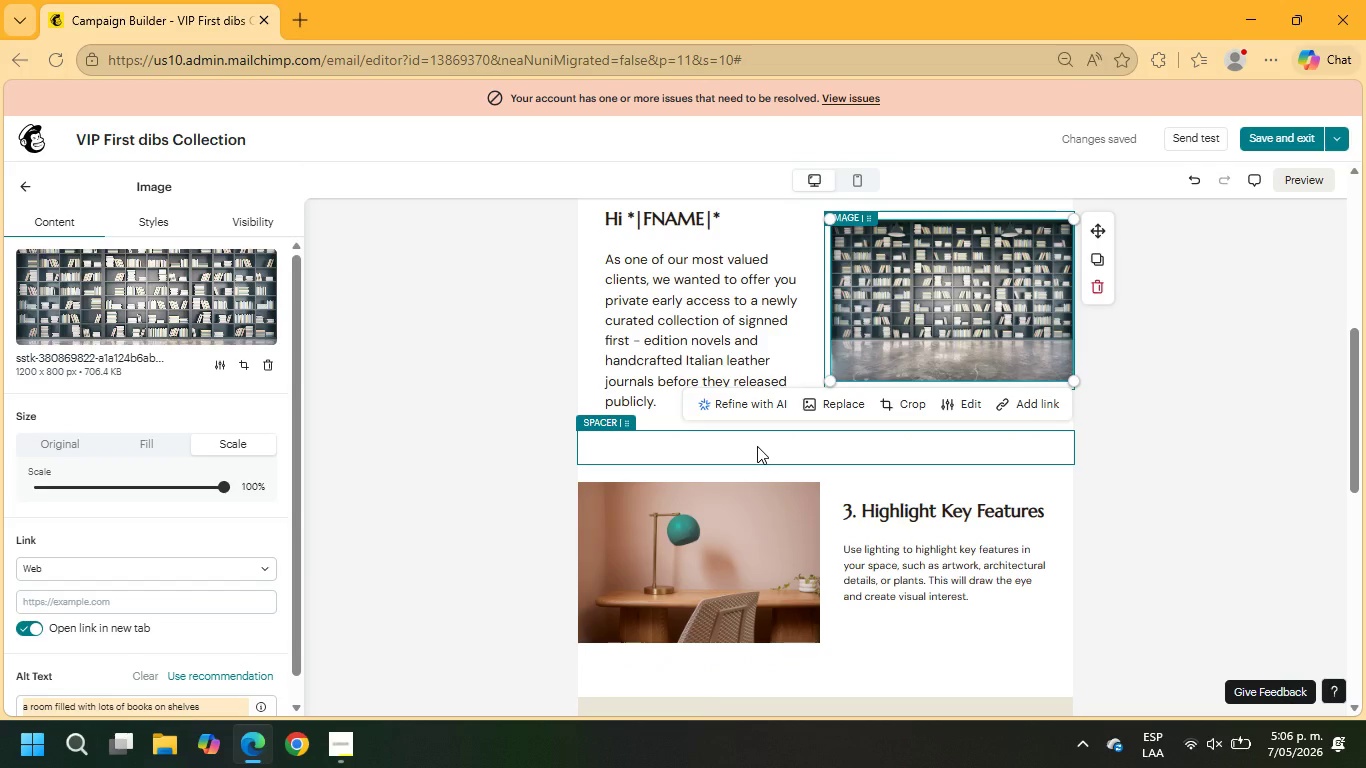 
left_click([26, 184])
 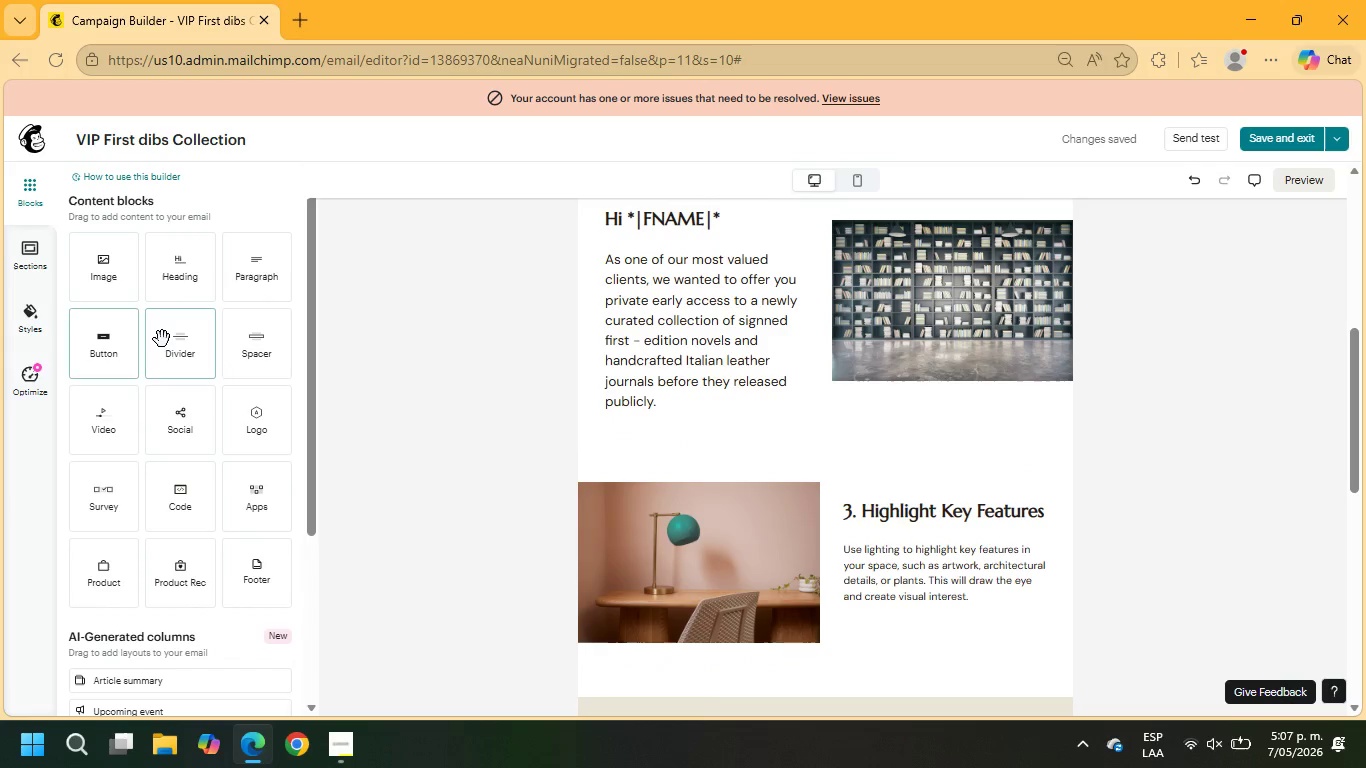 
left_click_drag(start_coordinate=[177, 277], to_coordinate=[601, 439])
 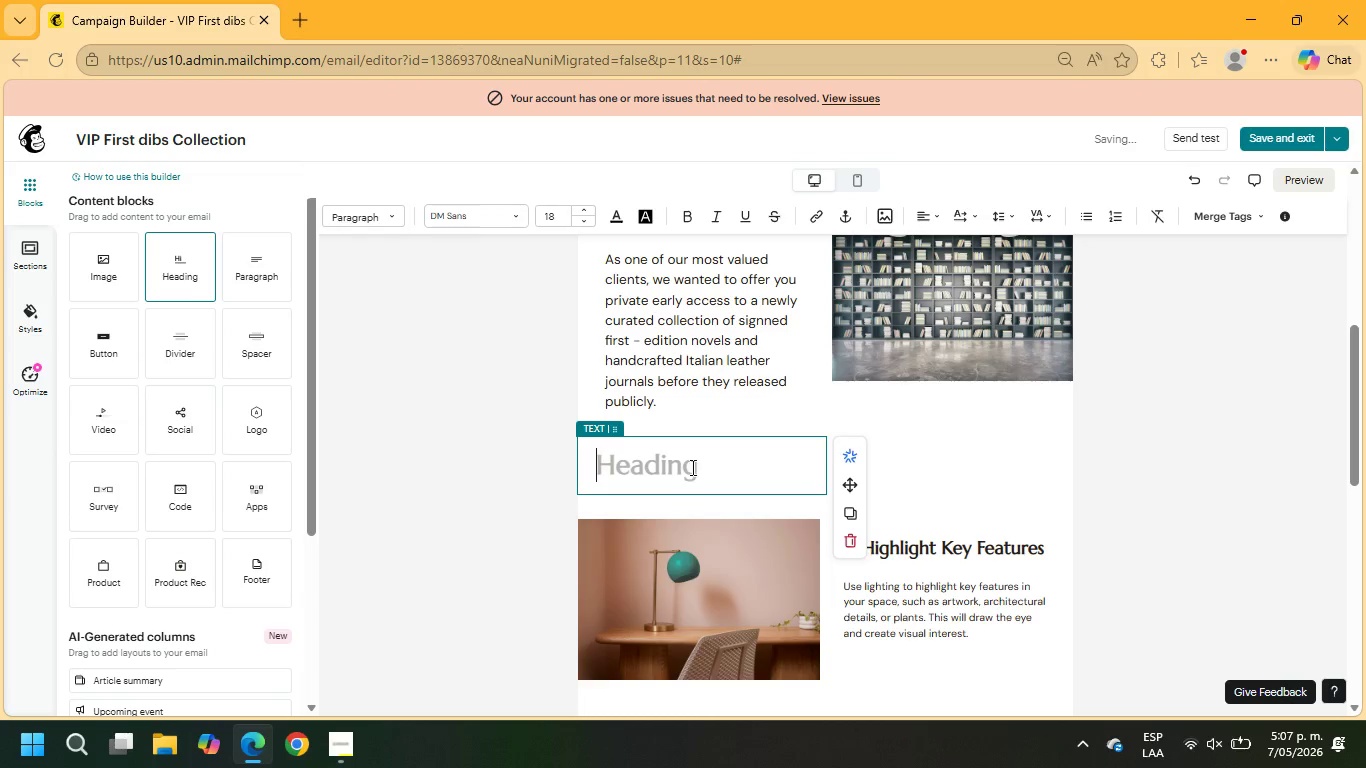 
left_click([740, 391])
 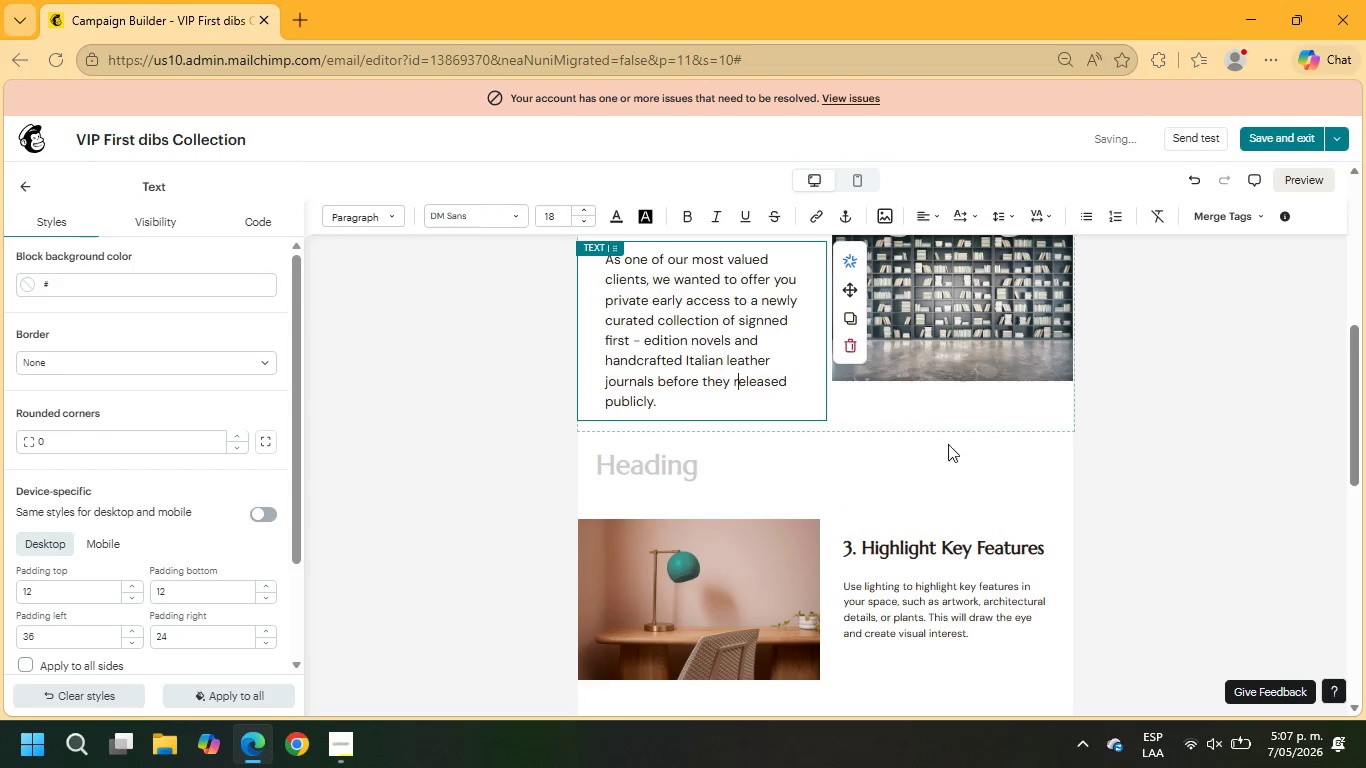 
left_click([880, 425])
 